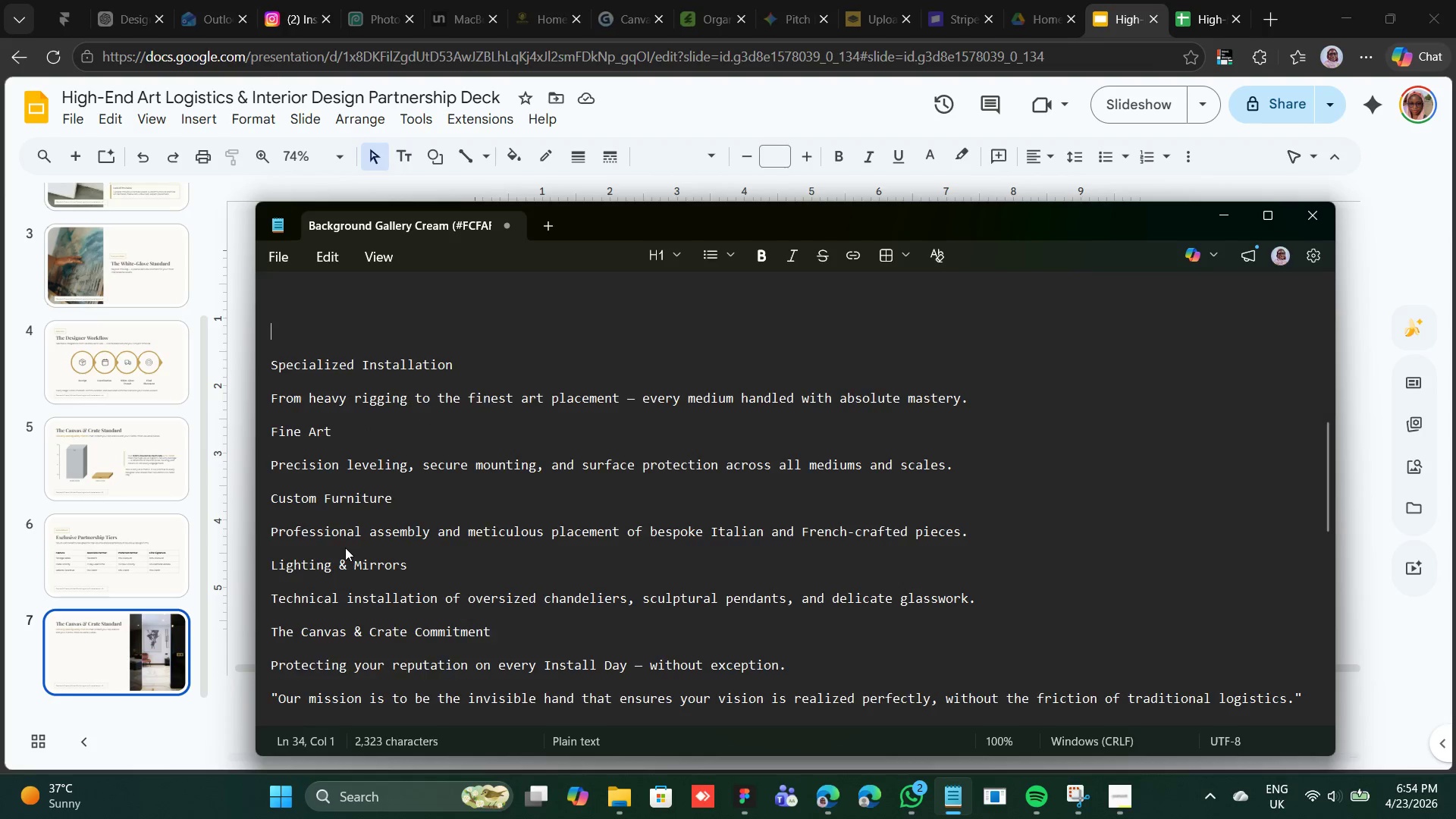 
key(Backspace)
 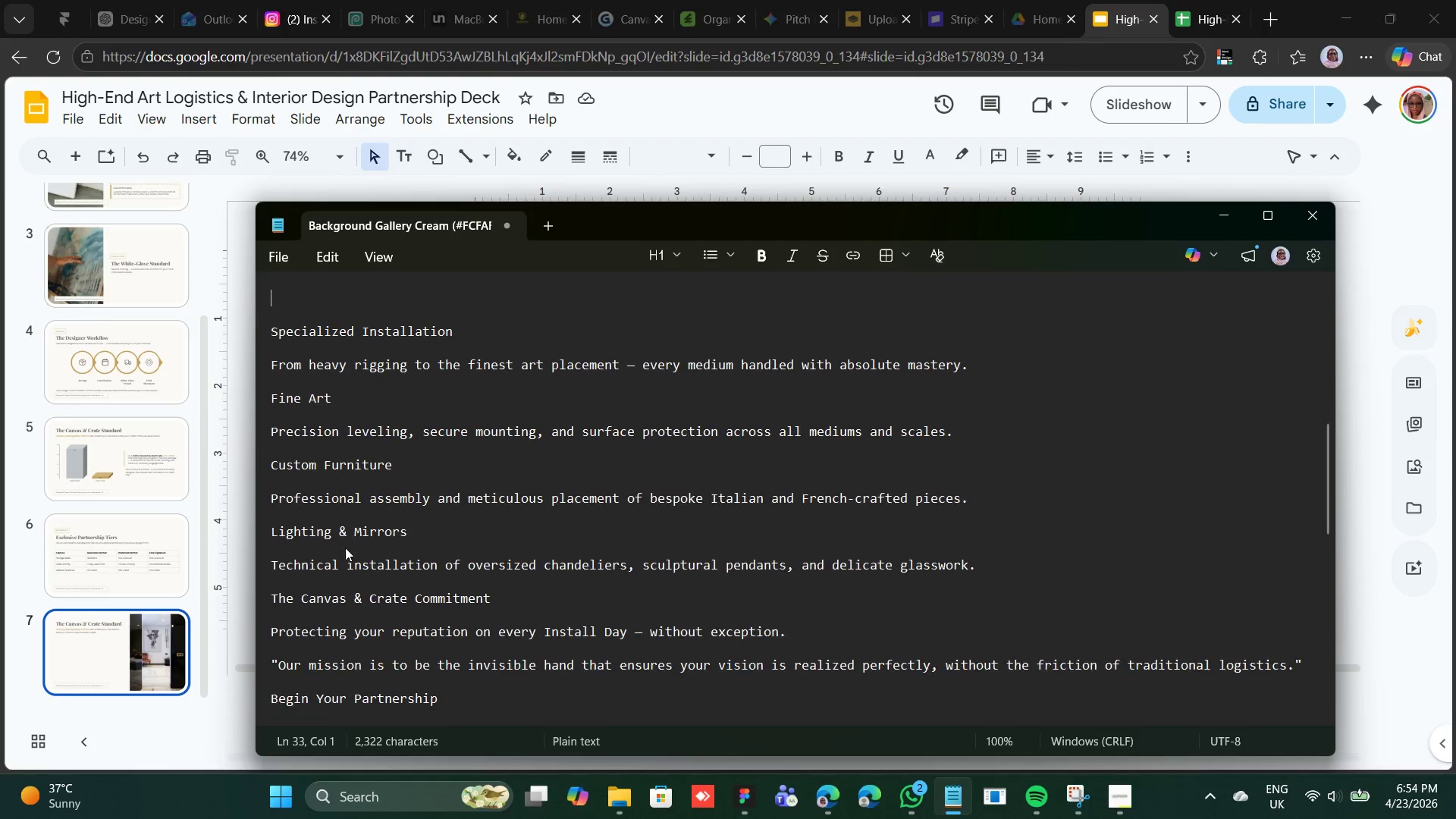 
key(Backspace)
 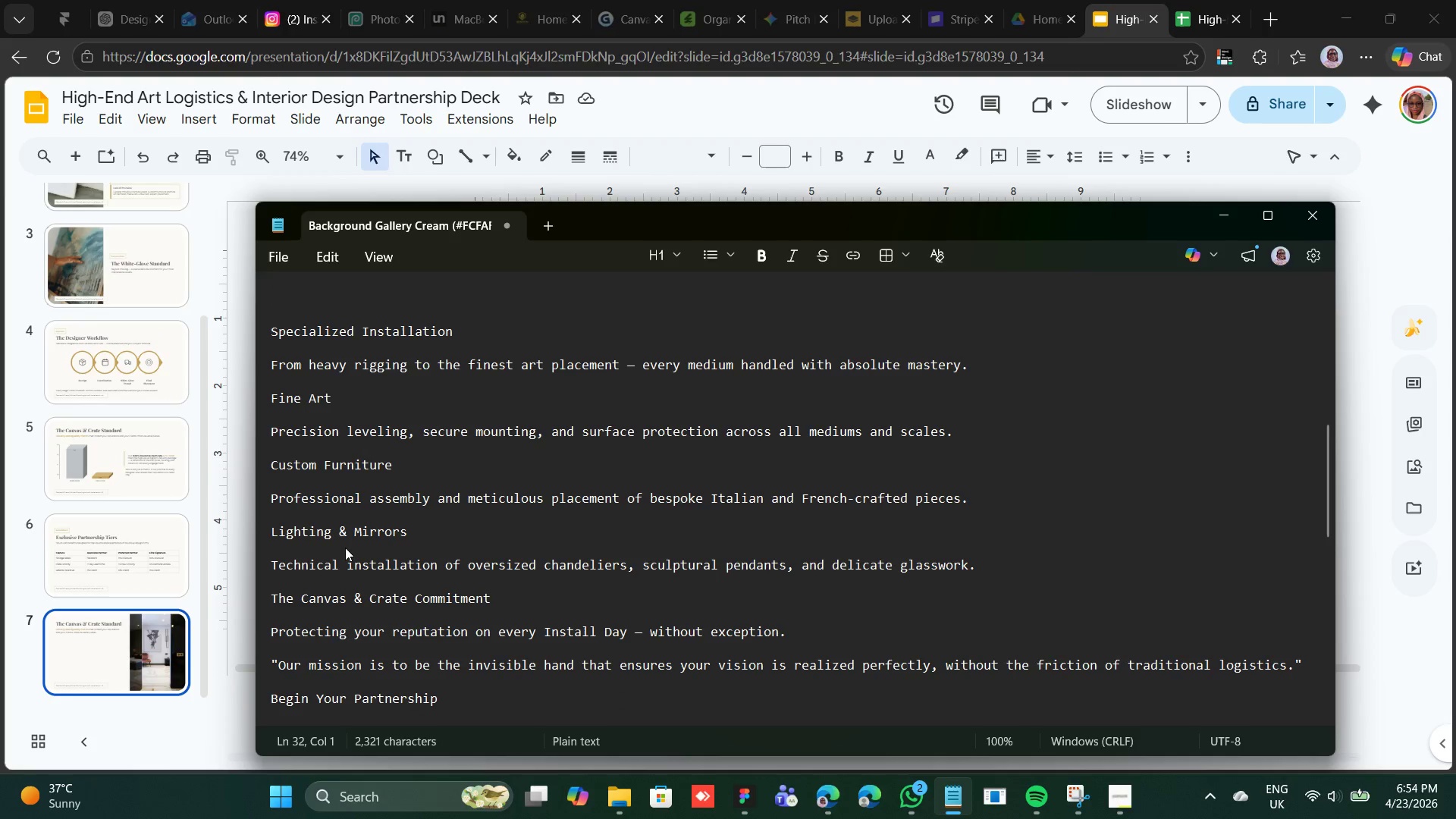 
scroll: coordinate [345, 548], scroll_direction: none, amount: 0.0
 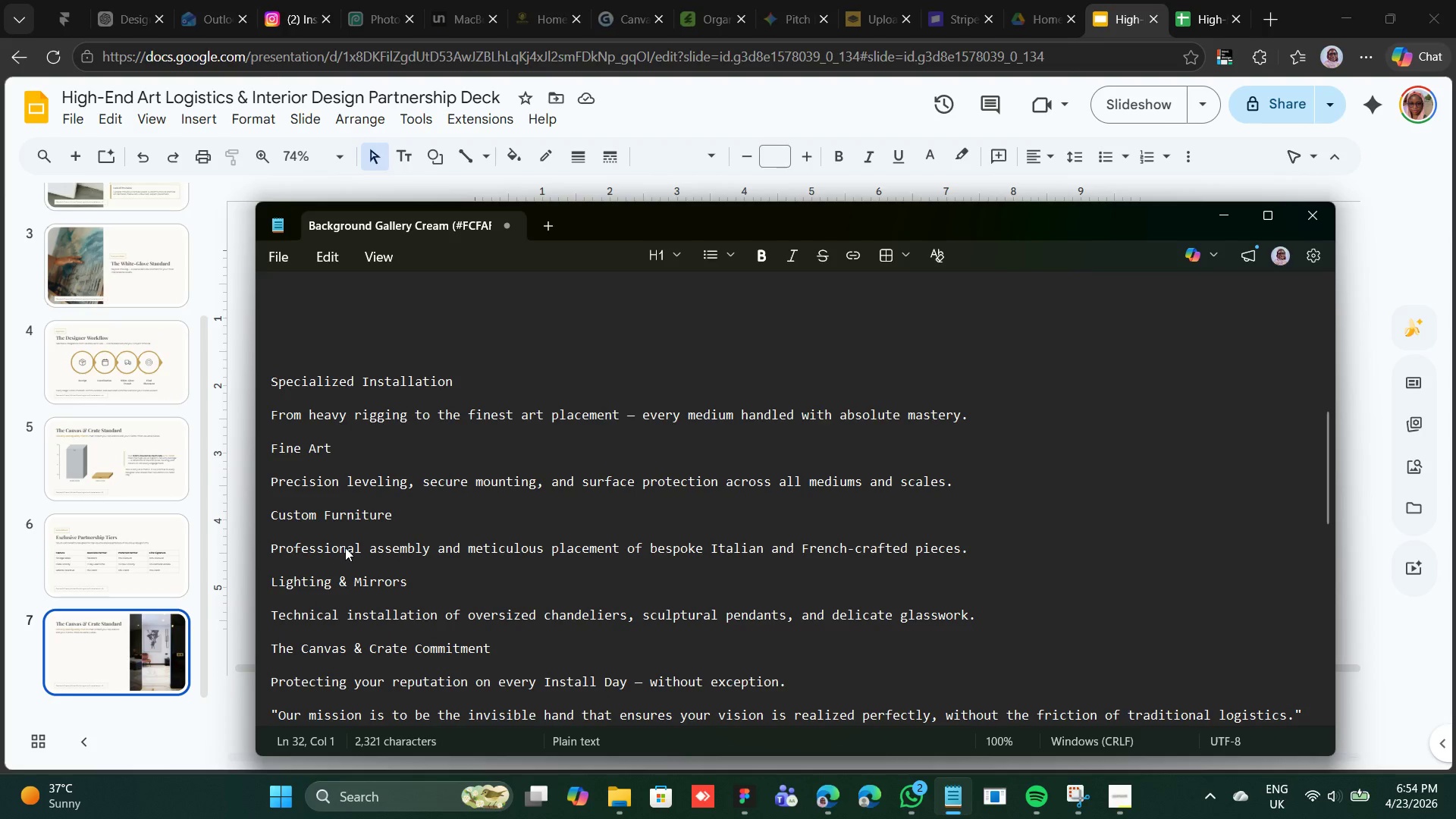 
key(Backspace)
 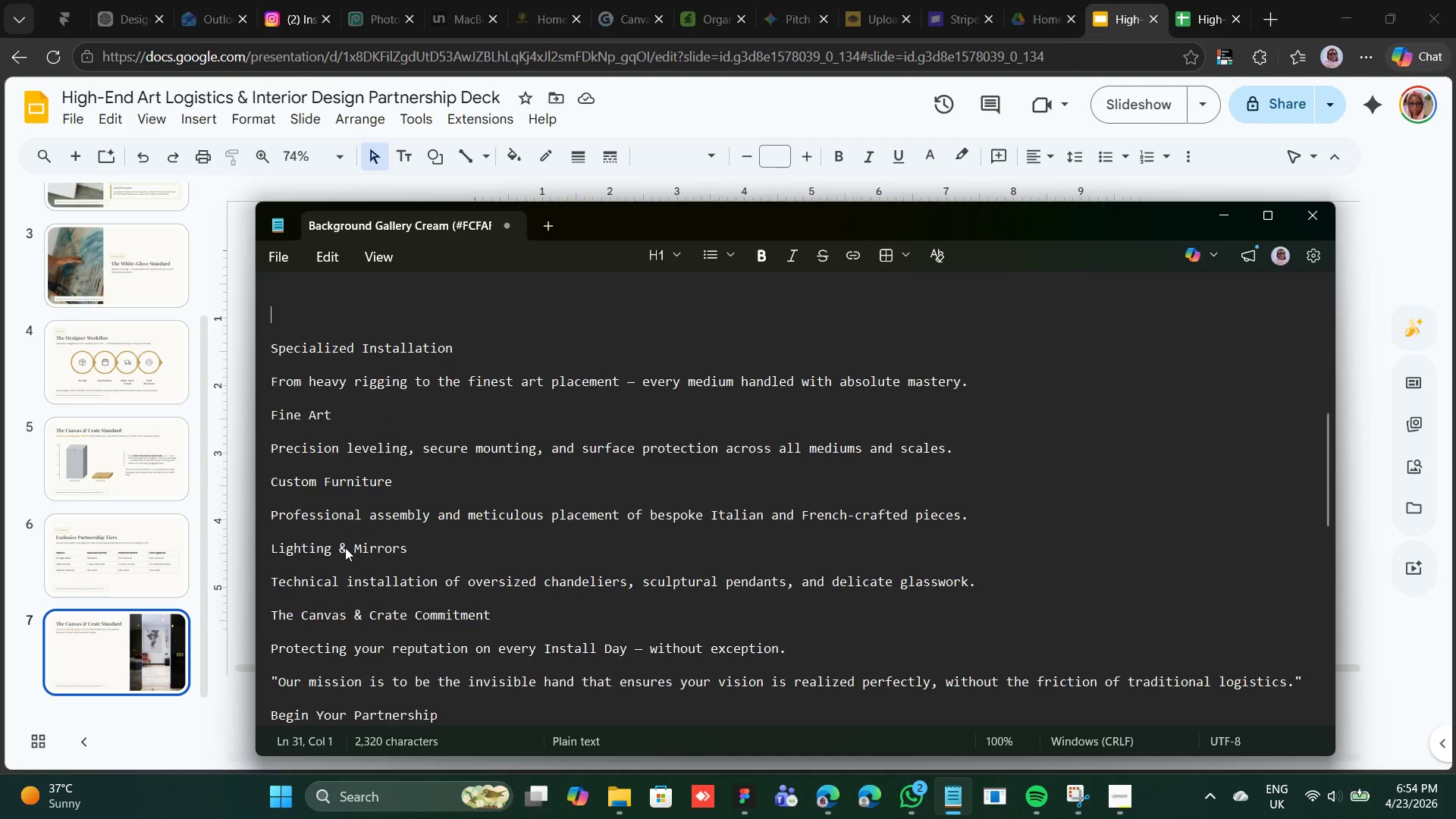 
key(Backspace)
 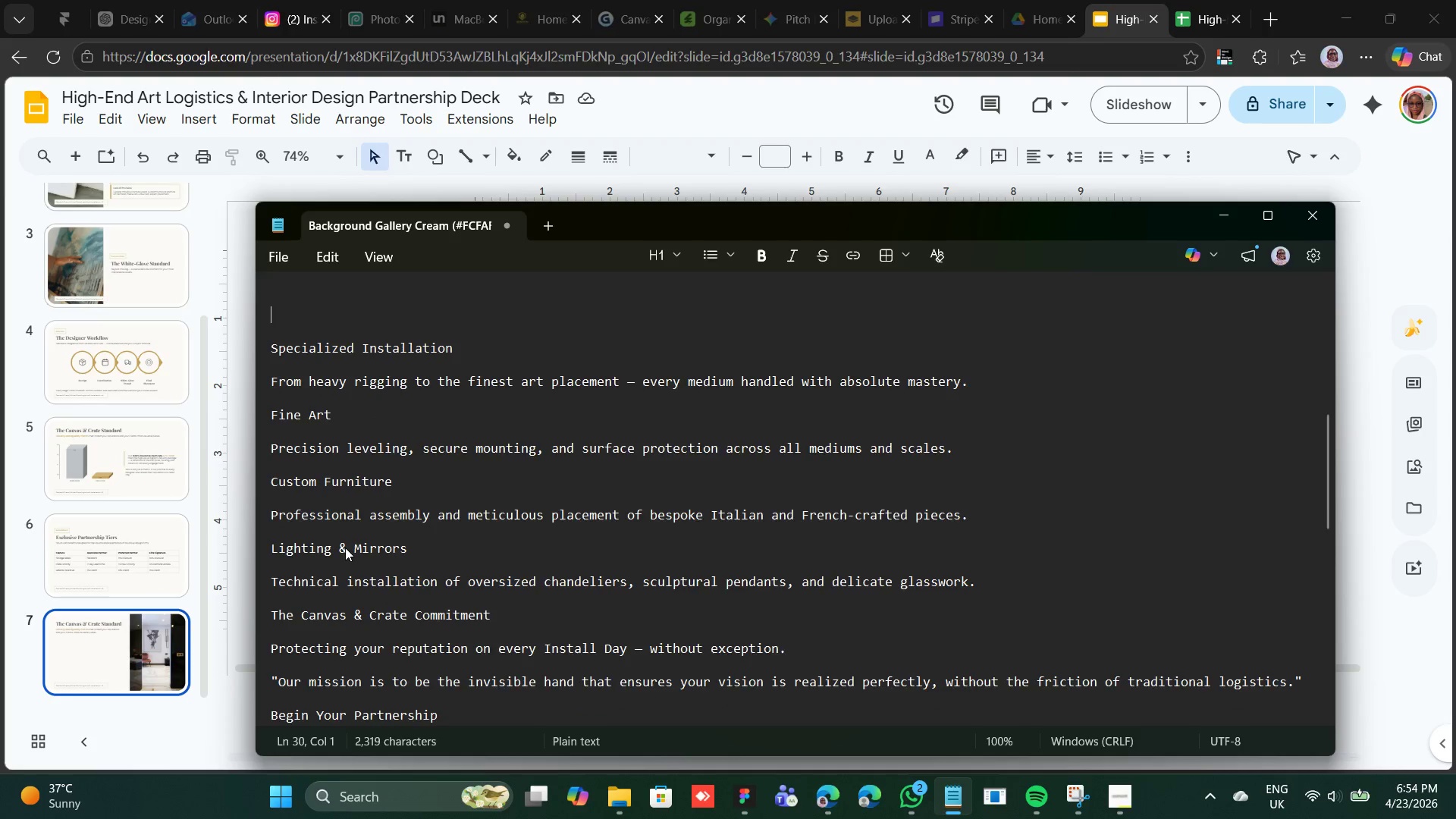 
key(Backspace)
 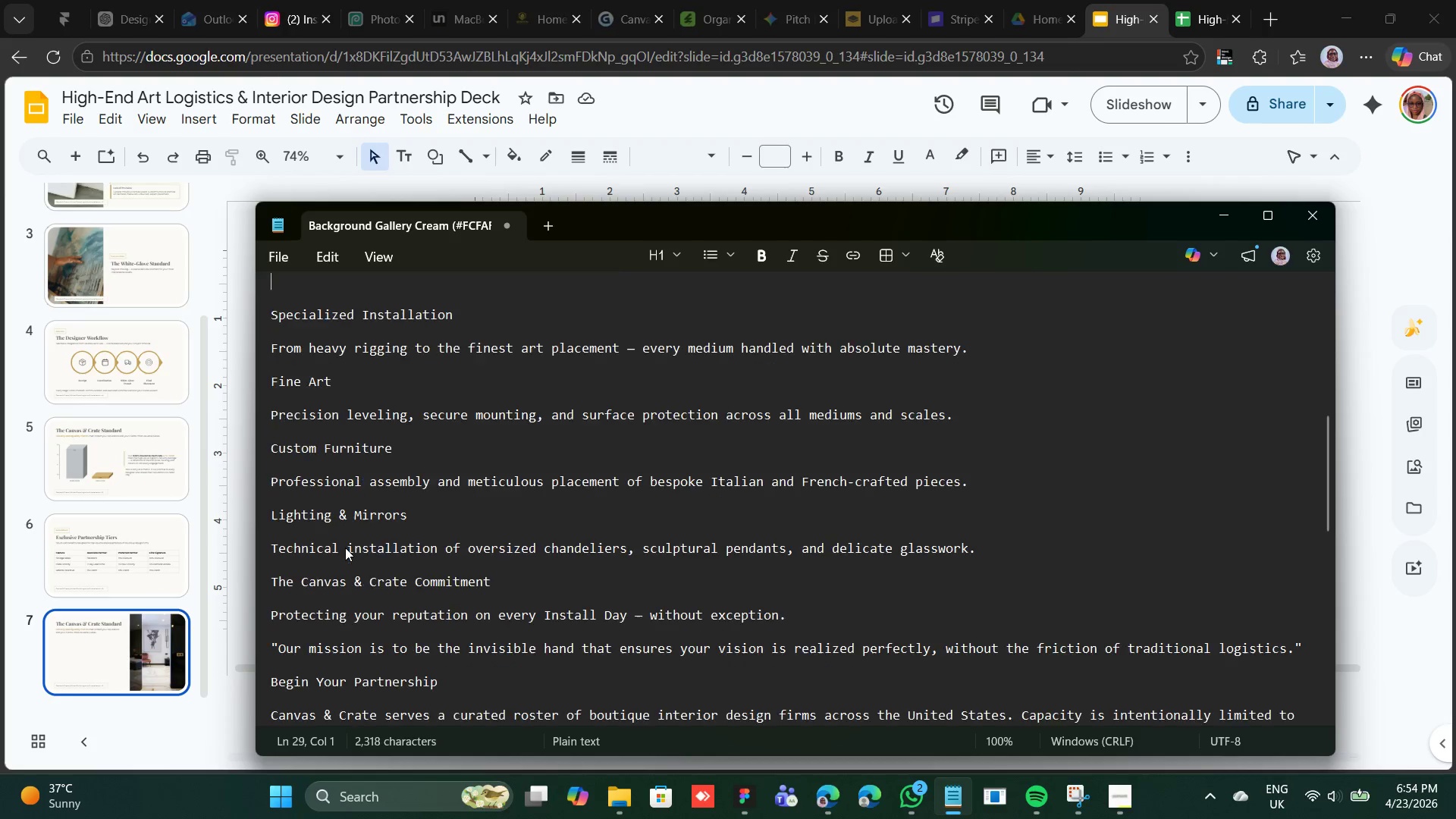 
key(Backspace)
 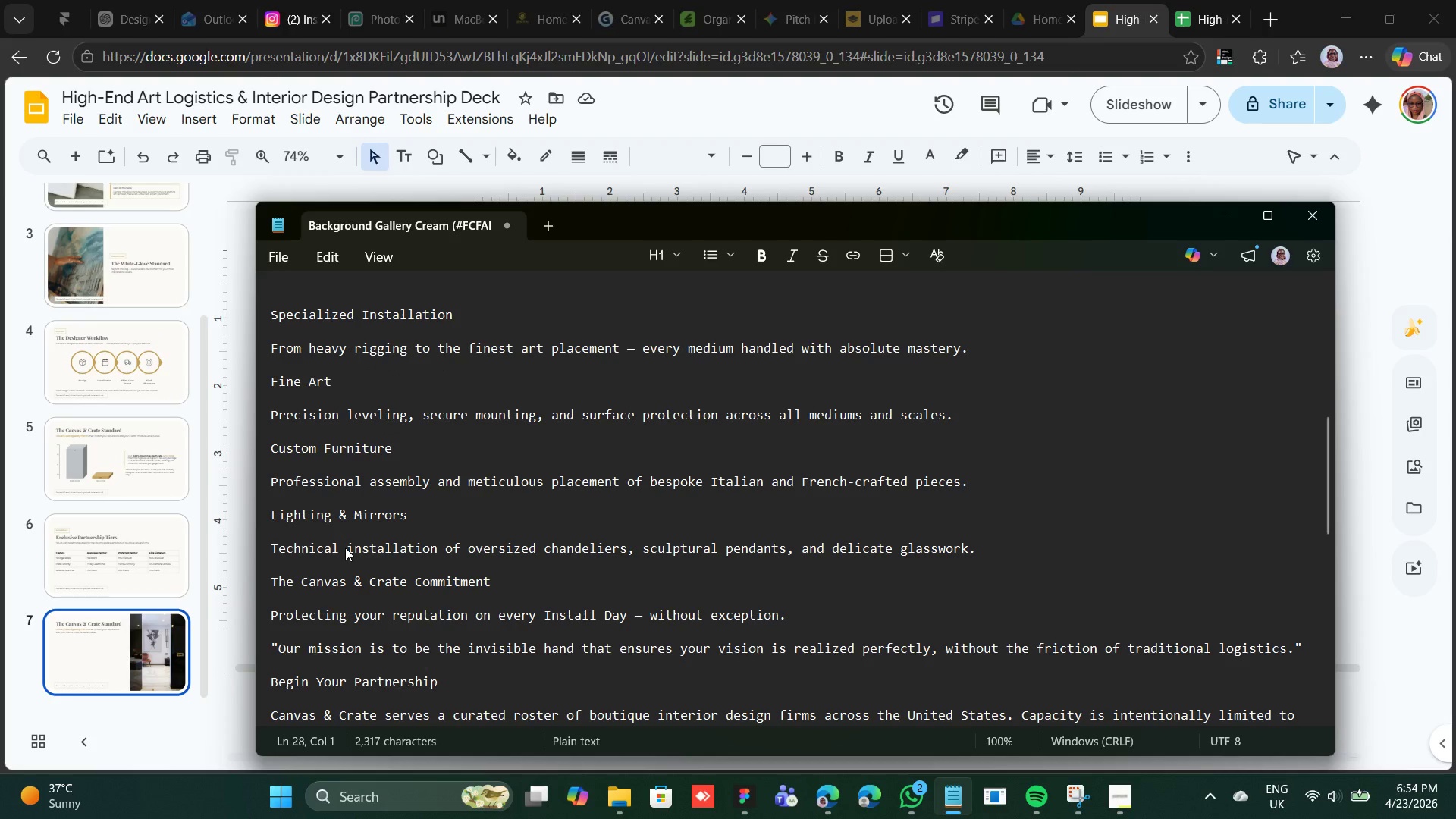 
scroll: coordinate [345, 548], scroll_direction: up, amount: 4.0
 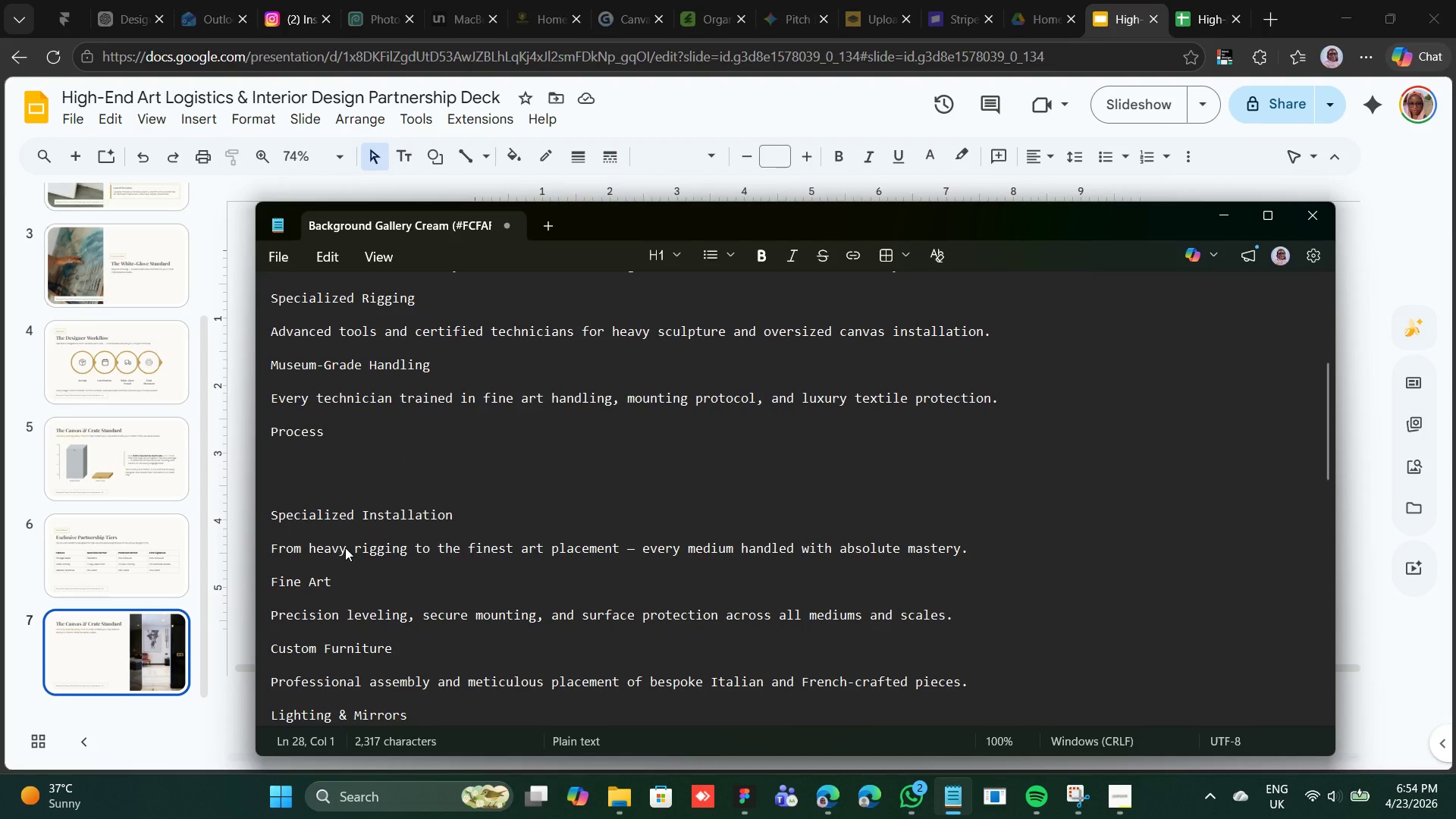 
key(Backspace)
 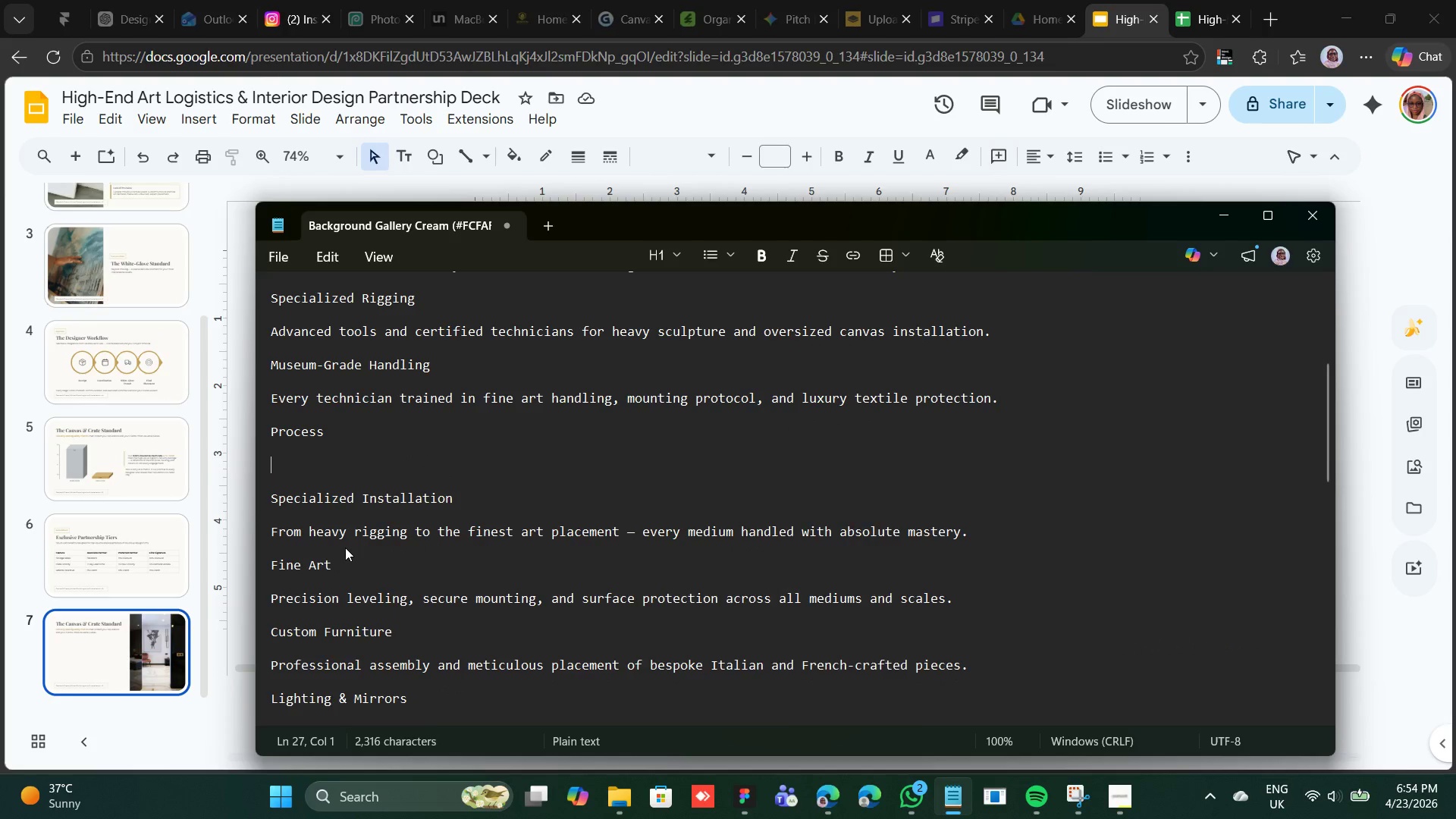 
key(Backspace)
 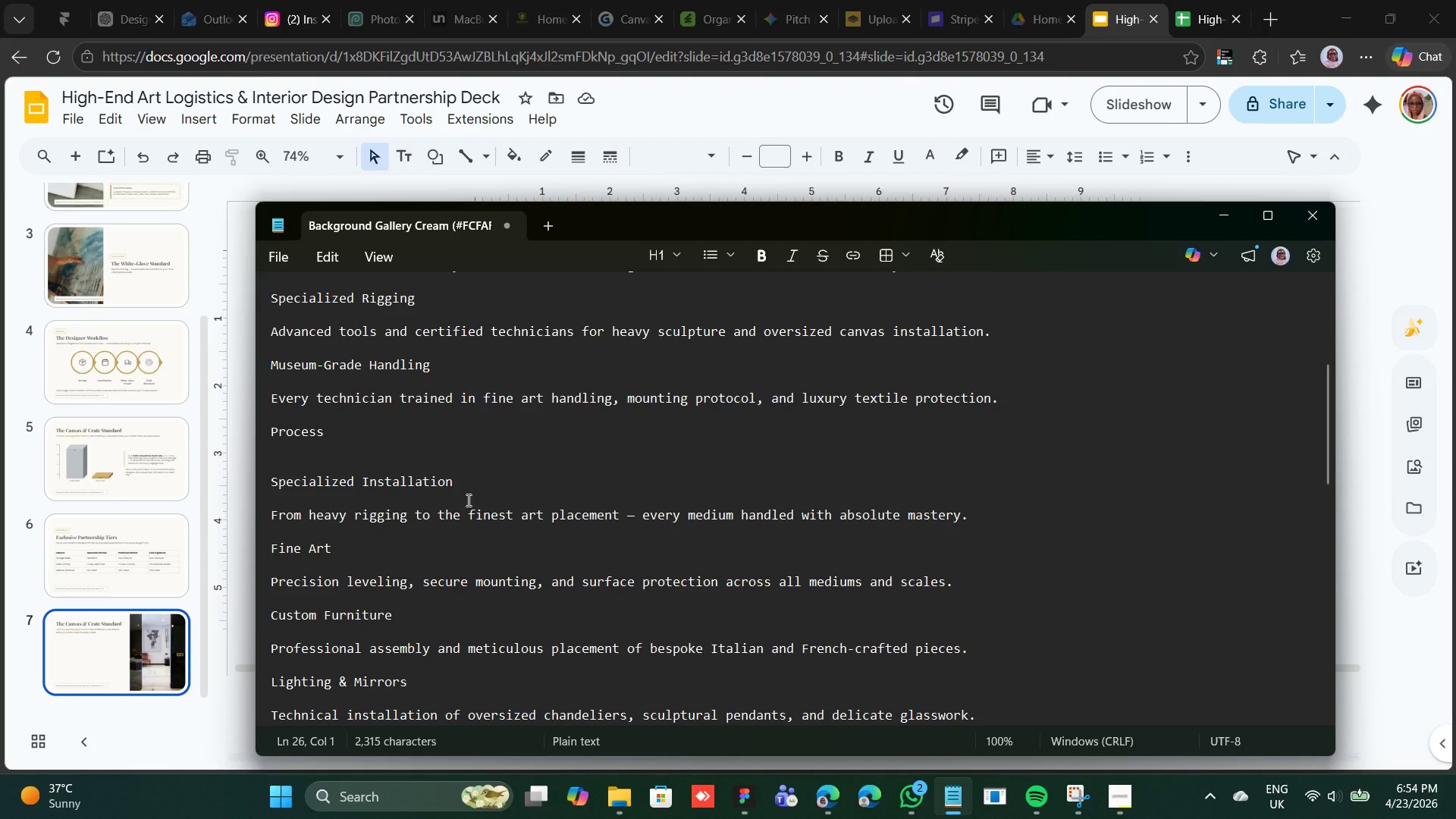 
left_click_drag(start_coordinate=[453, 483], to_coordinate=[271, 487])
 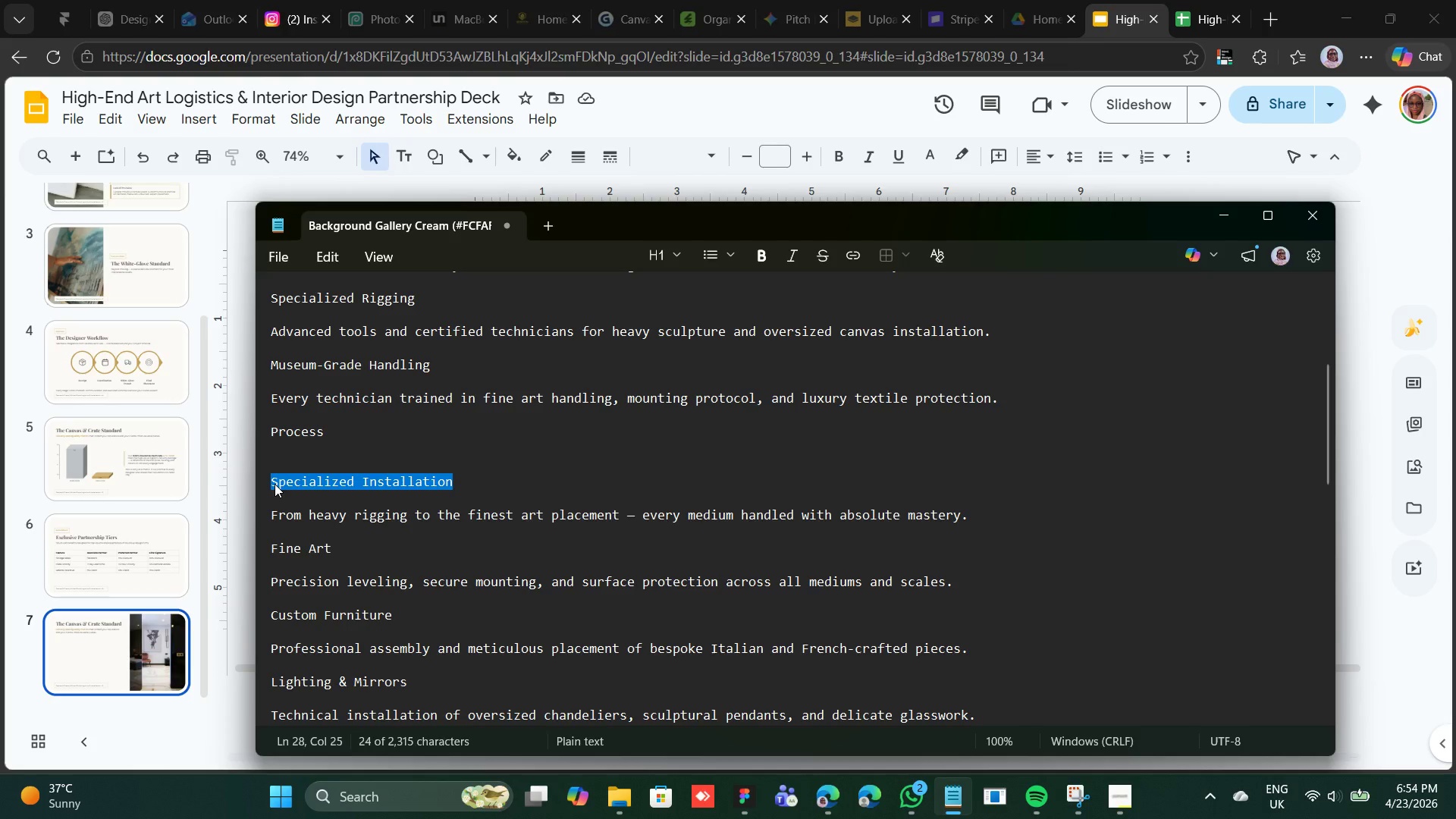 
right_click([275, 484])
 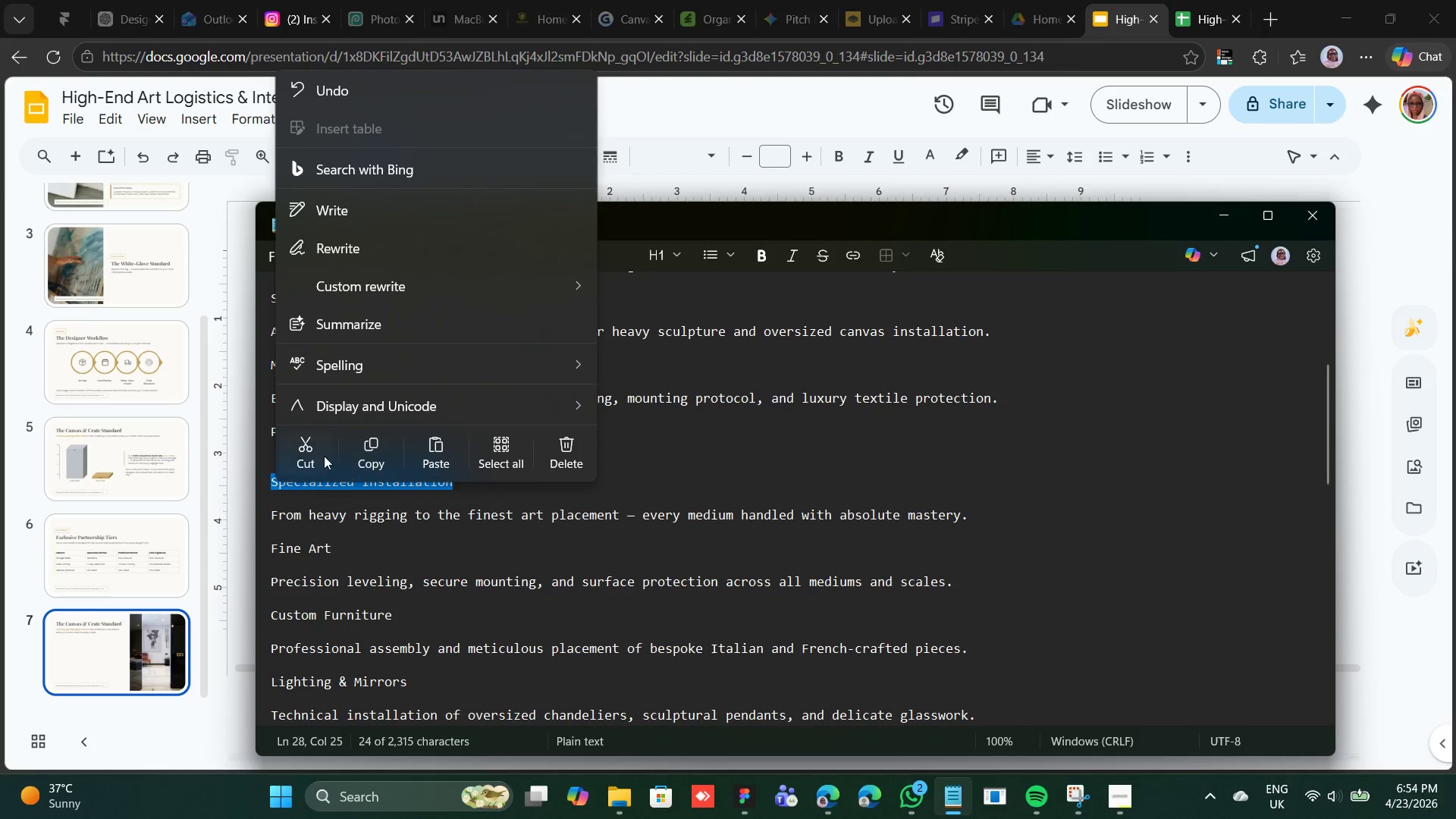 
left_click([319, 457])
 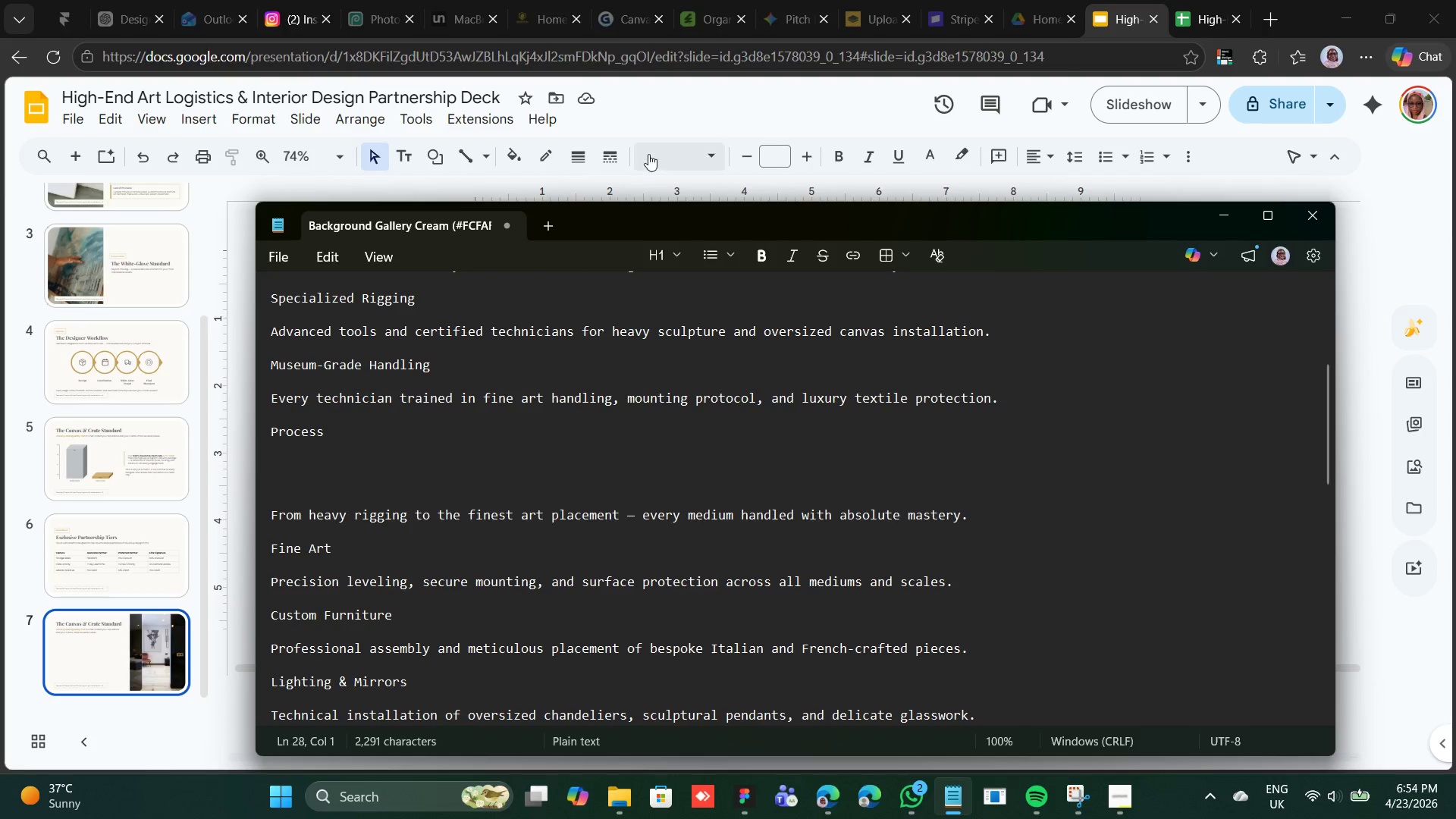 
left_click([667, 128])
 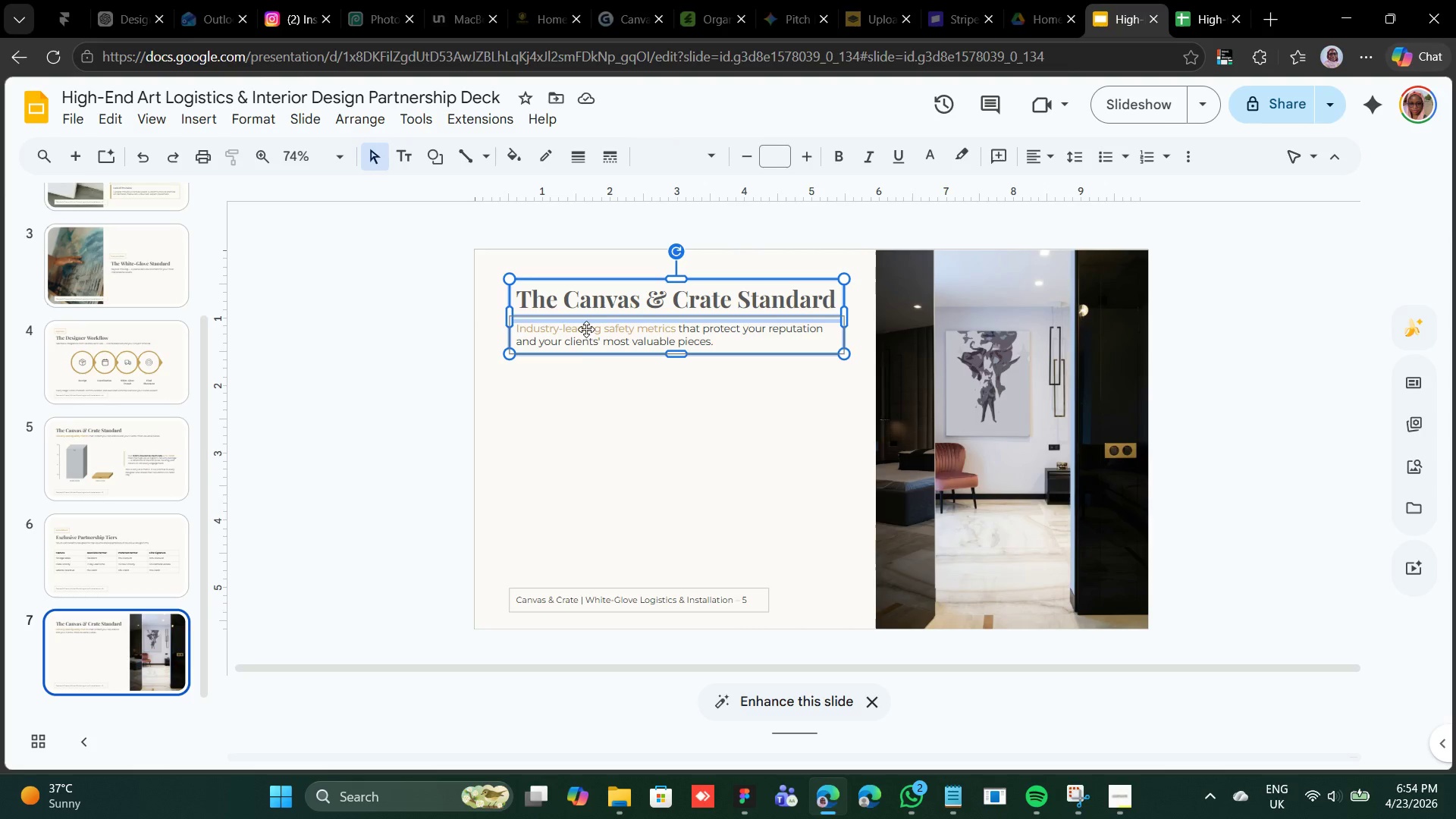 
left_click([582, 387])
 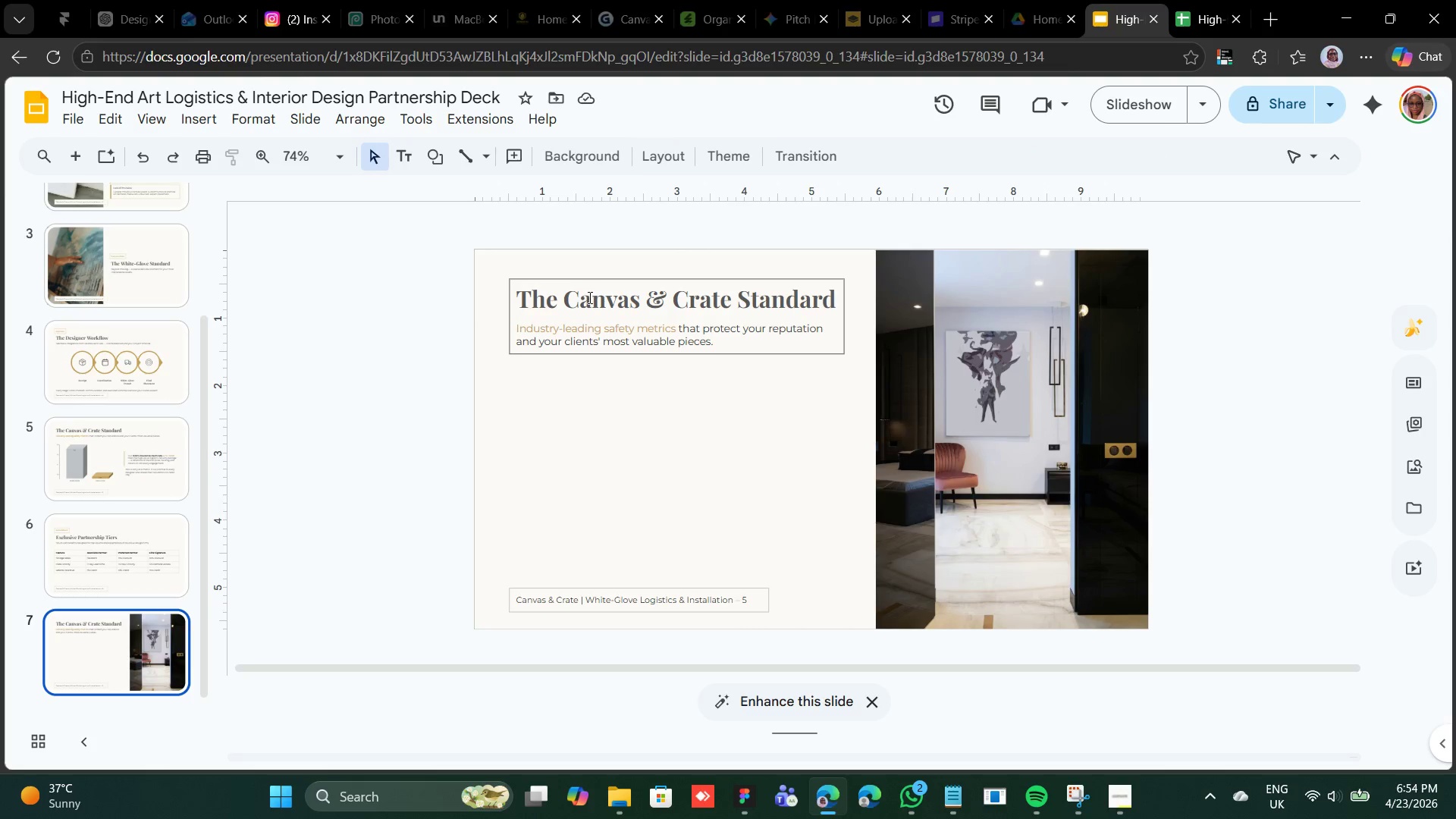 
double_click([588, 297])
 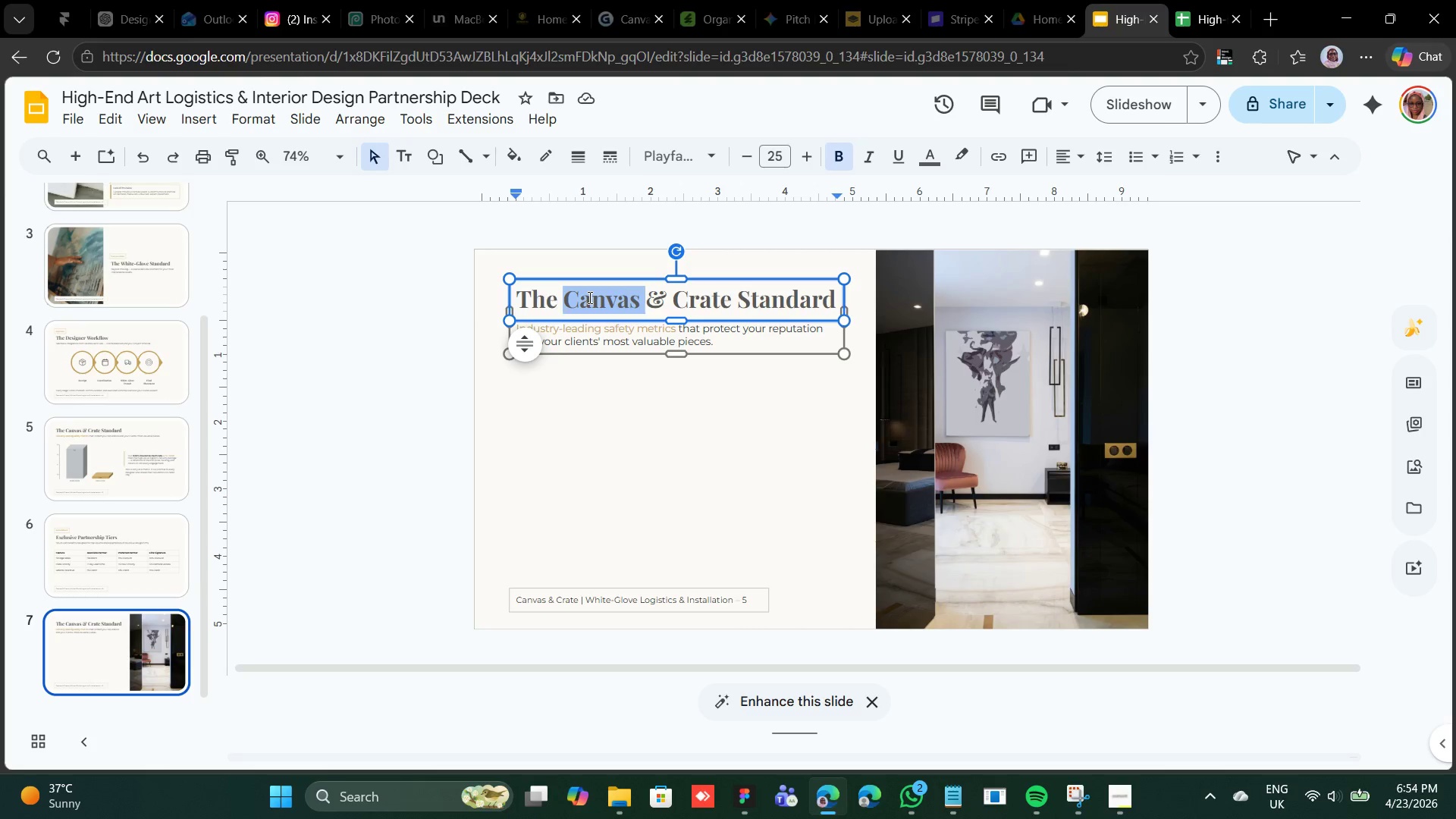 
triple_click([588, 297])
 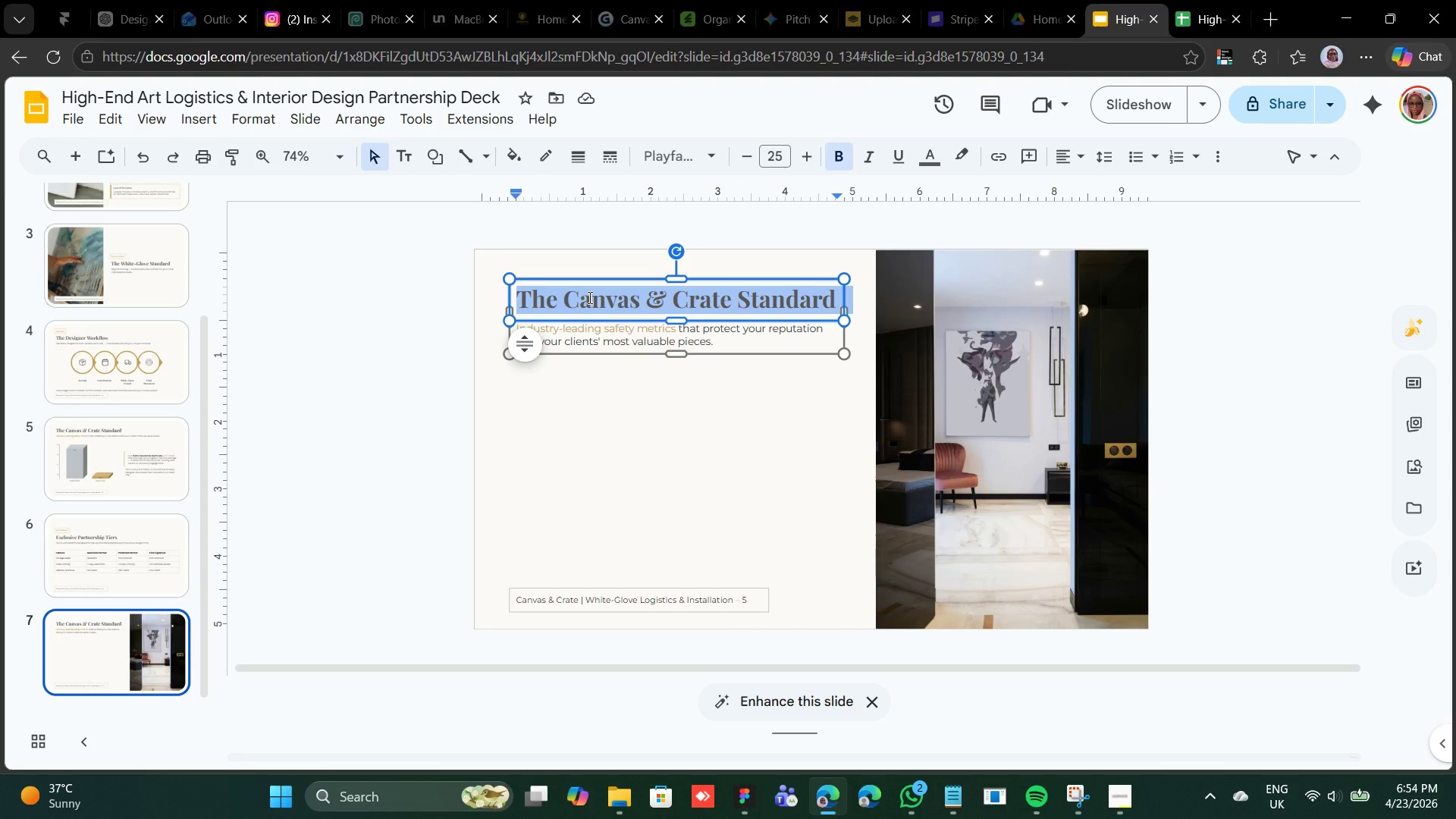 
right_click([588, 297])
 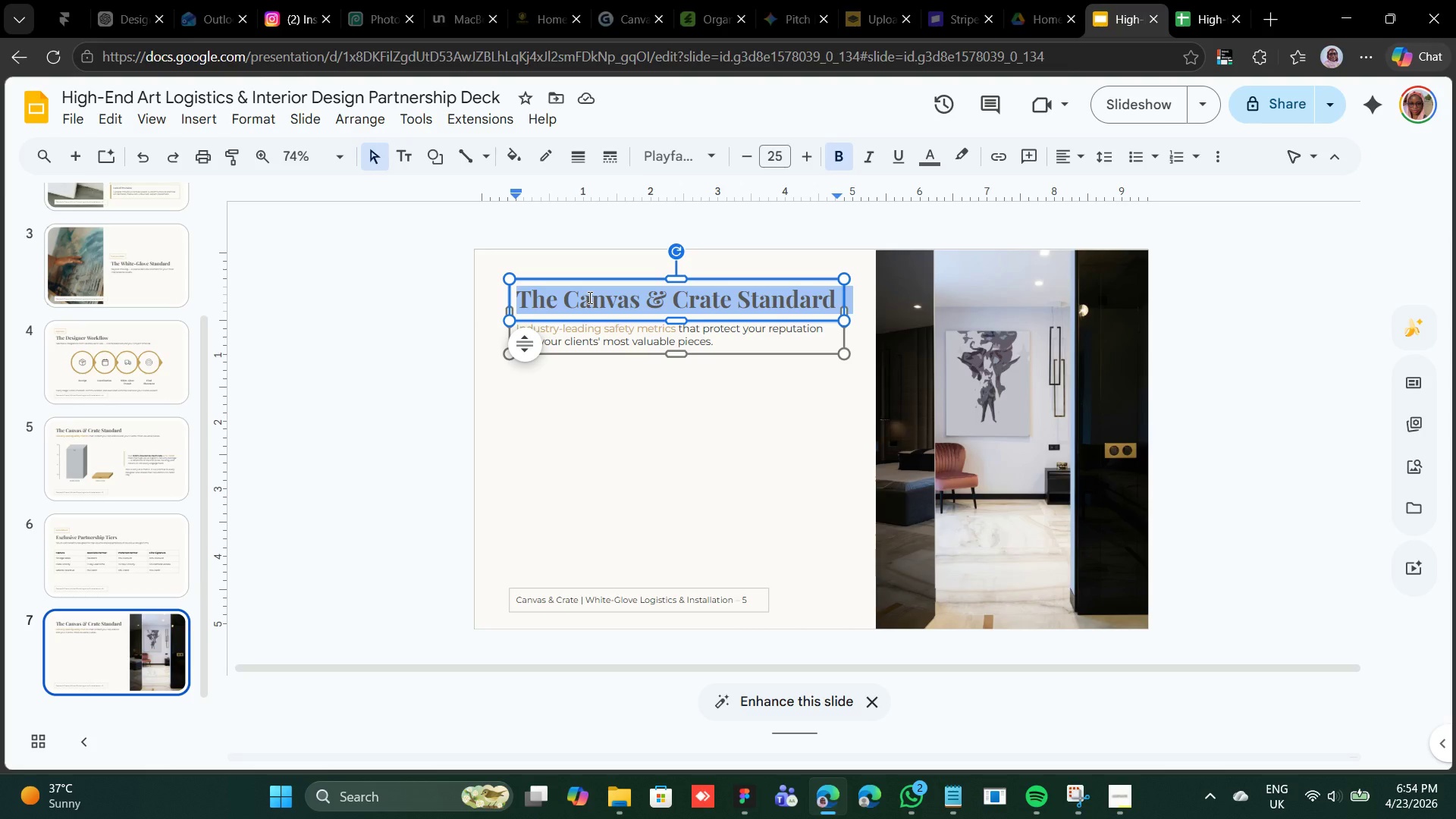 
right_click([588, 297])
 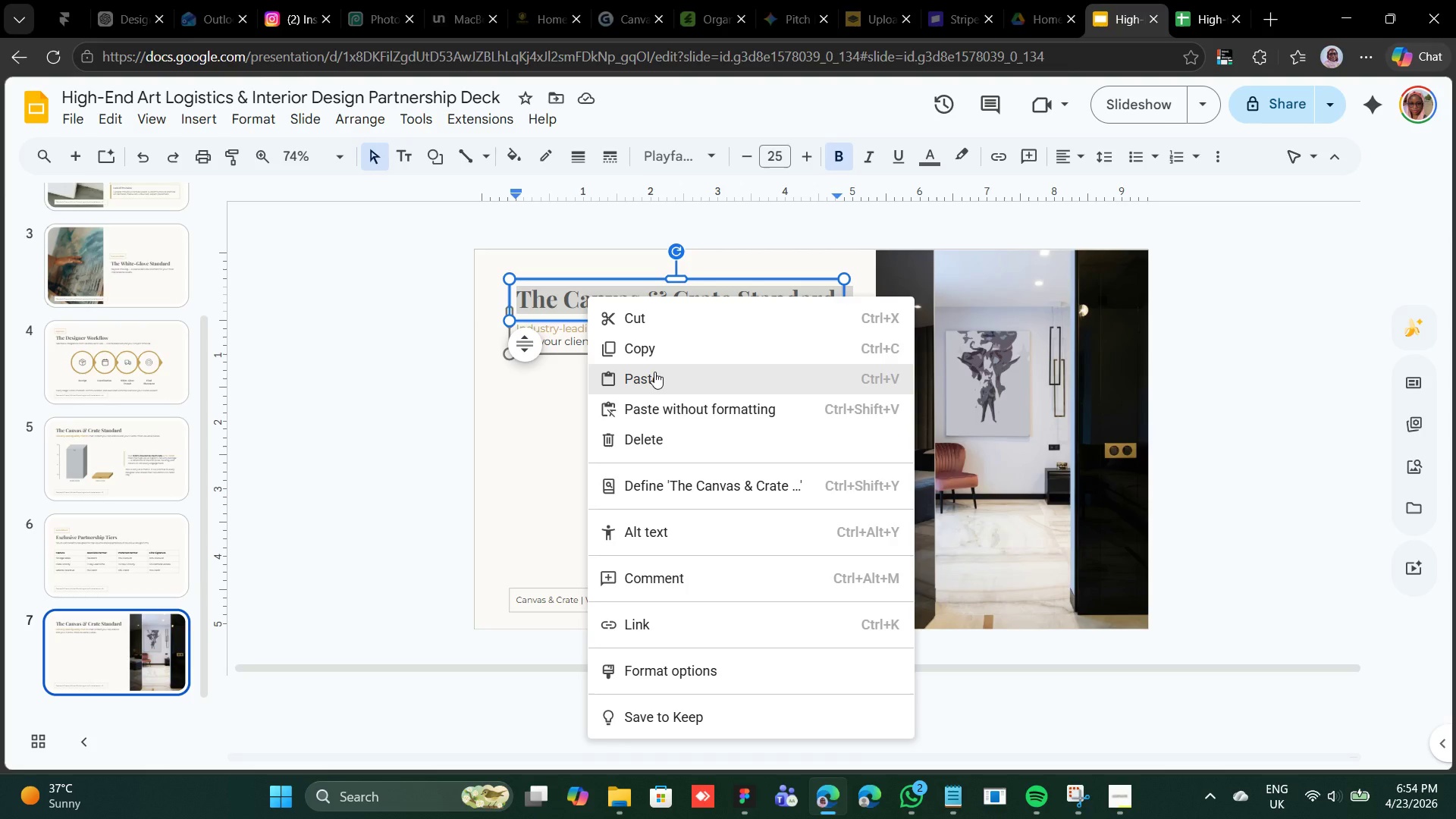 
left_click([654, 372])
 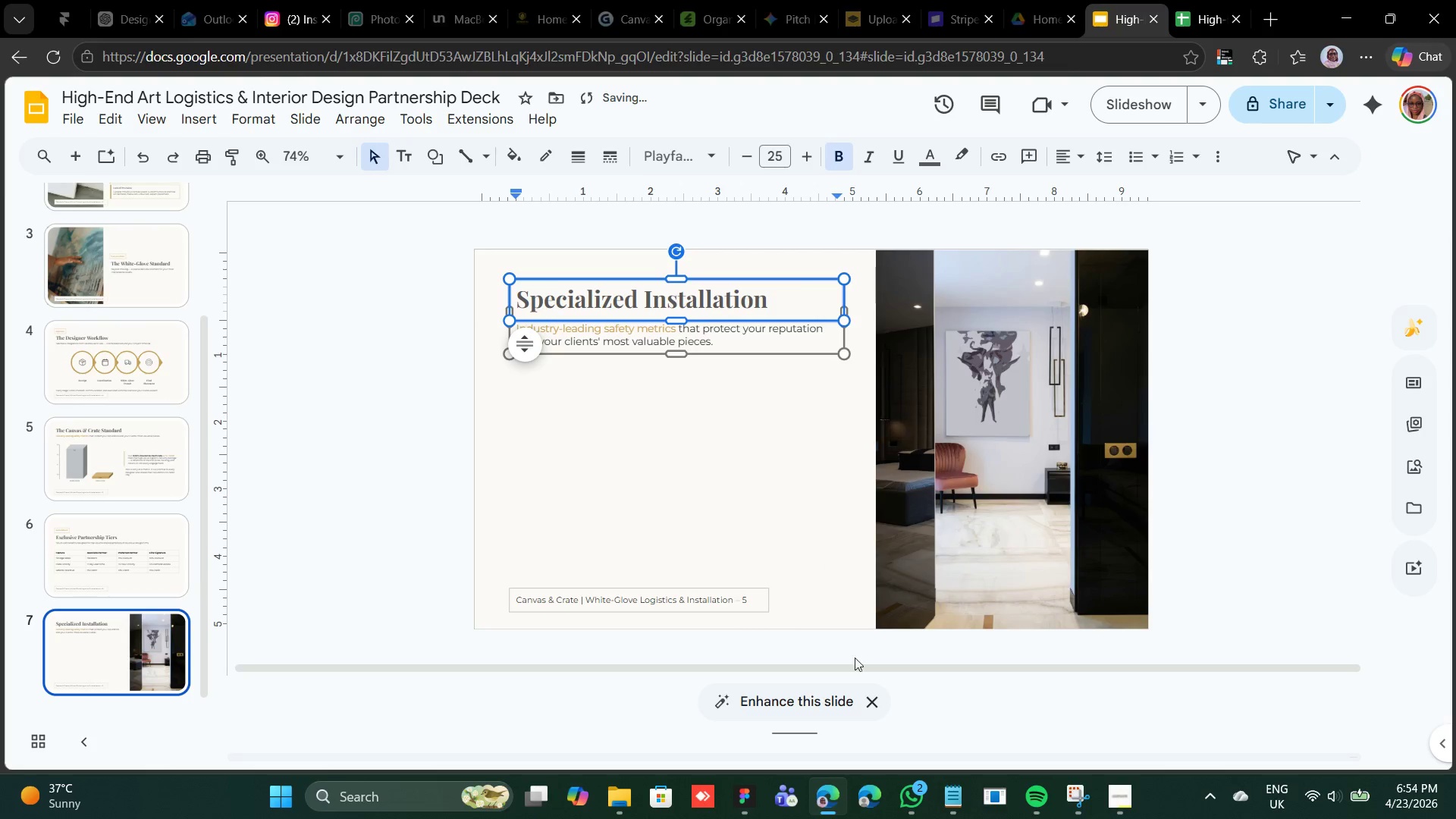 
left_click([962, 803])
 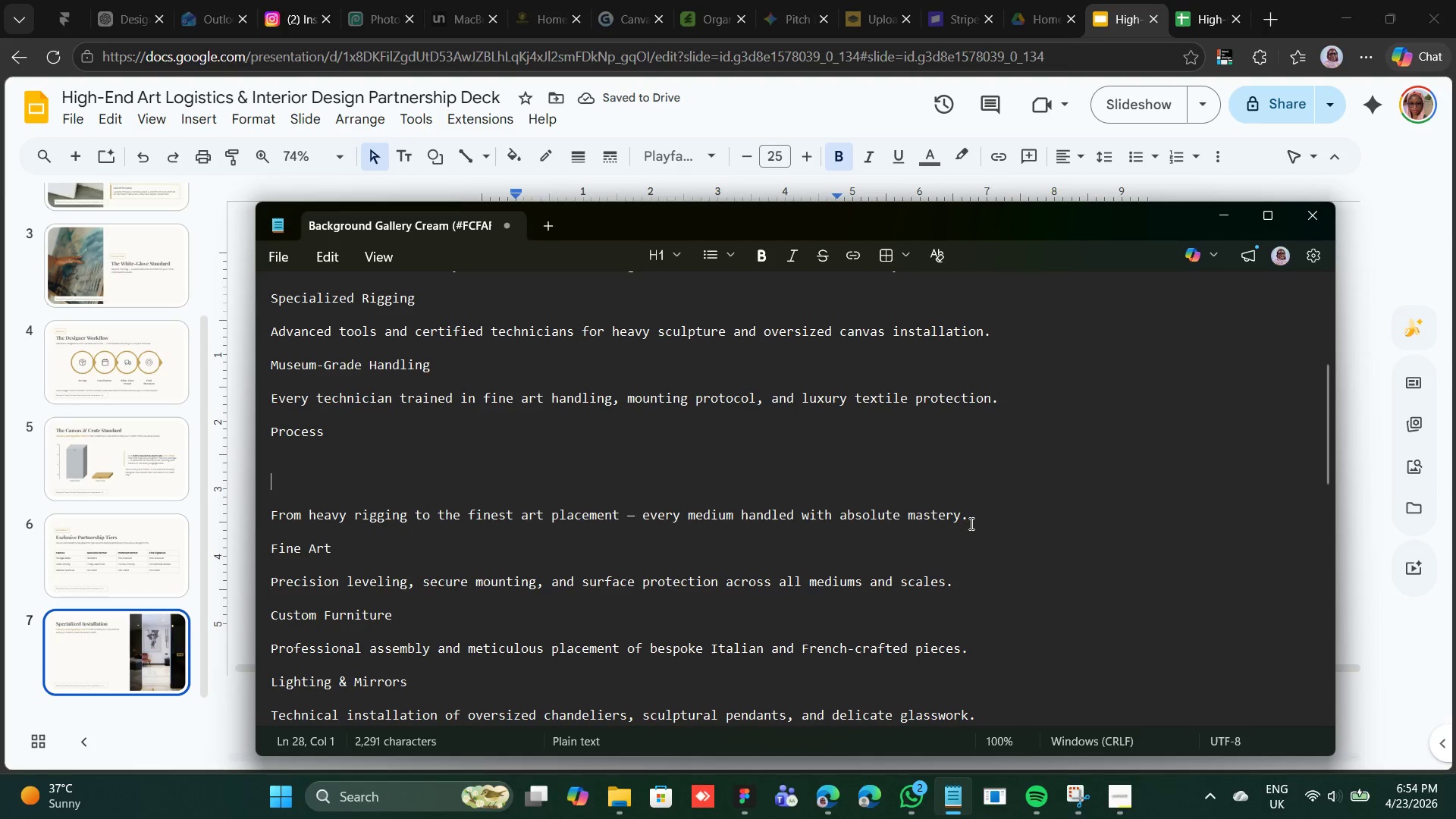 
left_click_drag(start_coordinate=[970, 517], to_coordinate=[272, 514])
 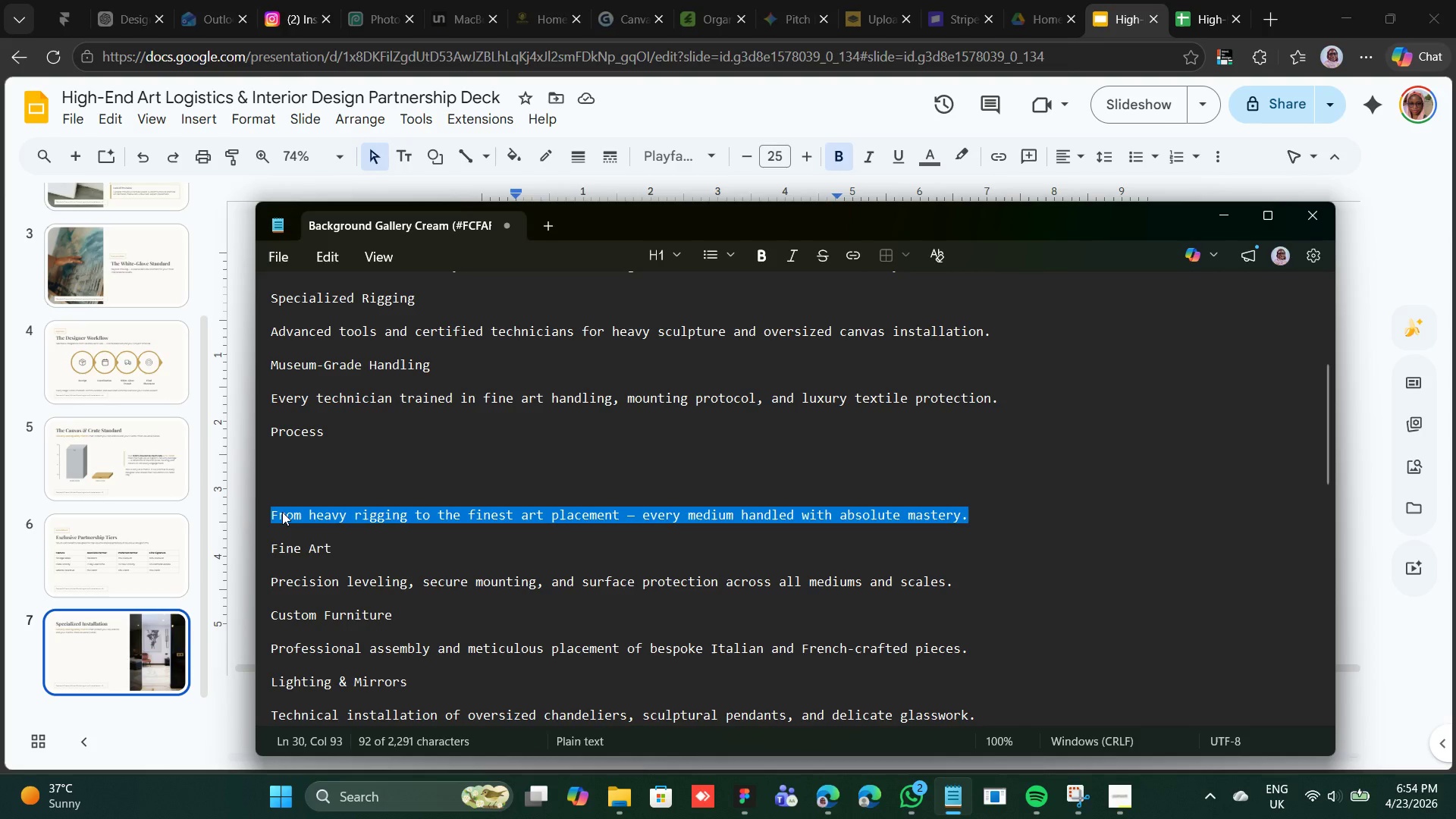 
right_click([282, 512])
 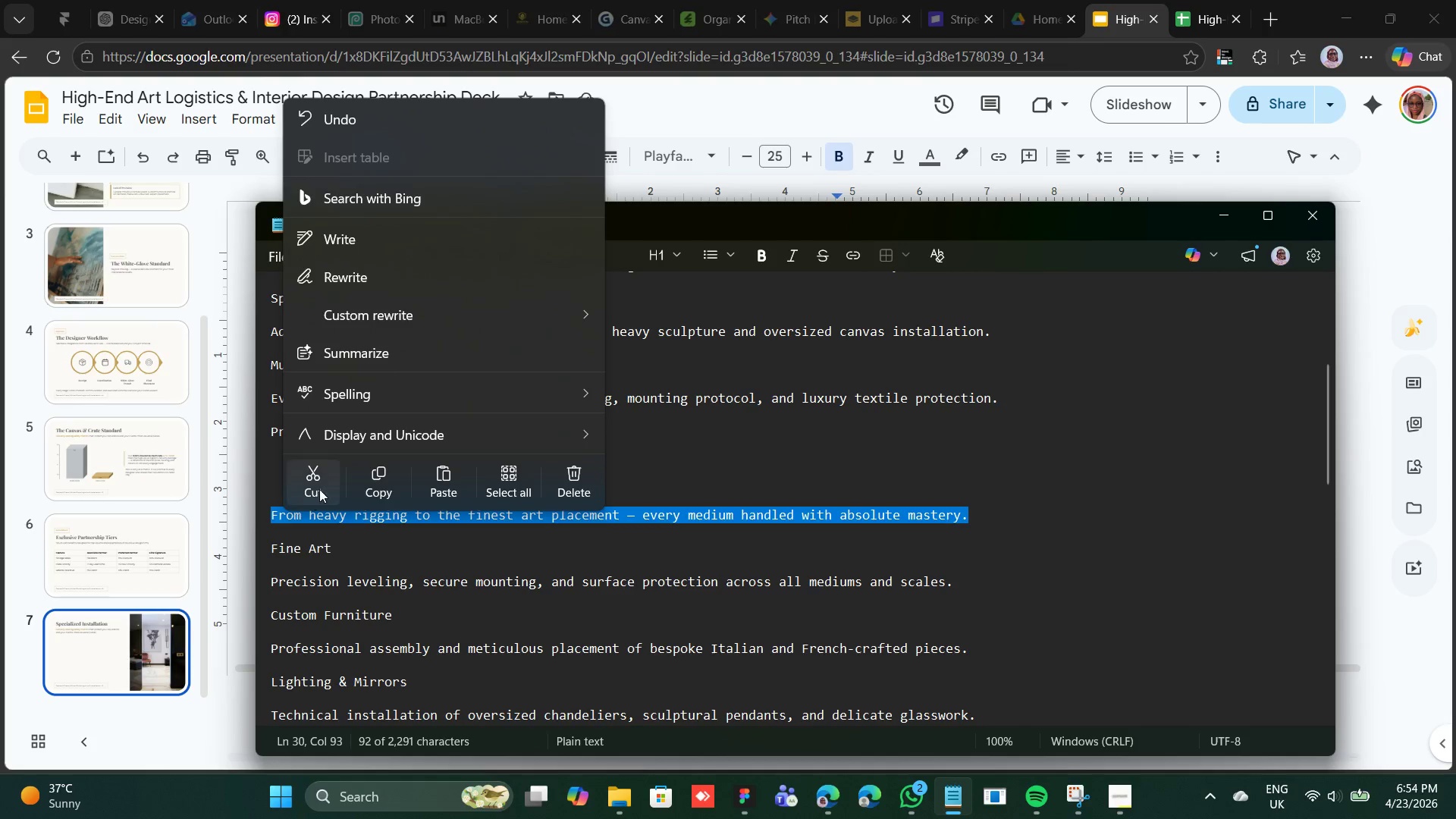 
left_click([319, 487])
 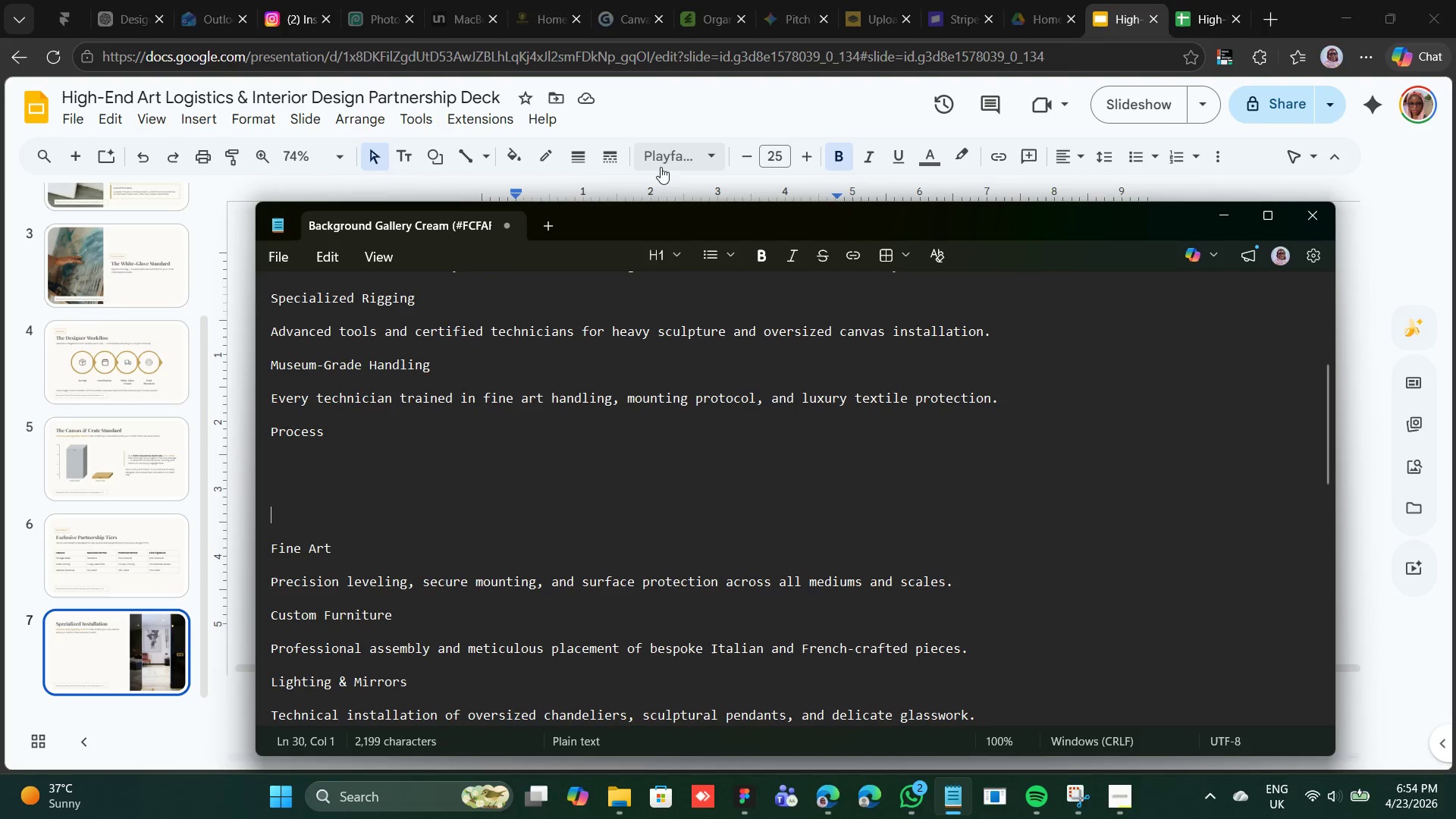 
left_click([685, 132])
 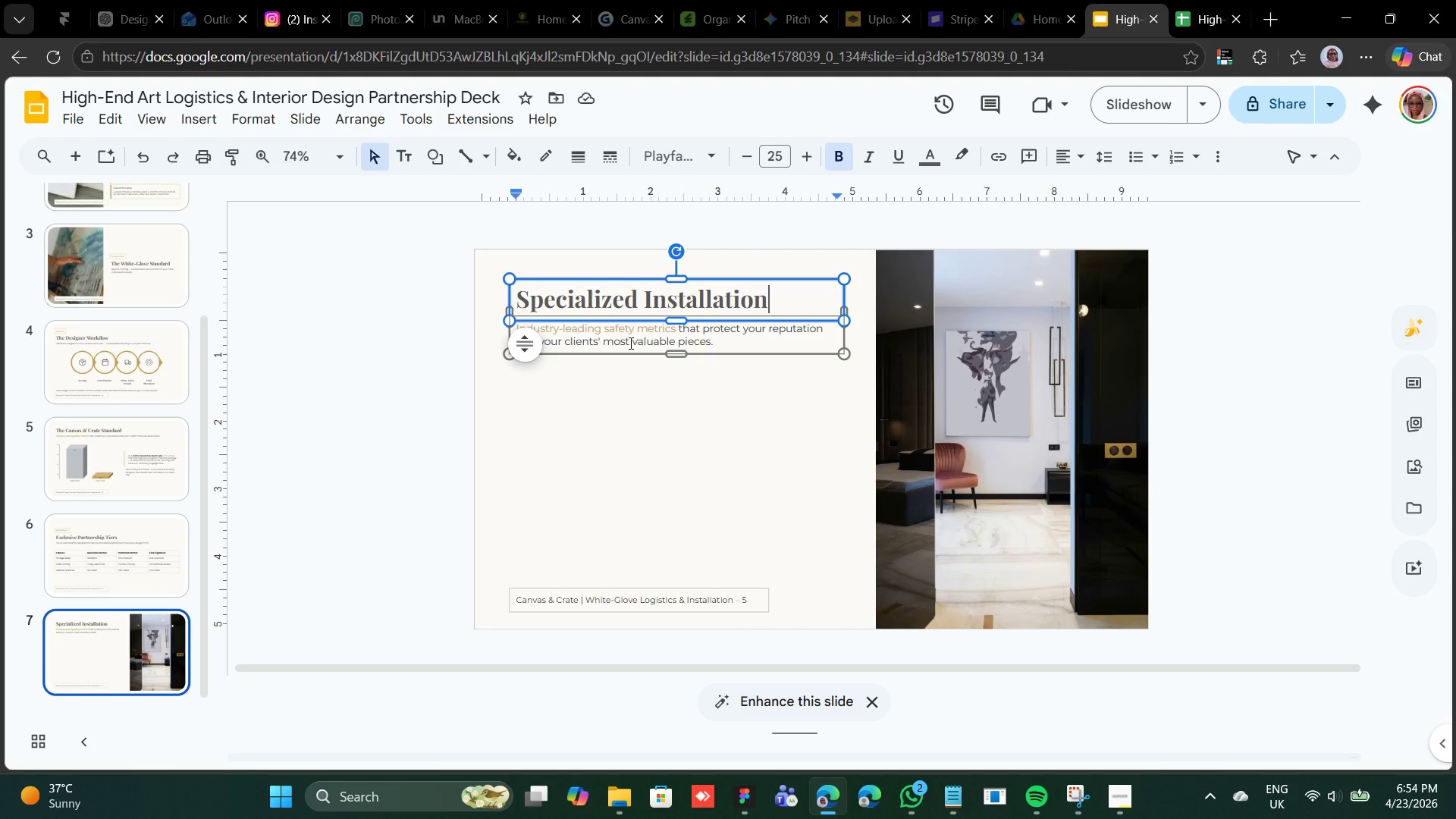 
double_click([629, 343])
 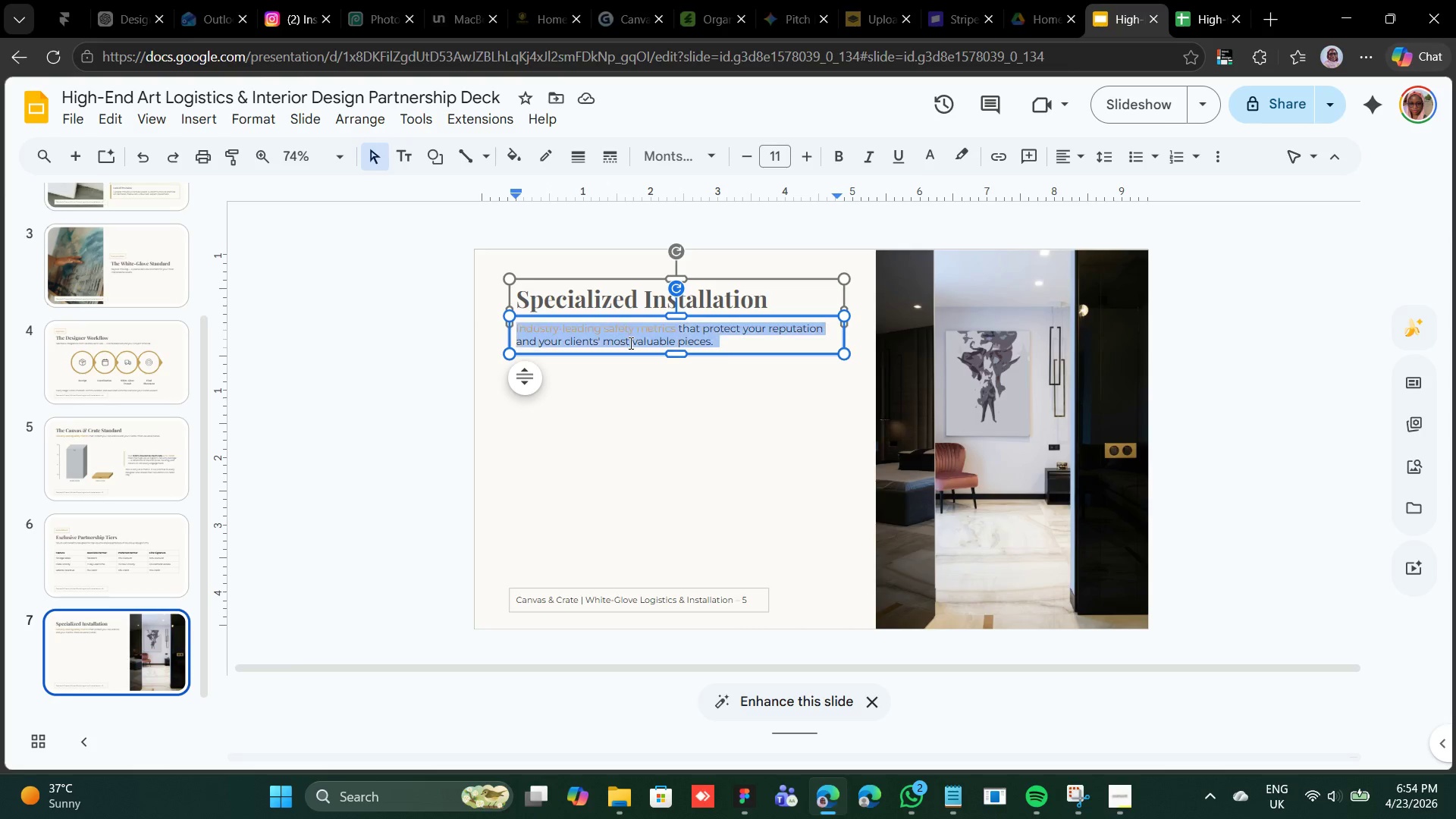 
triple_click([629, 343])
 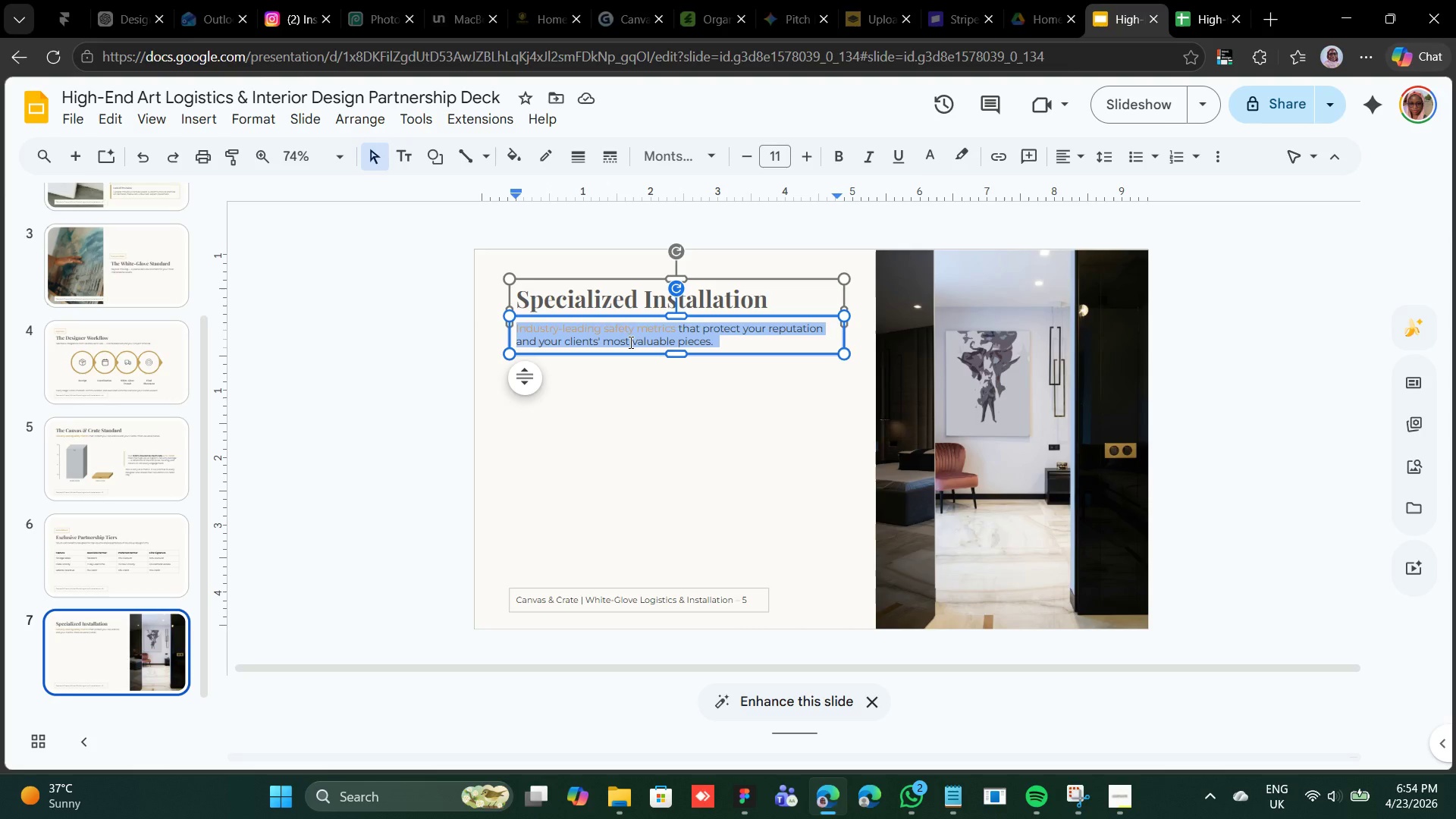 
right_click([629, 342])
 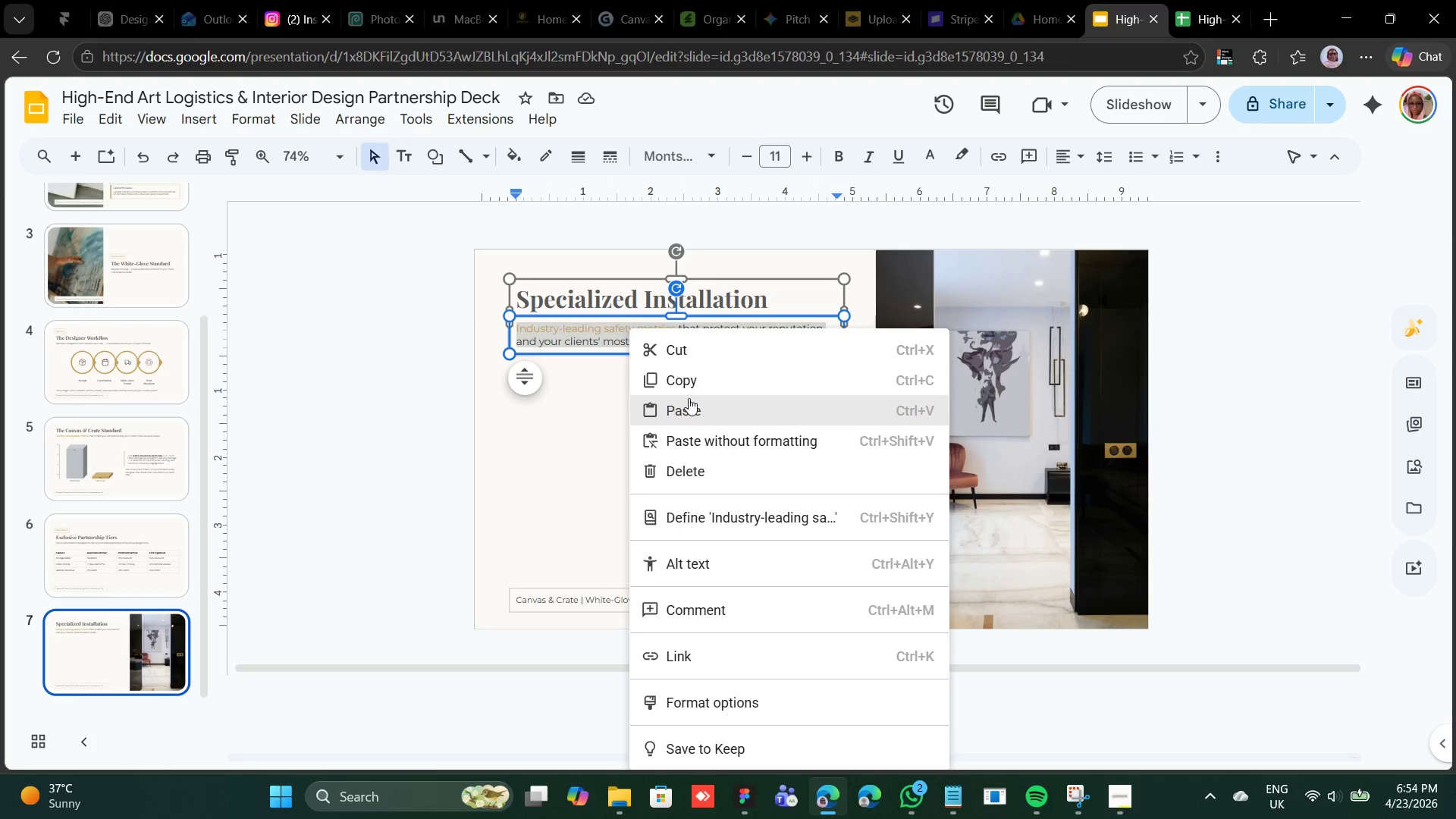 
left_click([689, 400])
 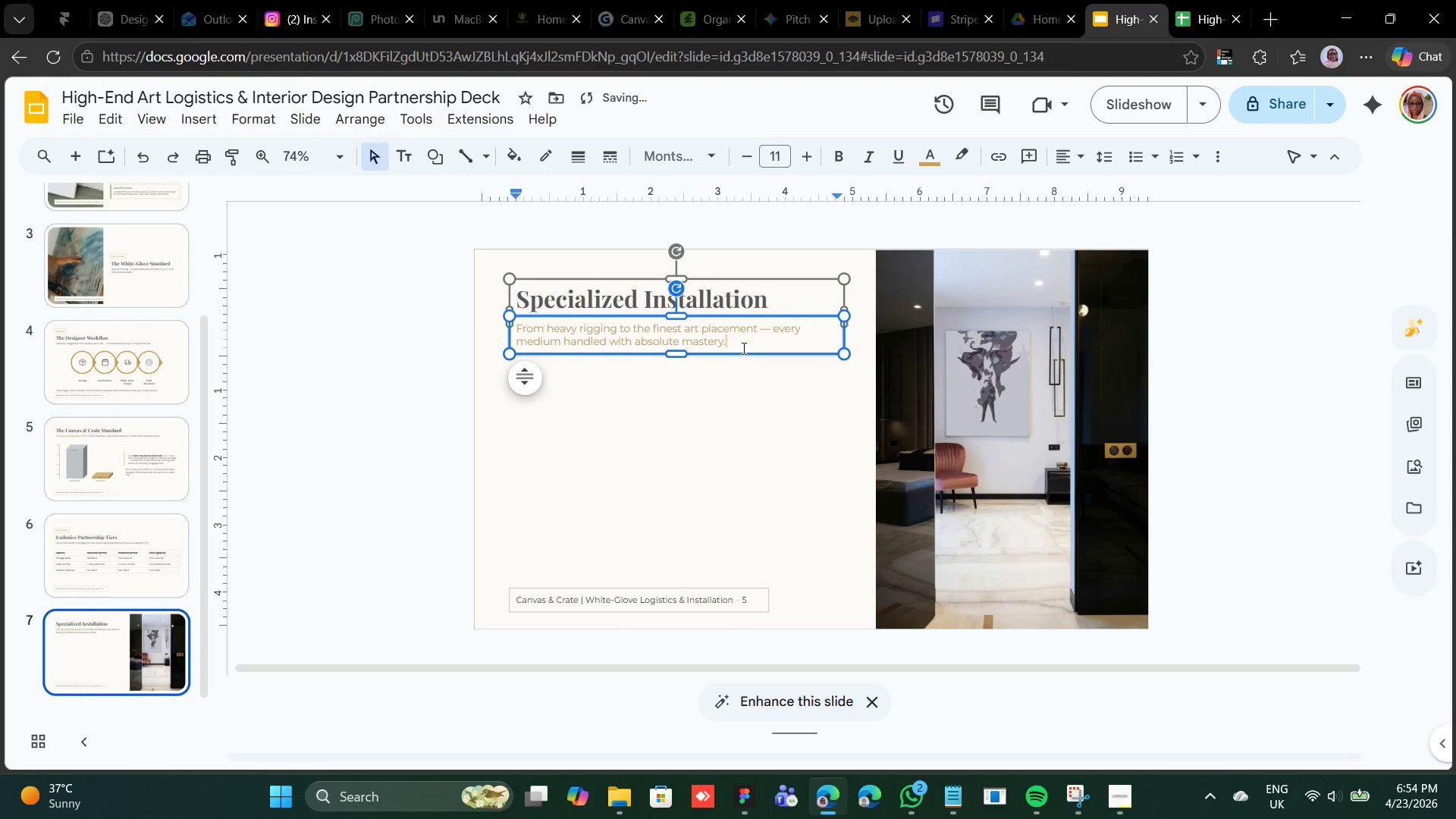 
left_click([742, 351])
 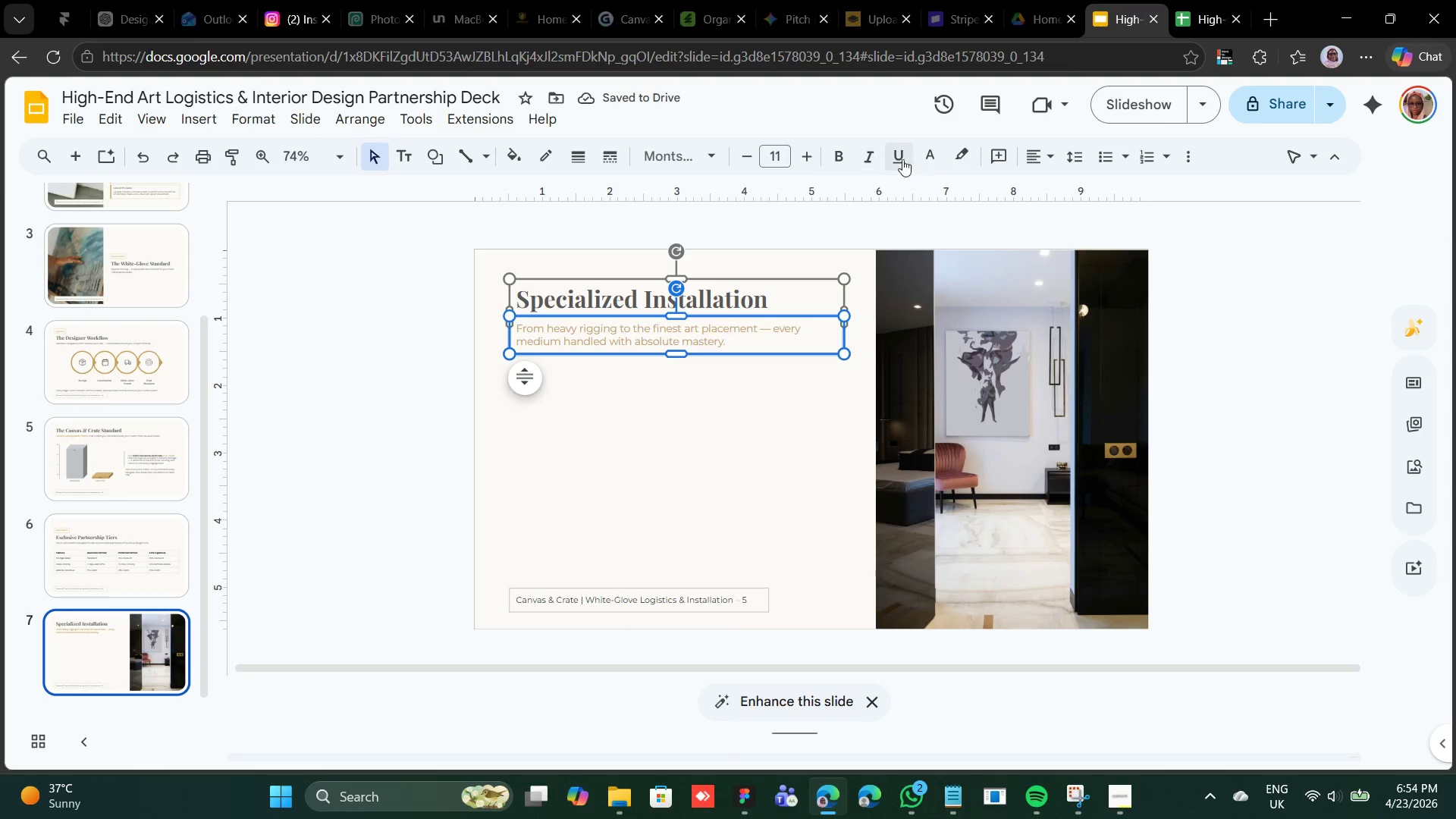 
left_click([935, 150])
 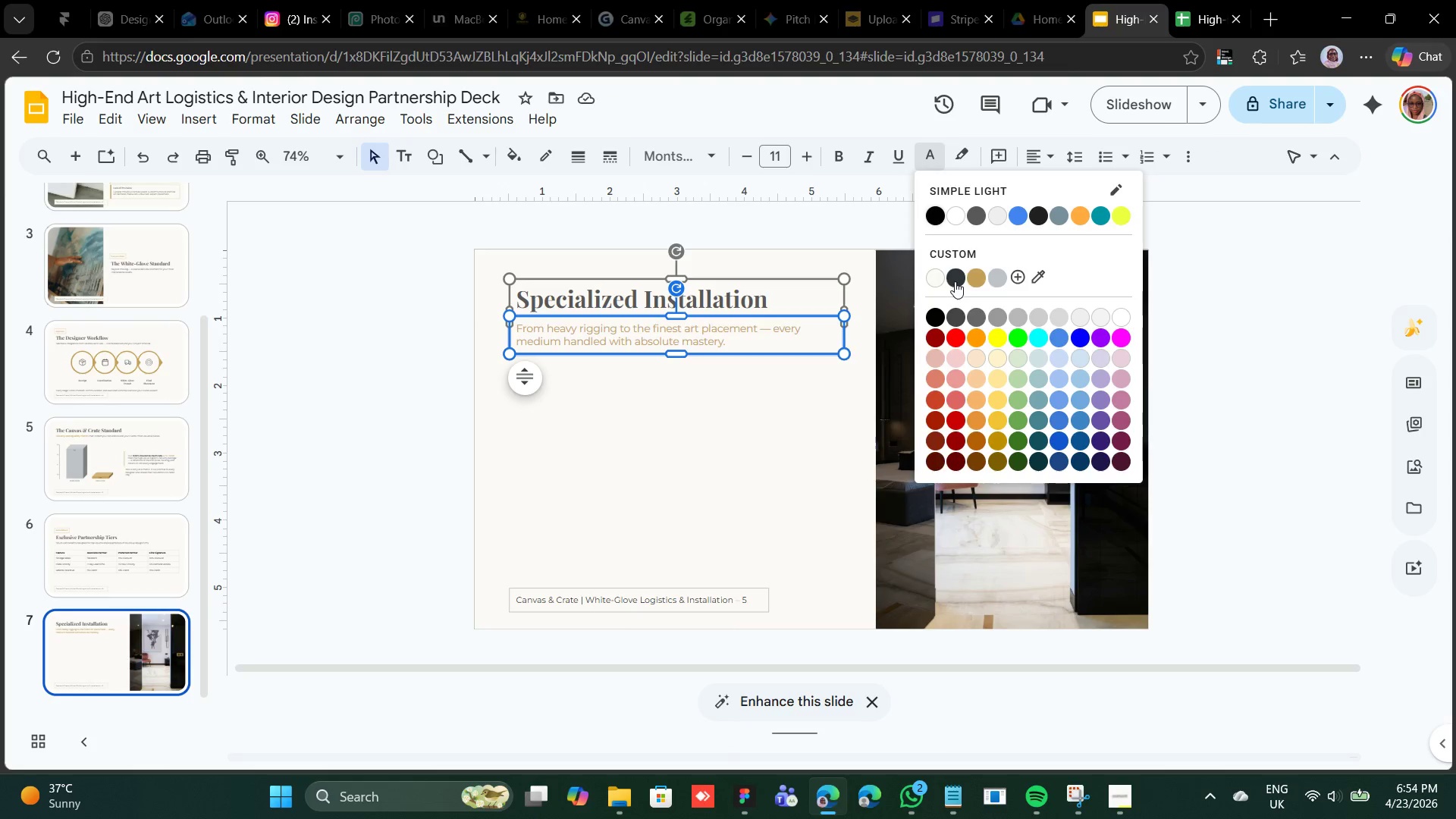 
left_click([955, 275])
 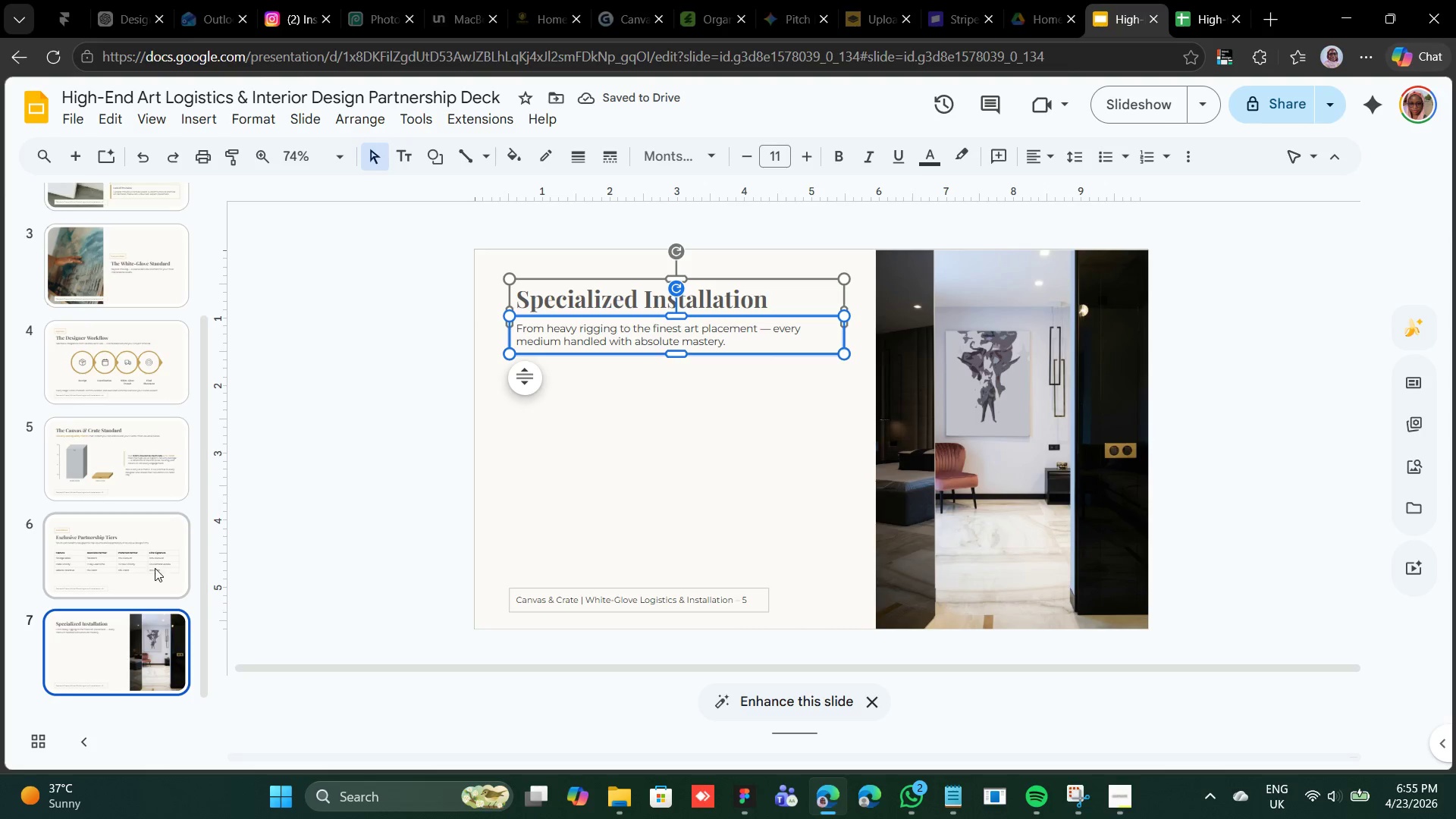 
wait(6.99)
 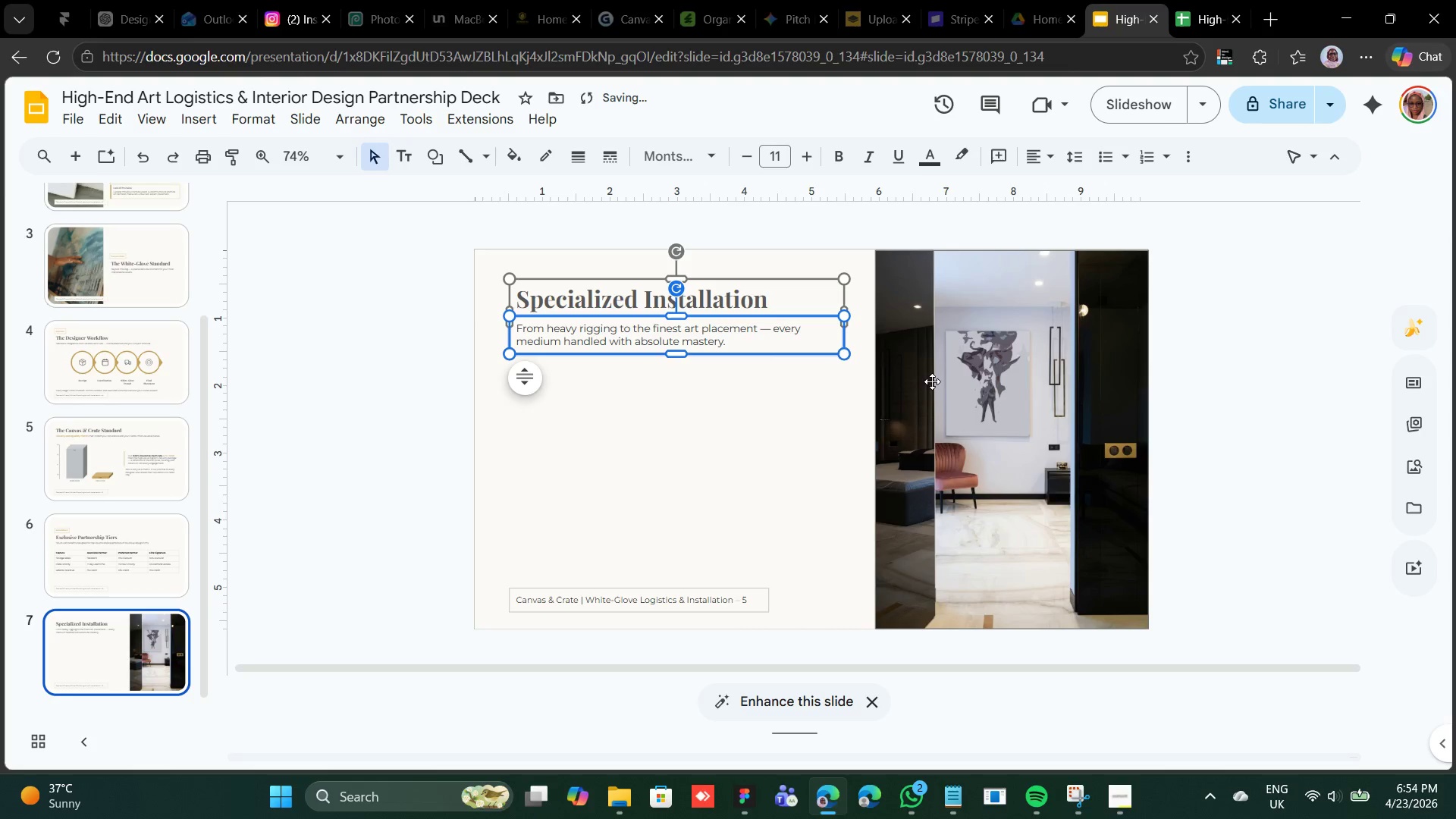 
scroll: coordinate [156, 276], scroll_direction: up, amount: 2.0
 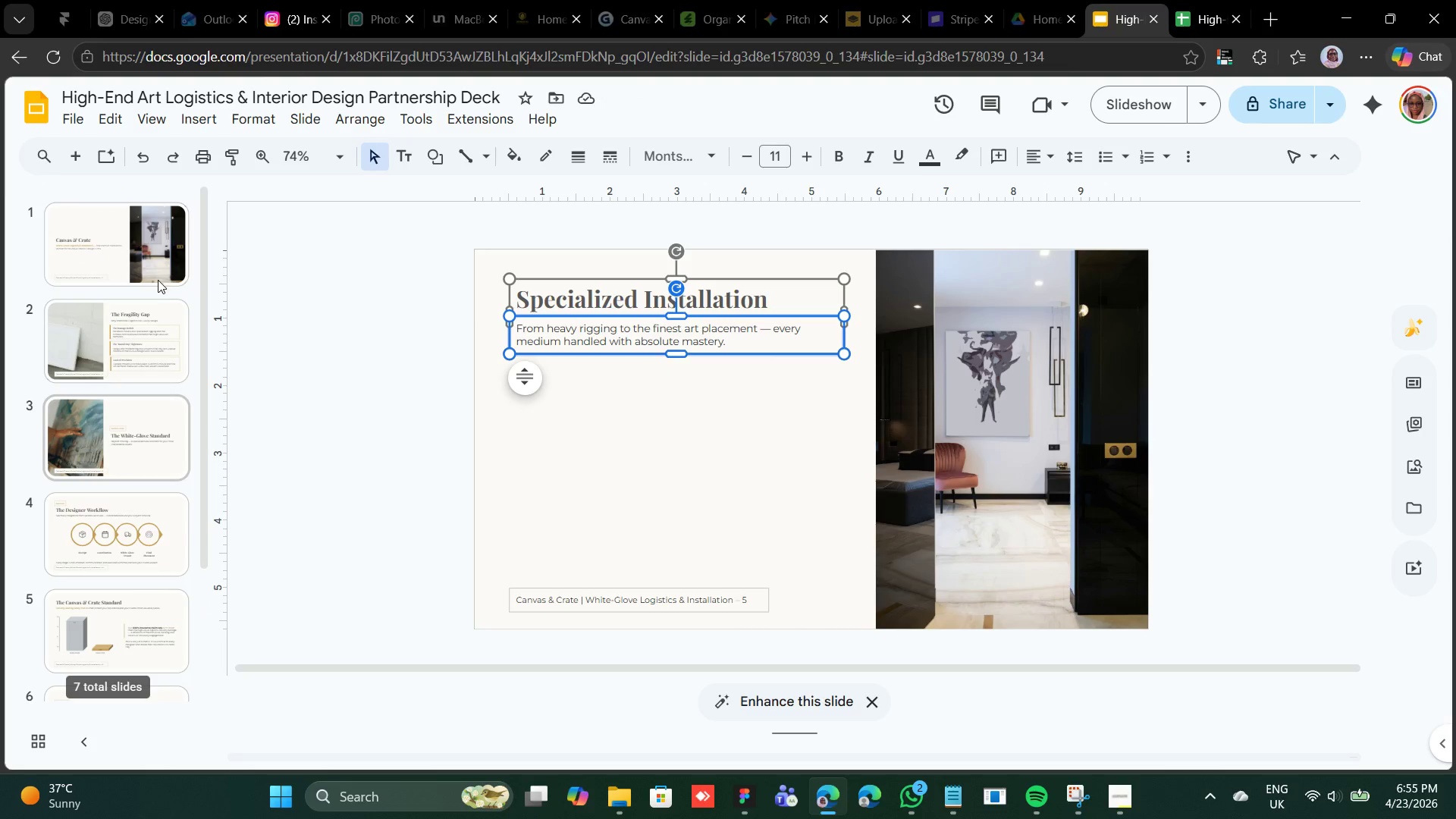 
scroll: coordinate [159, 284], scroll_direction: none, amount: 0.0
 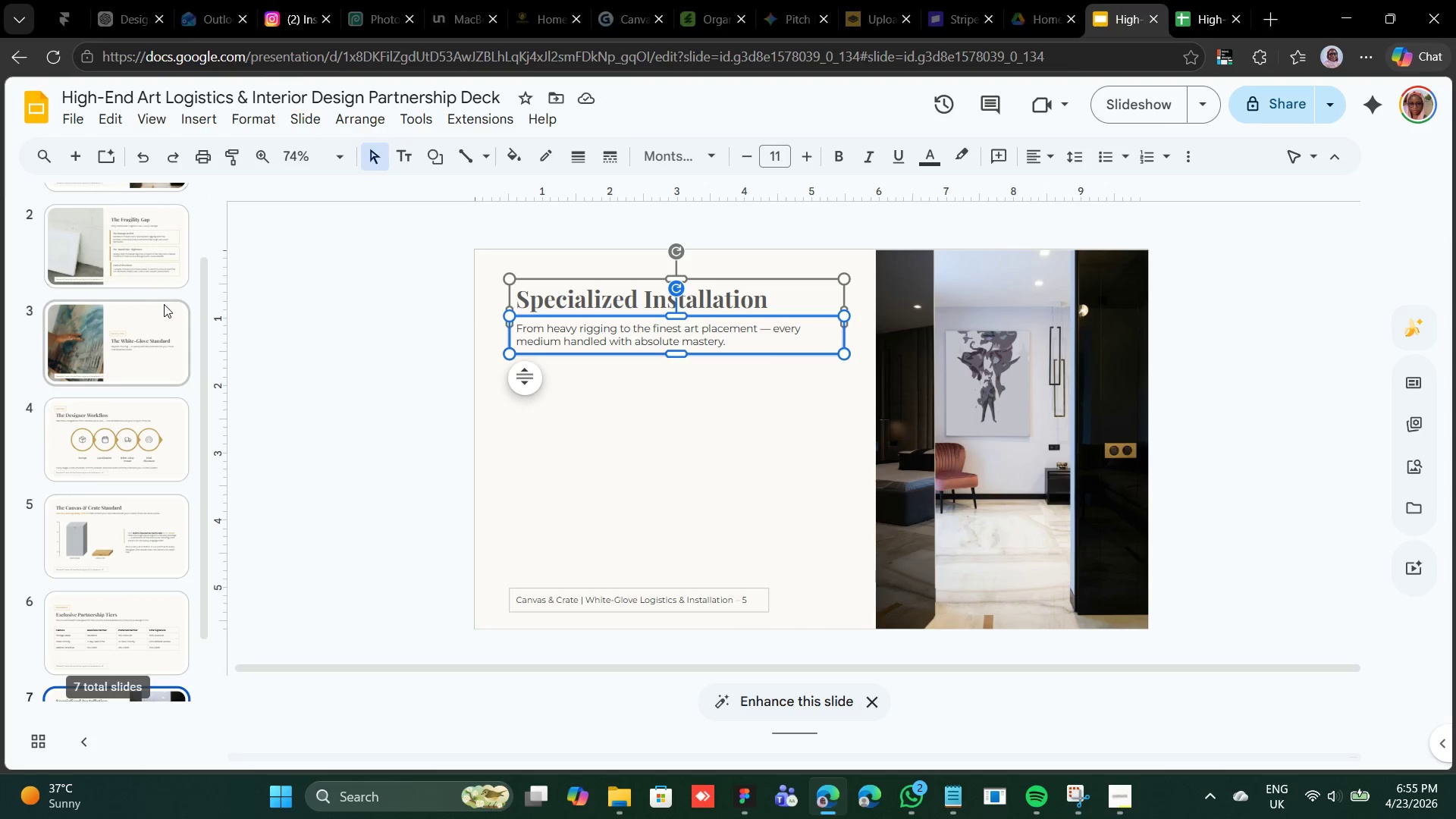 
scroll: coordinate [168, 313], scroll_direction: down, amount: 2.0
 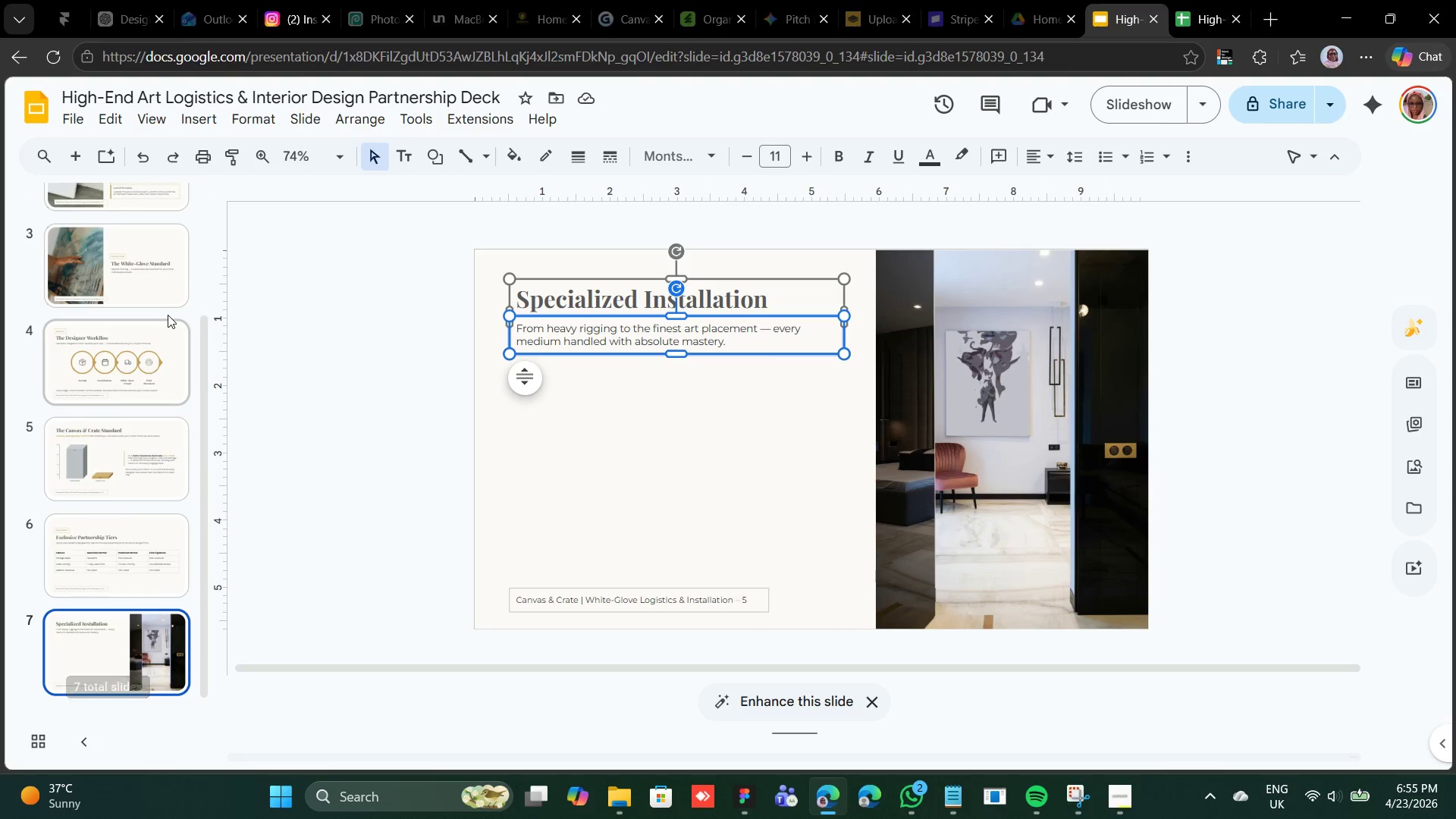 
scroll: coordinate [168, 315], scroll_direction: none, amount: 0.0
 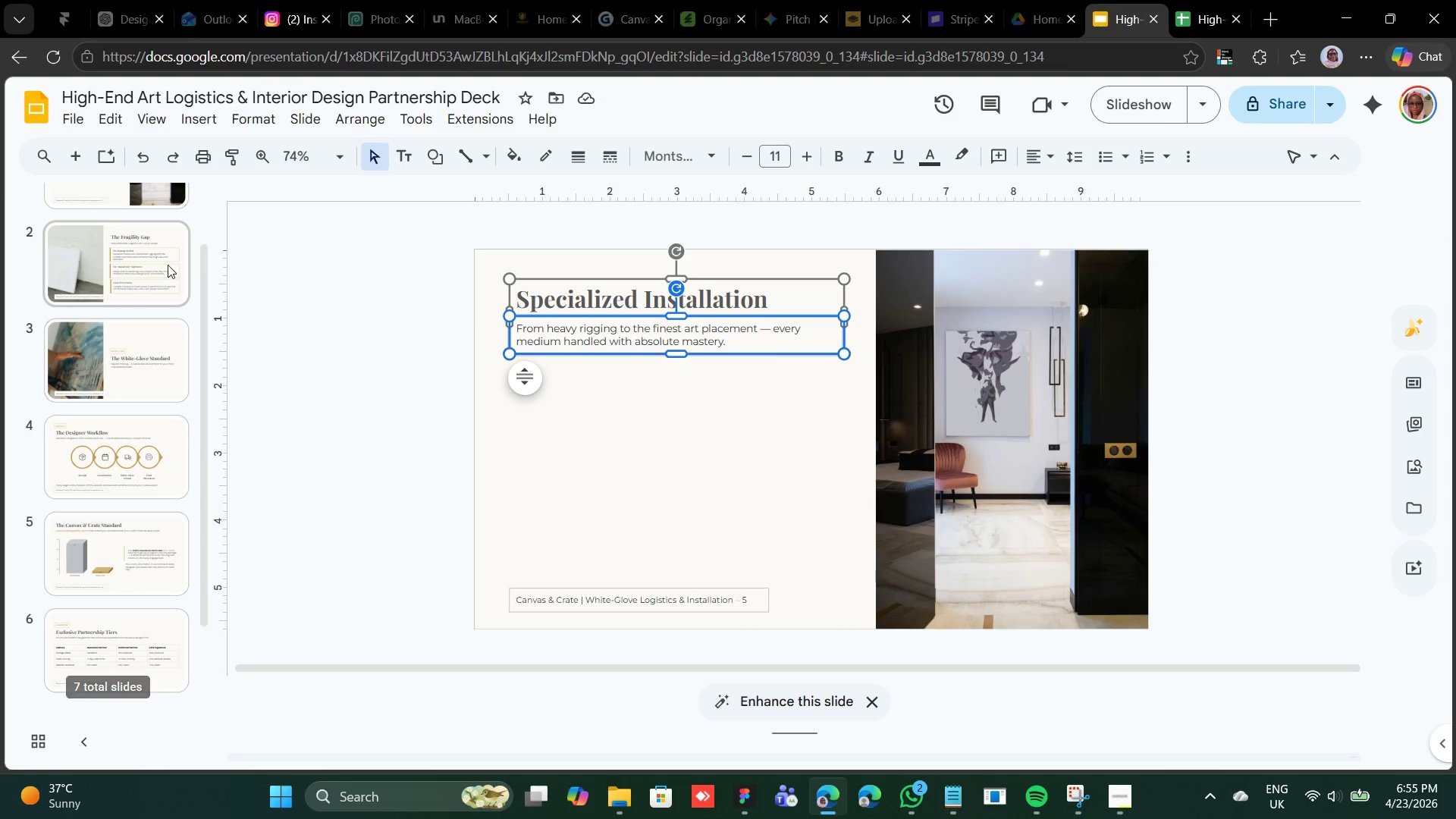 
left_click([168, 261])
 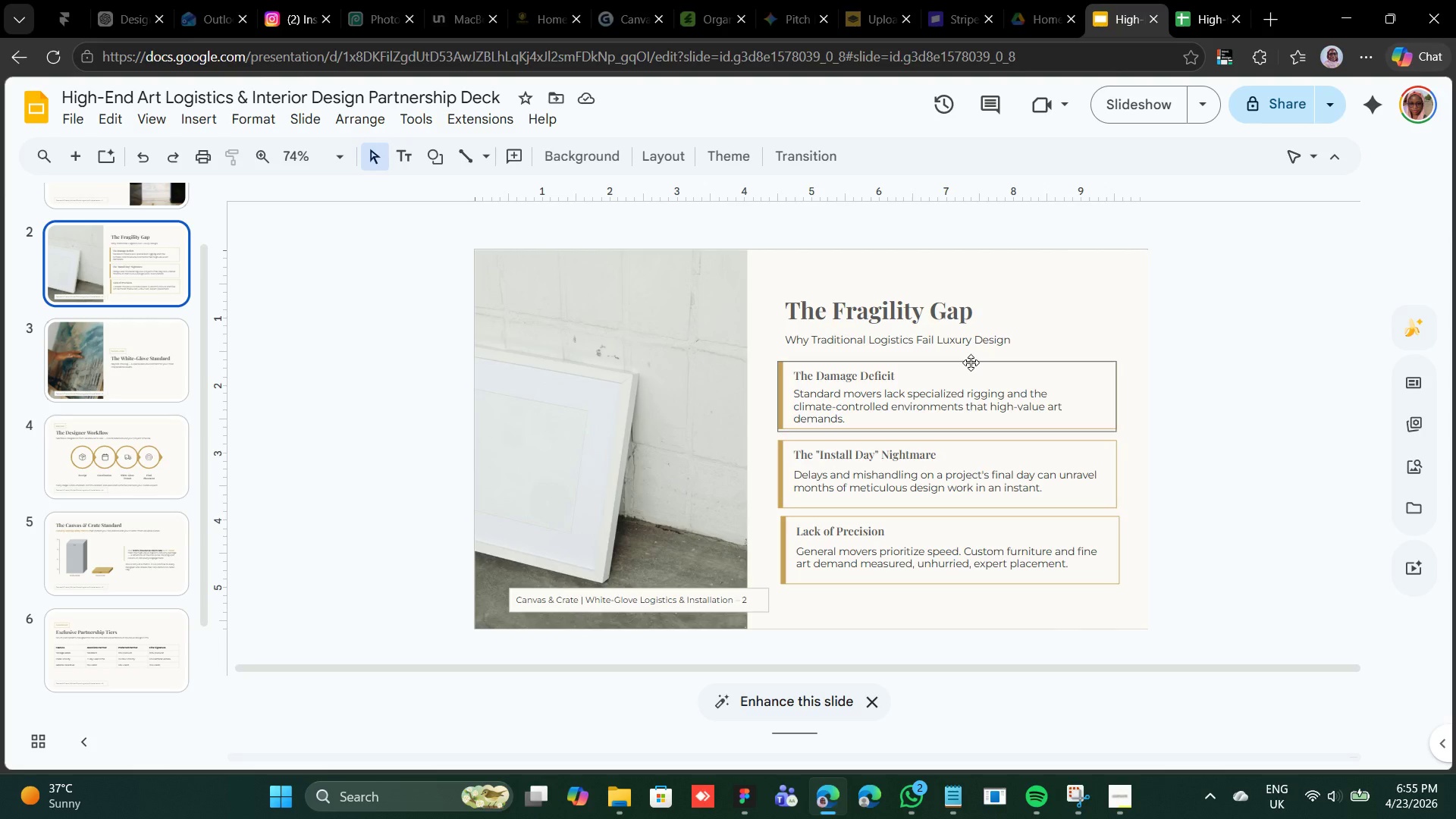 
left_click([971, 362])
 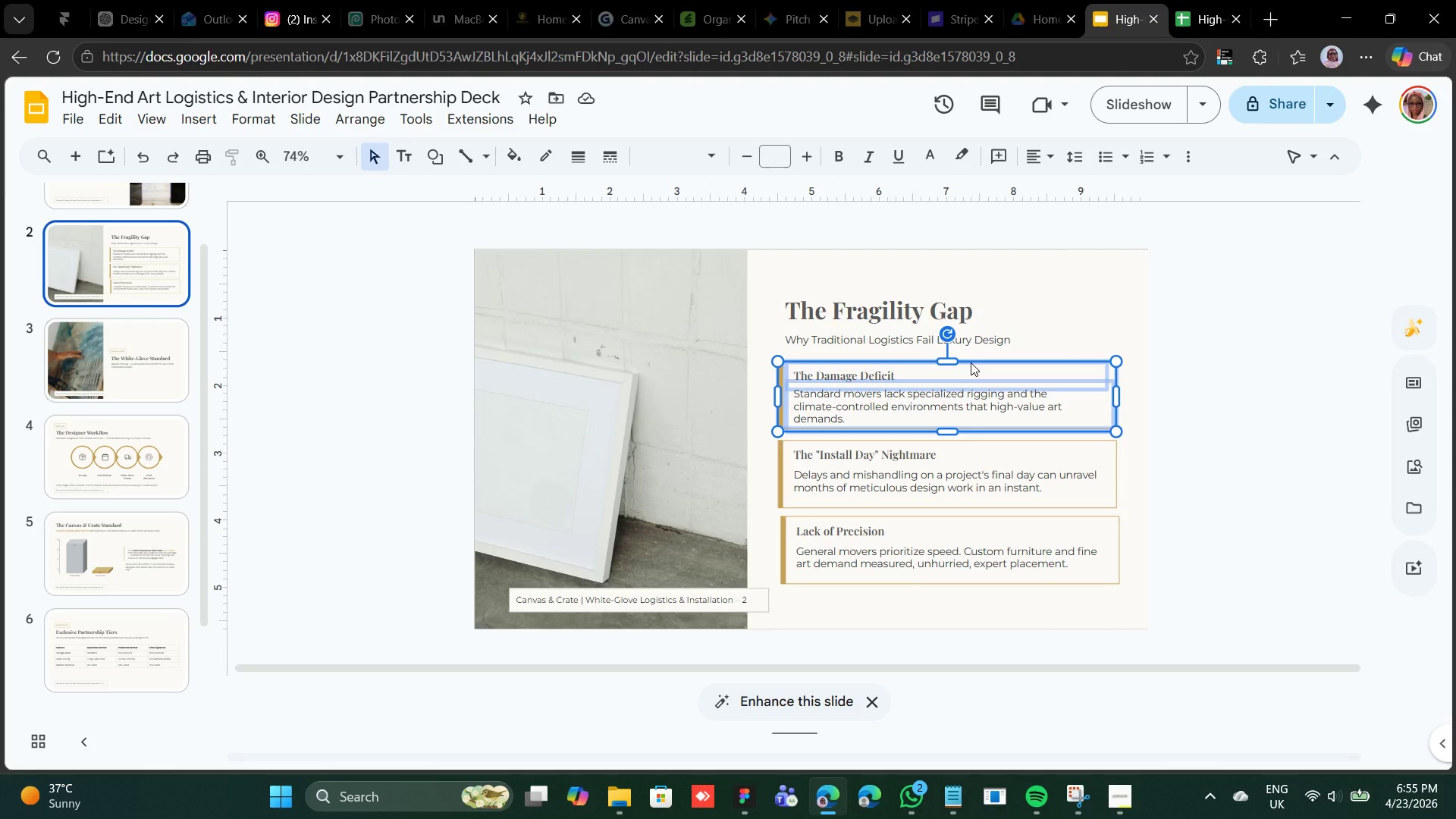 
right_click([971, 362])
 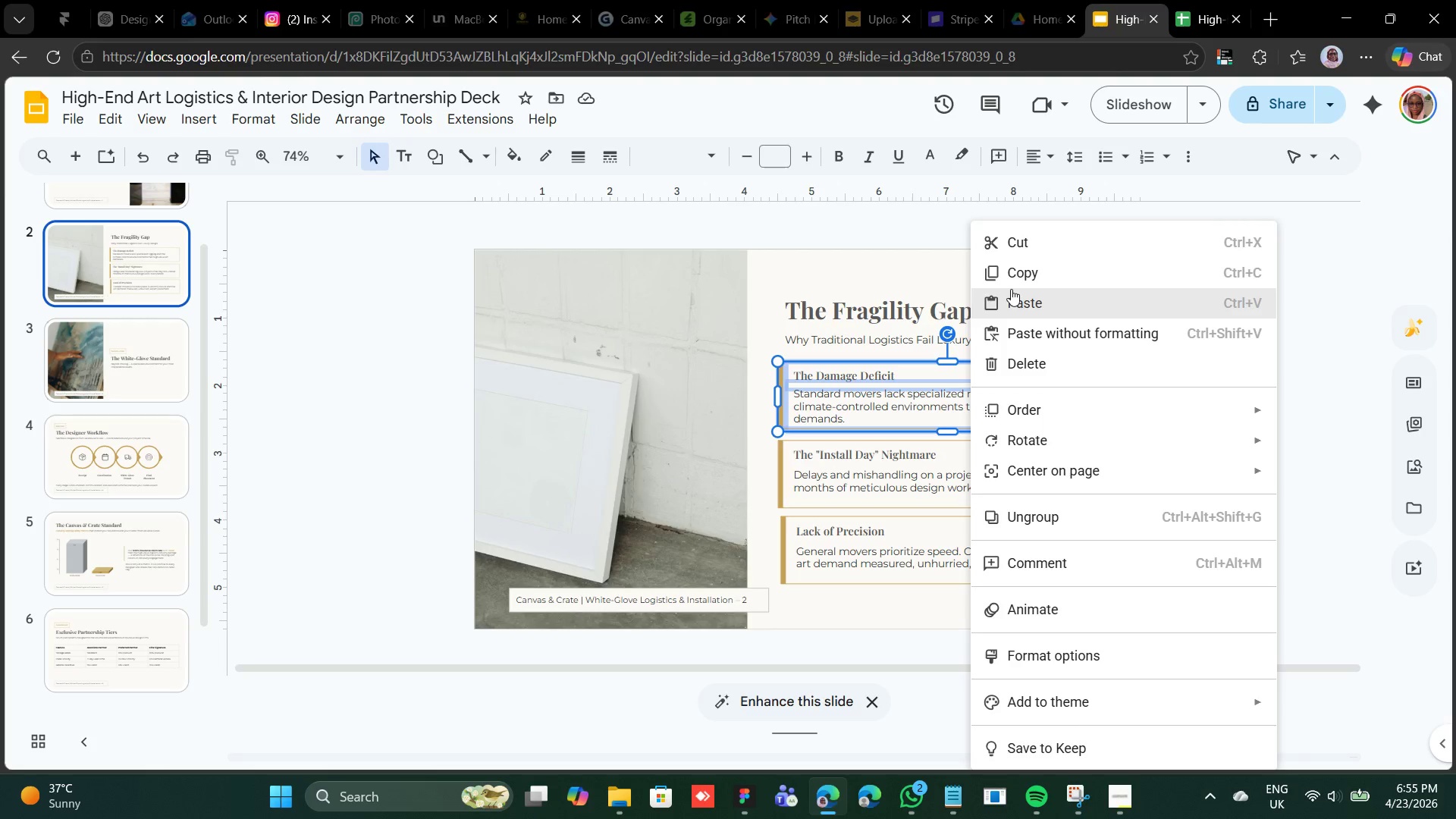 
left_click([1014, 276])
 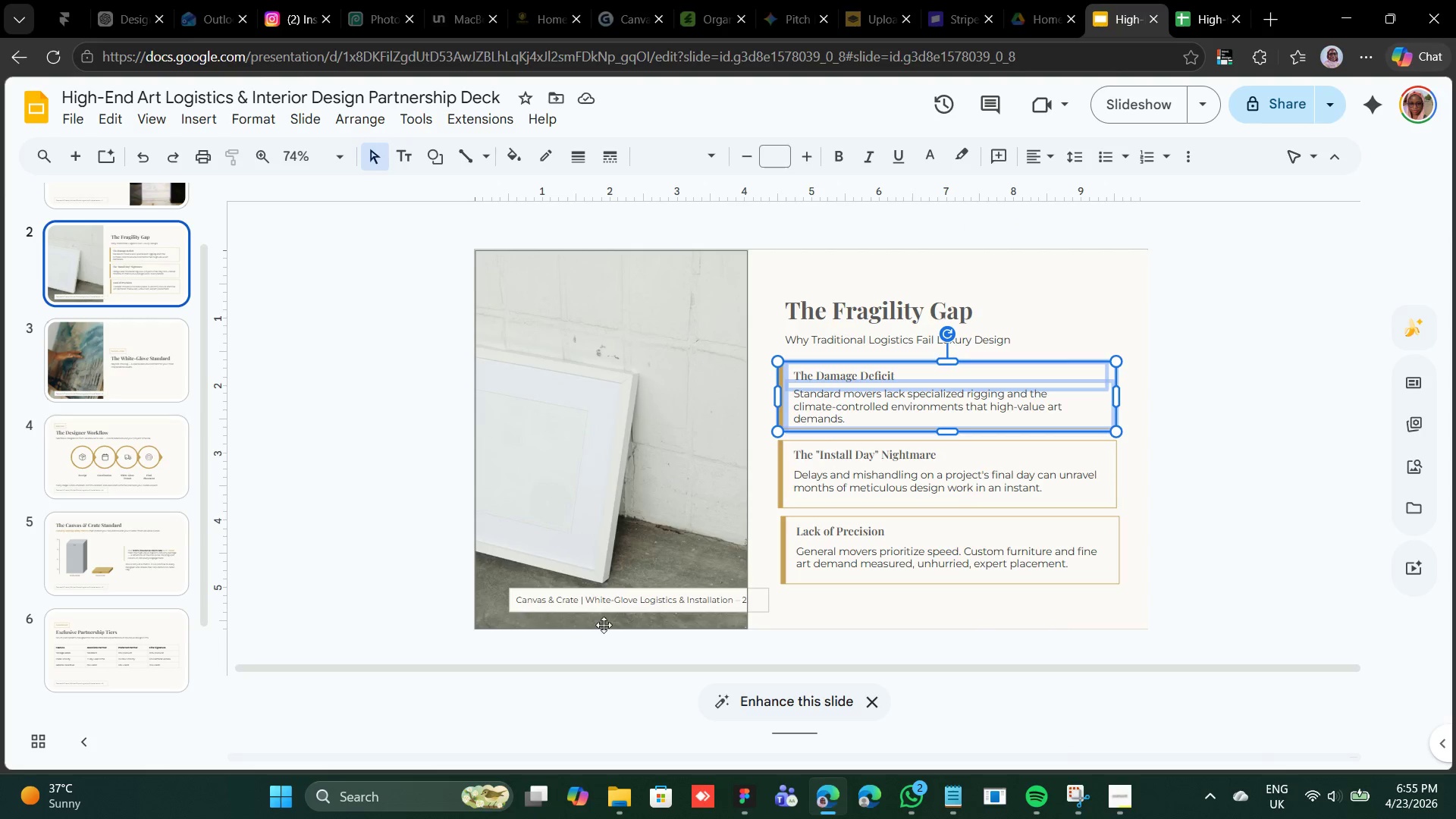 
scroll: coordinate [112, 535], scroll_direction: down, amount: 7.0
 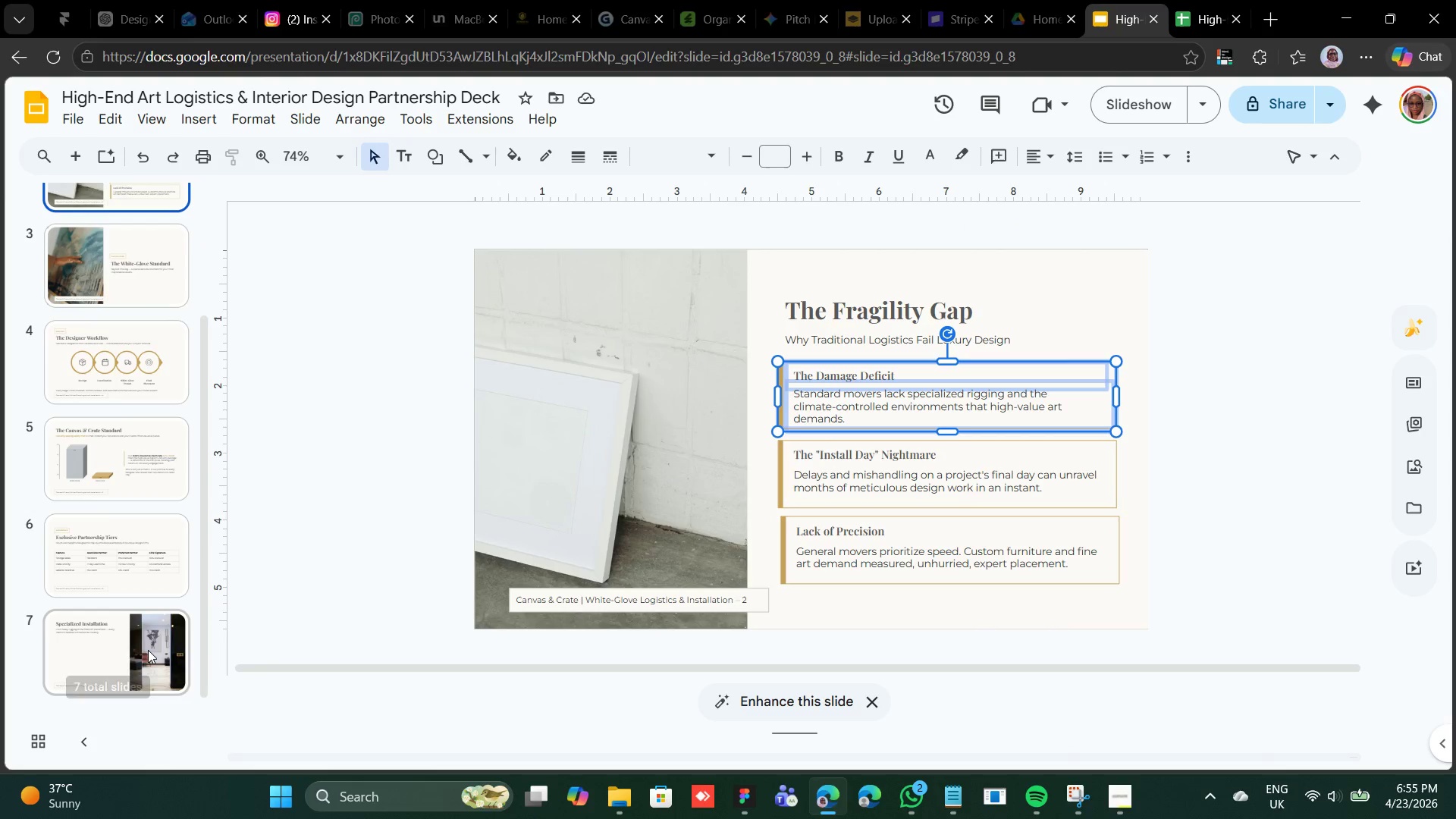 
left_click([148, 650])
 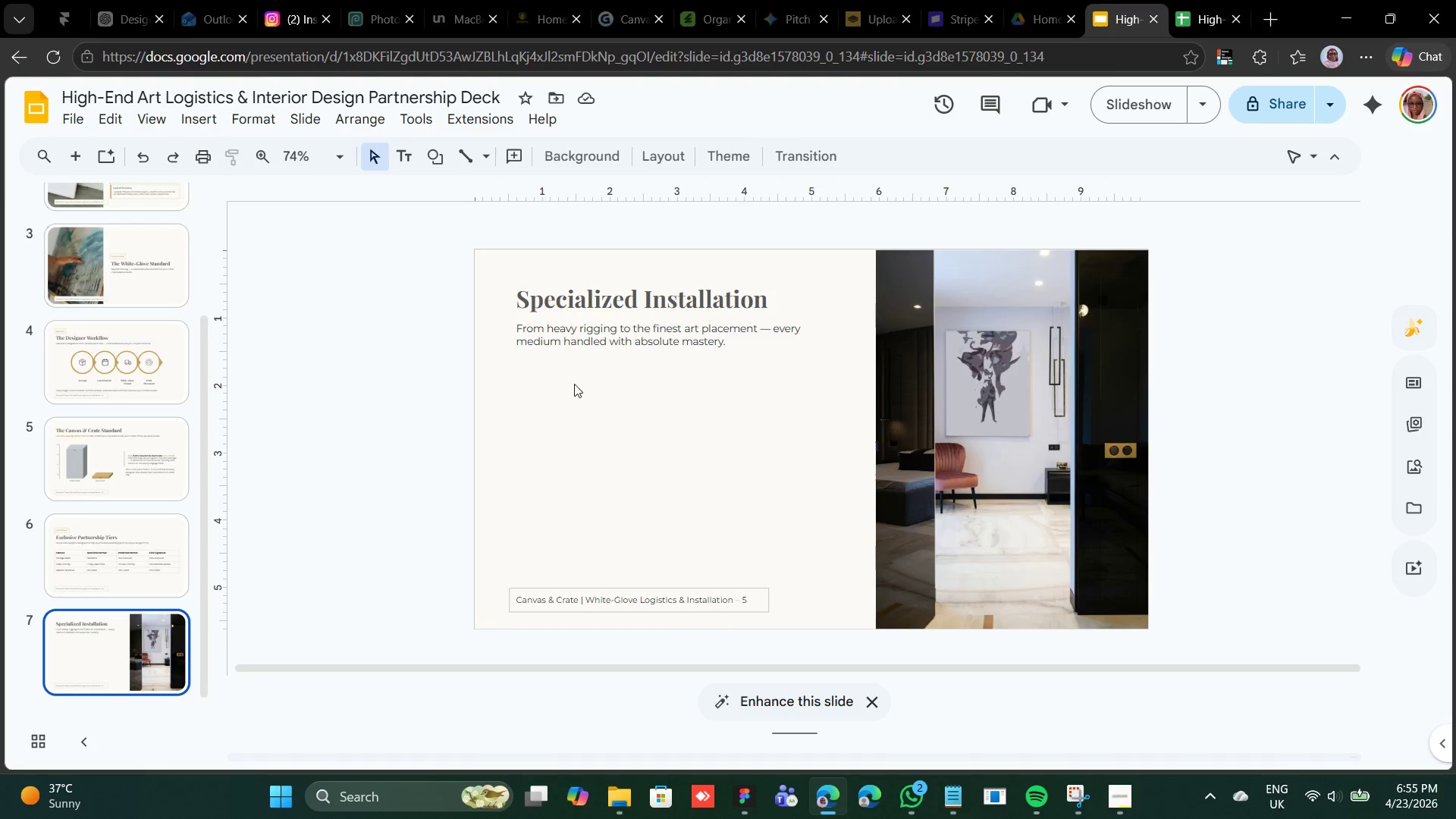 
mouse_move([548, 400])
 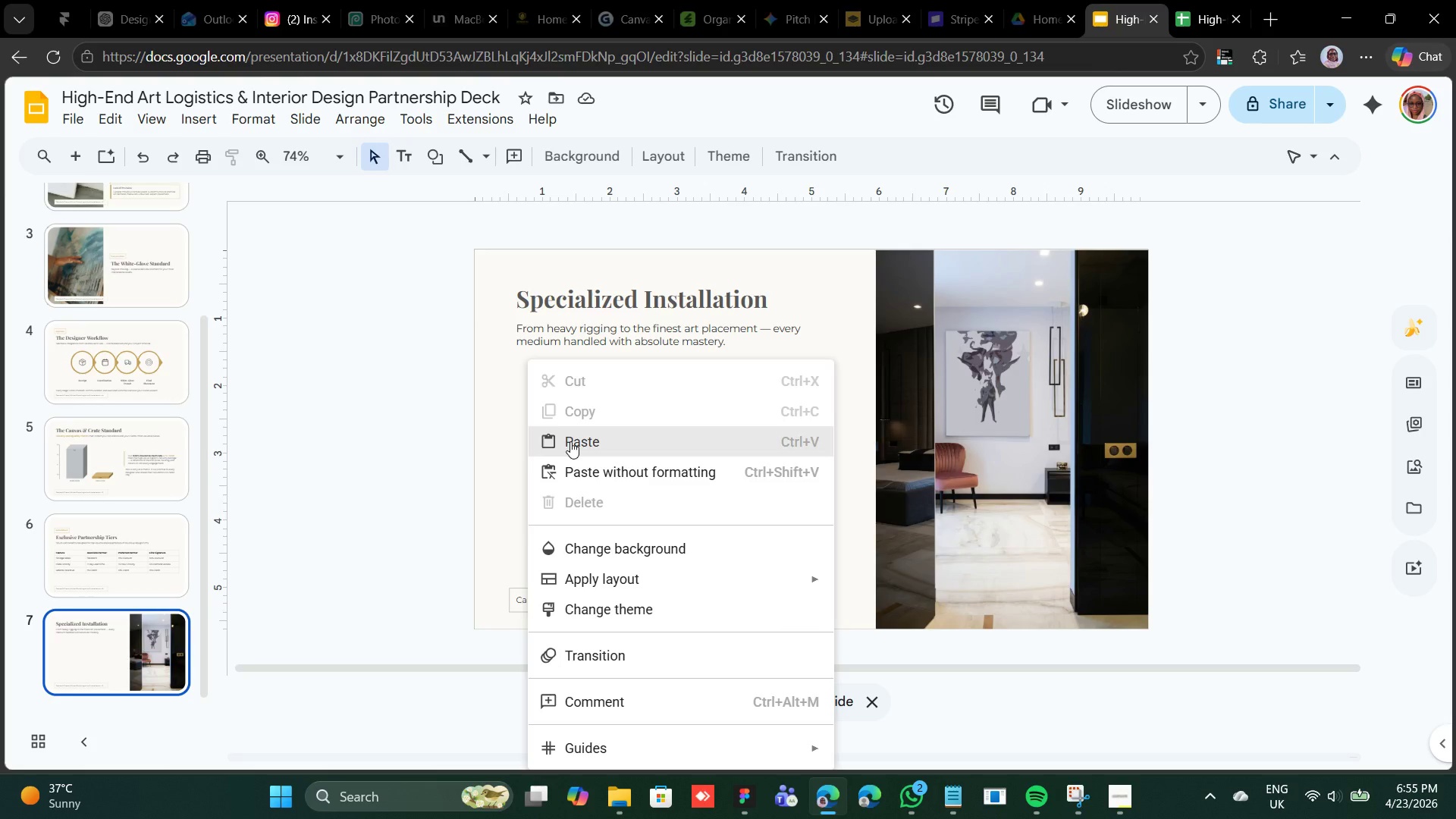 
left_click([570, 441])
 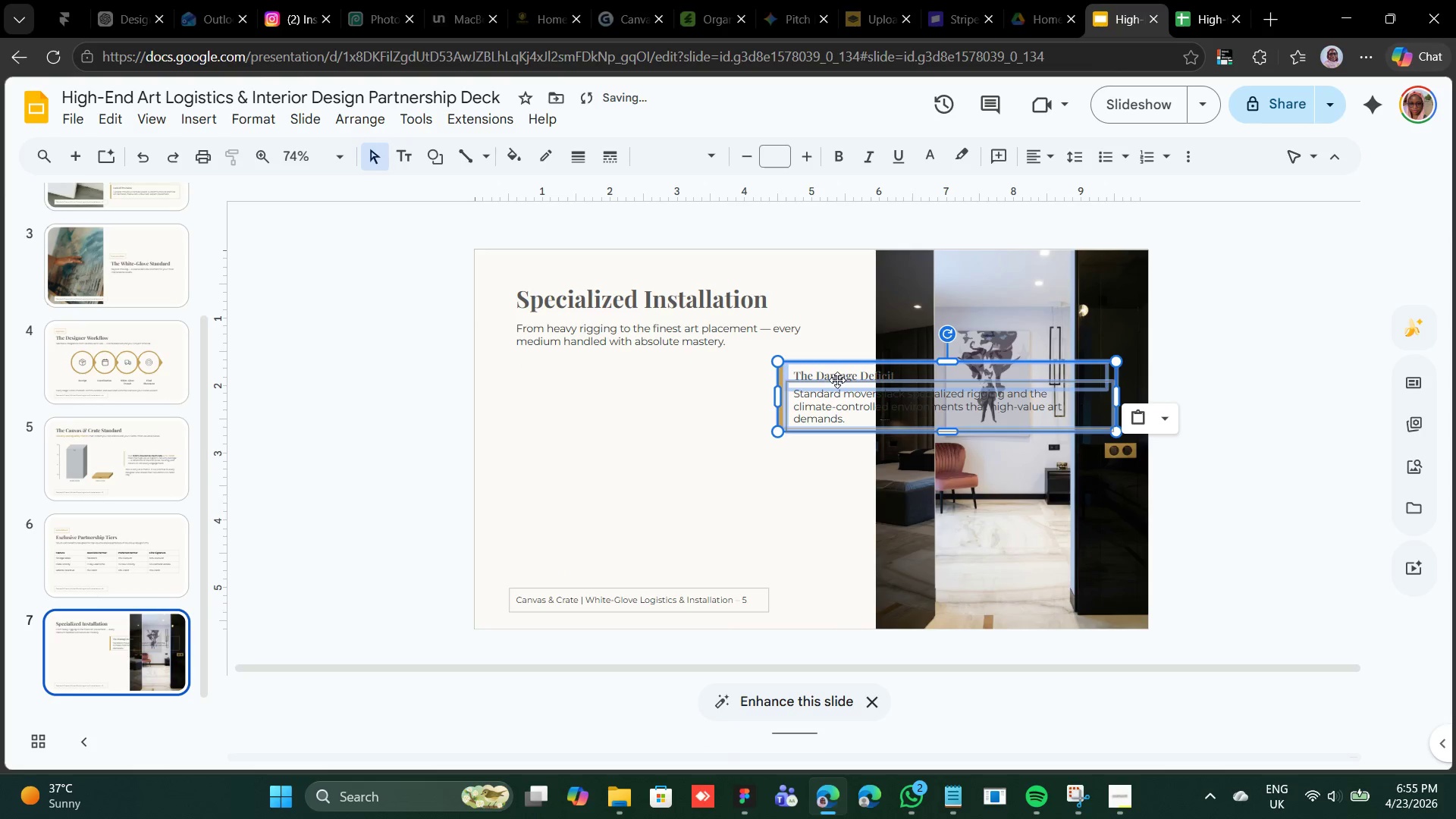 
left_click_drag(start_coordinate=[836, 381], to_coordinate=[569, 387])
 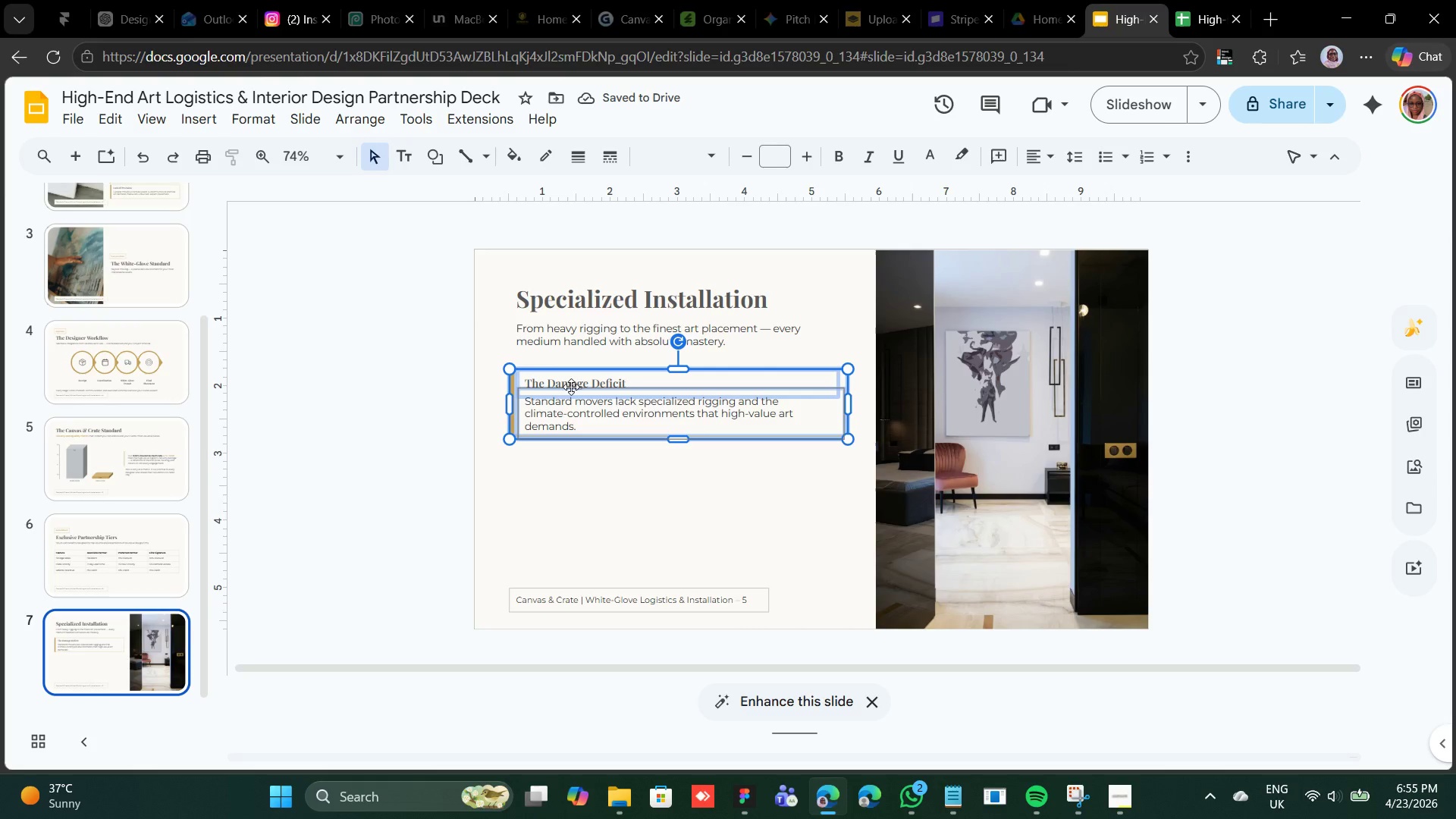 
right_click([596, 394])
 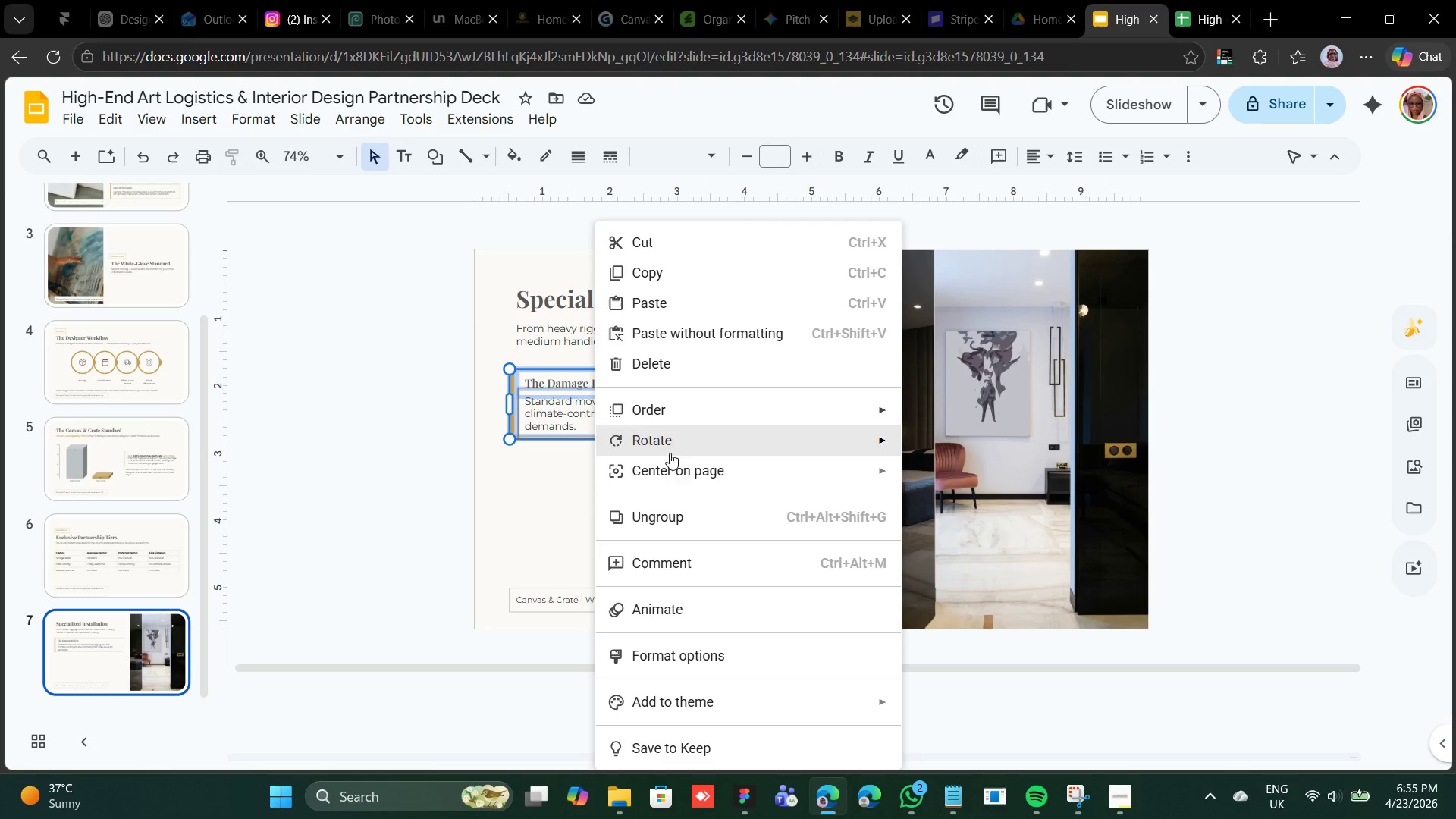 
left_click([674, 519])
 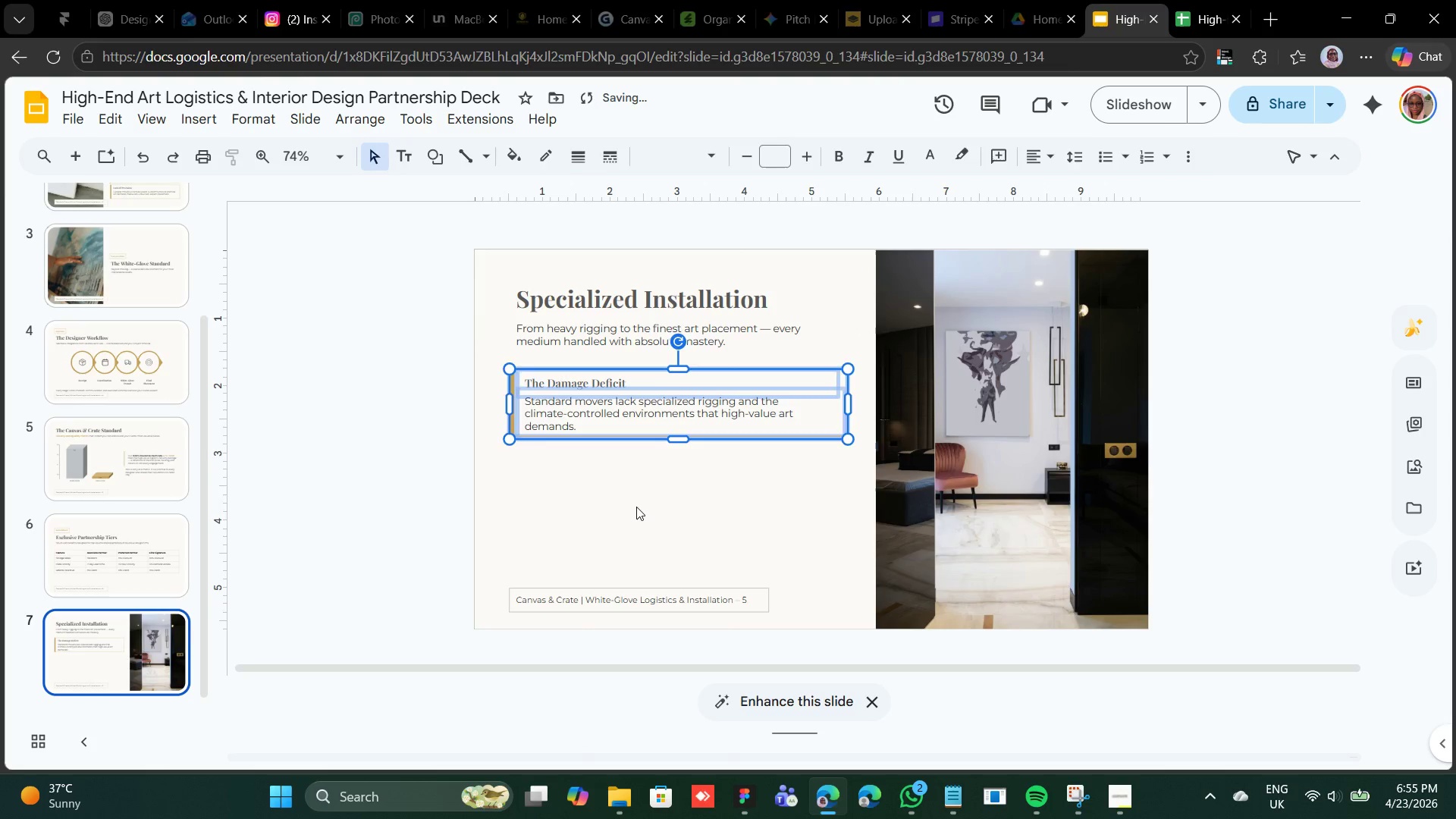 
left_click([635, 507])
 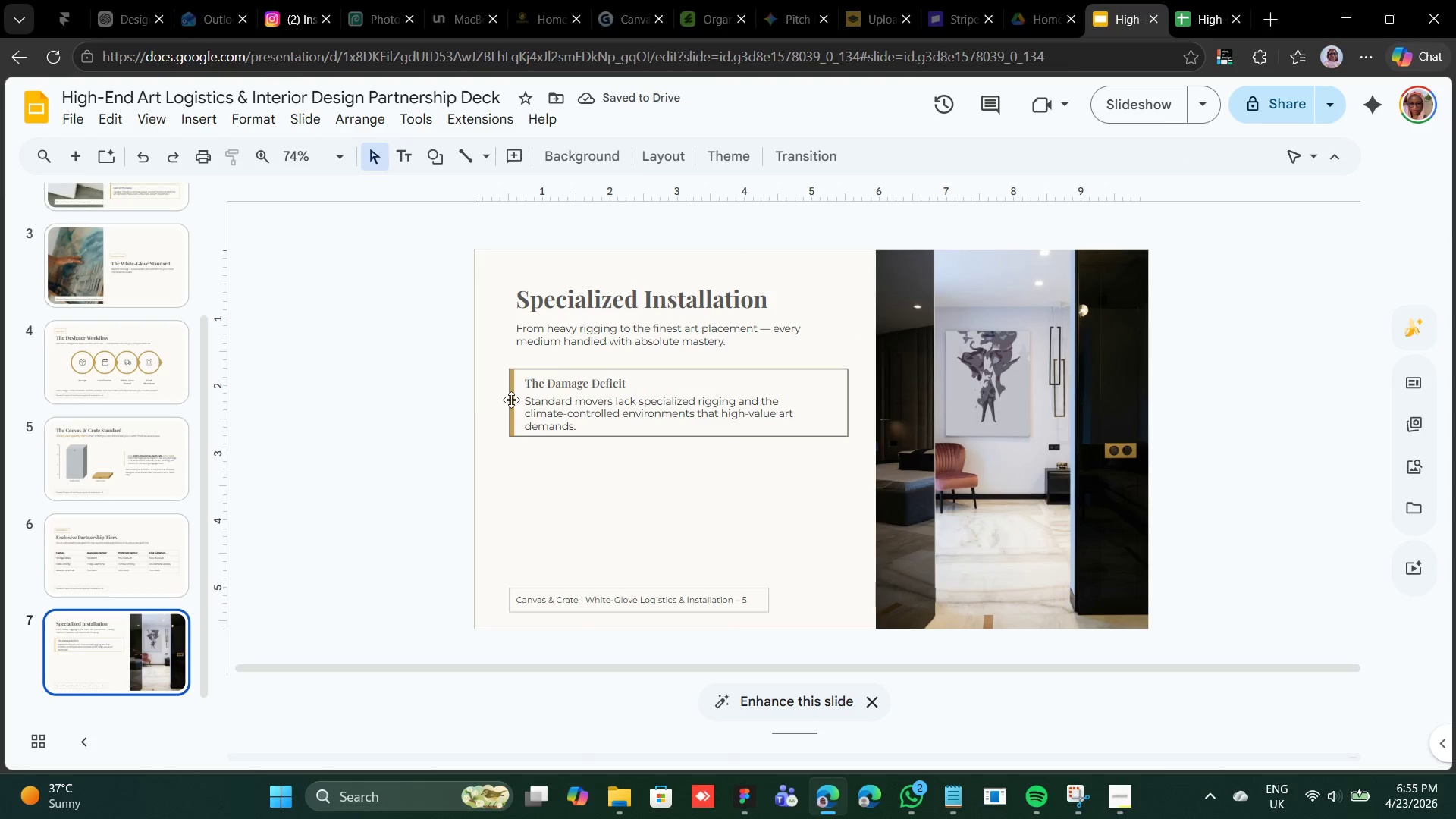 
left_click([514, 398])
 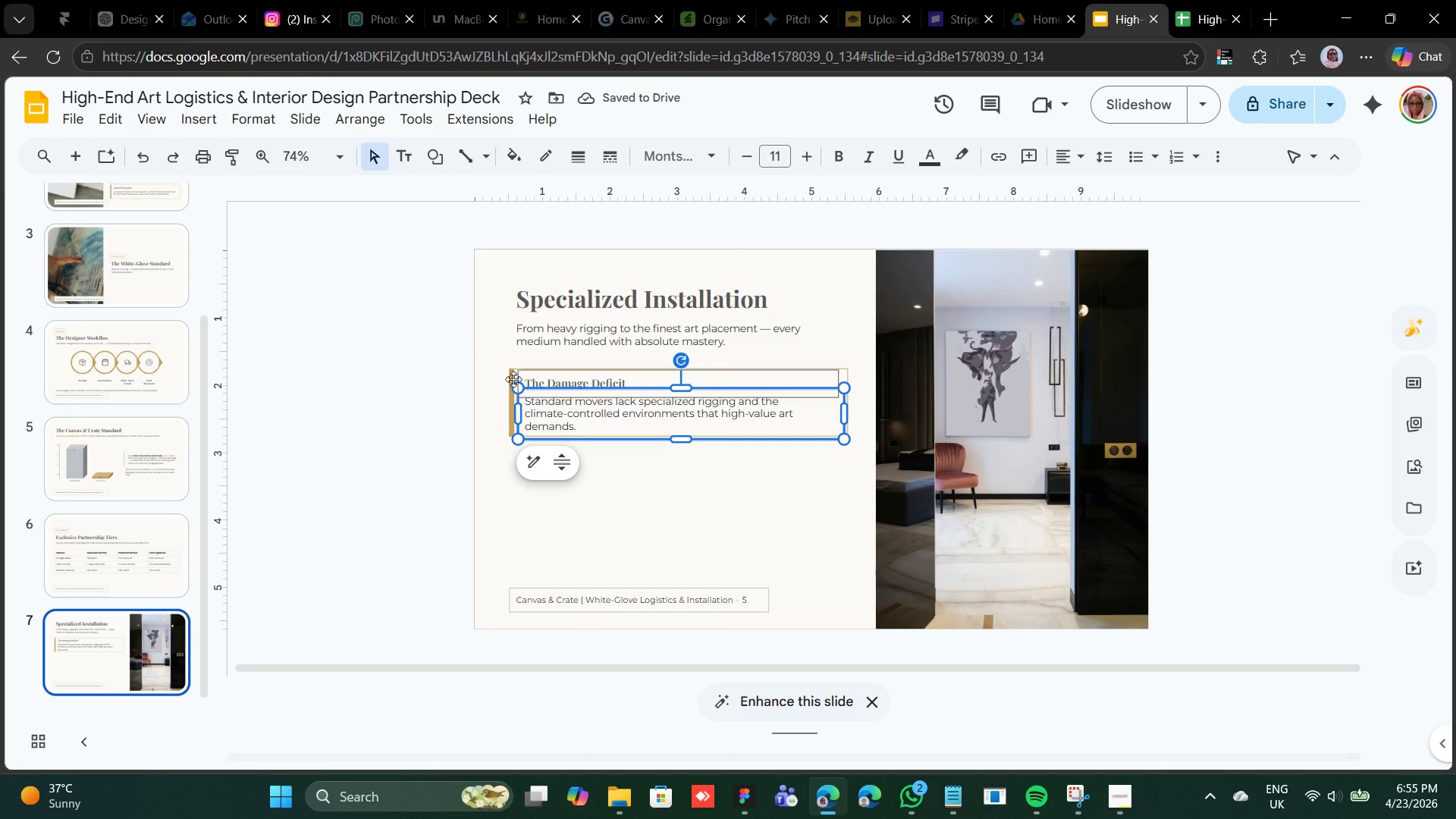 
left_click([511, 378])
 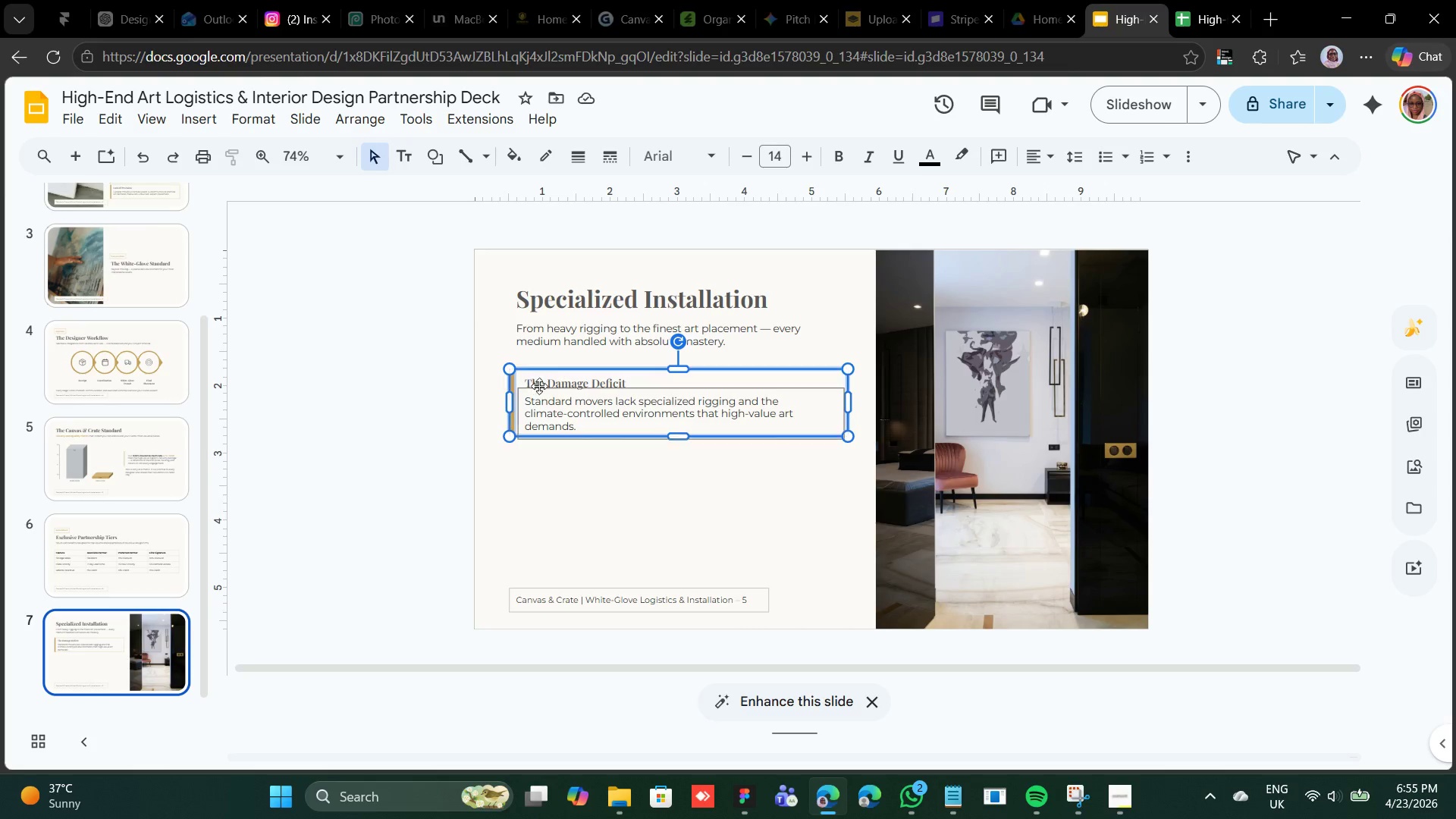 
right_click([548, 371])
 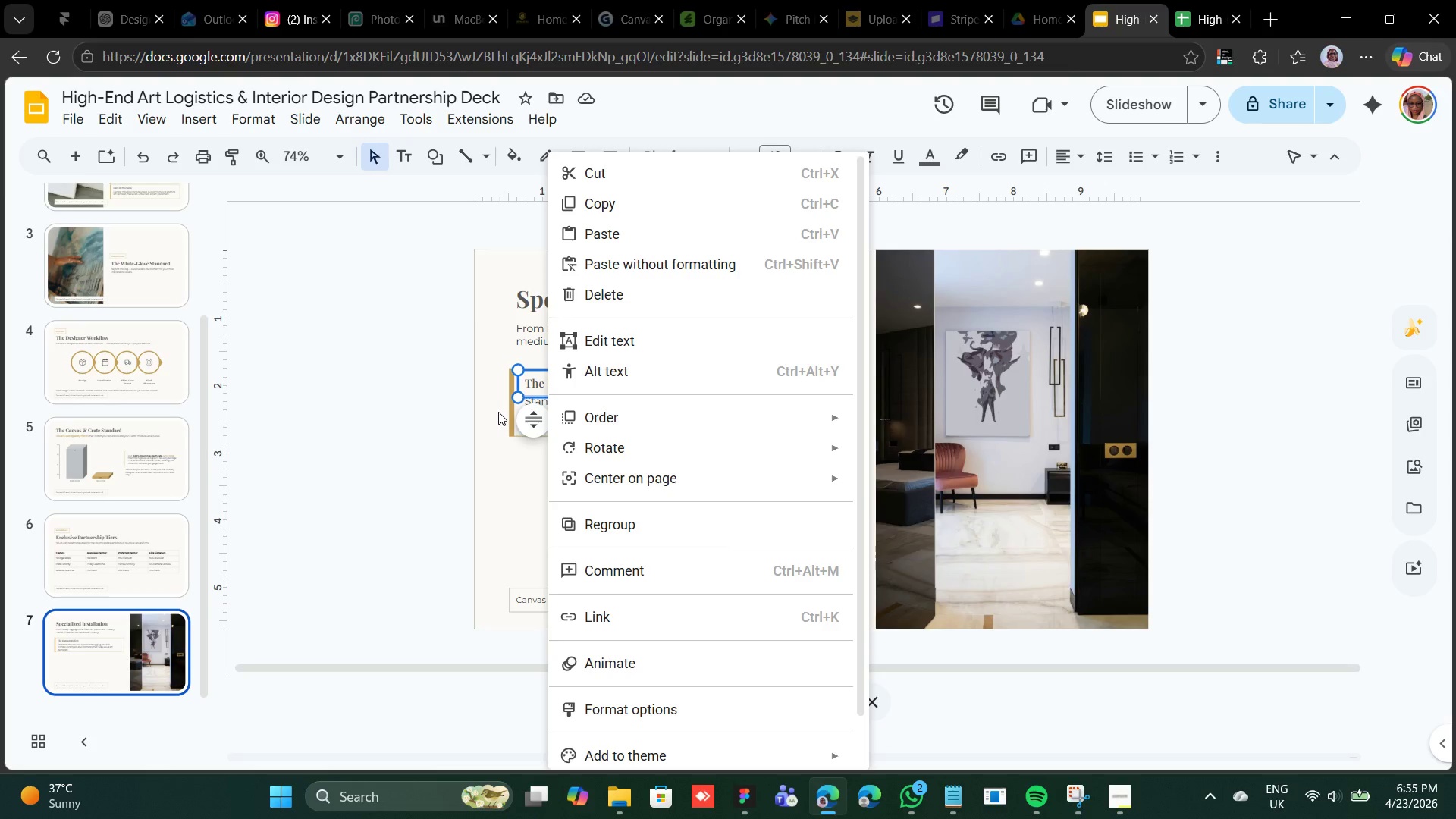 
left_click([507, 419])
 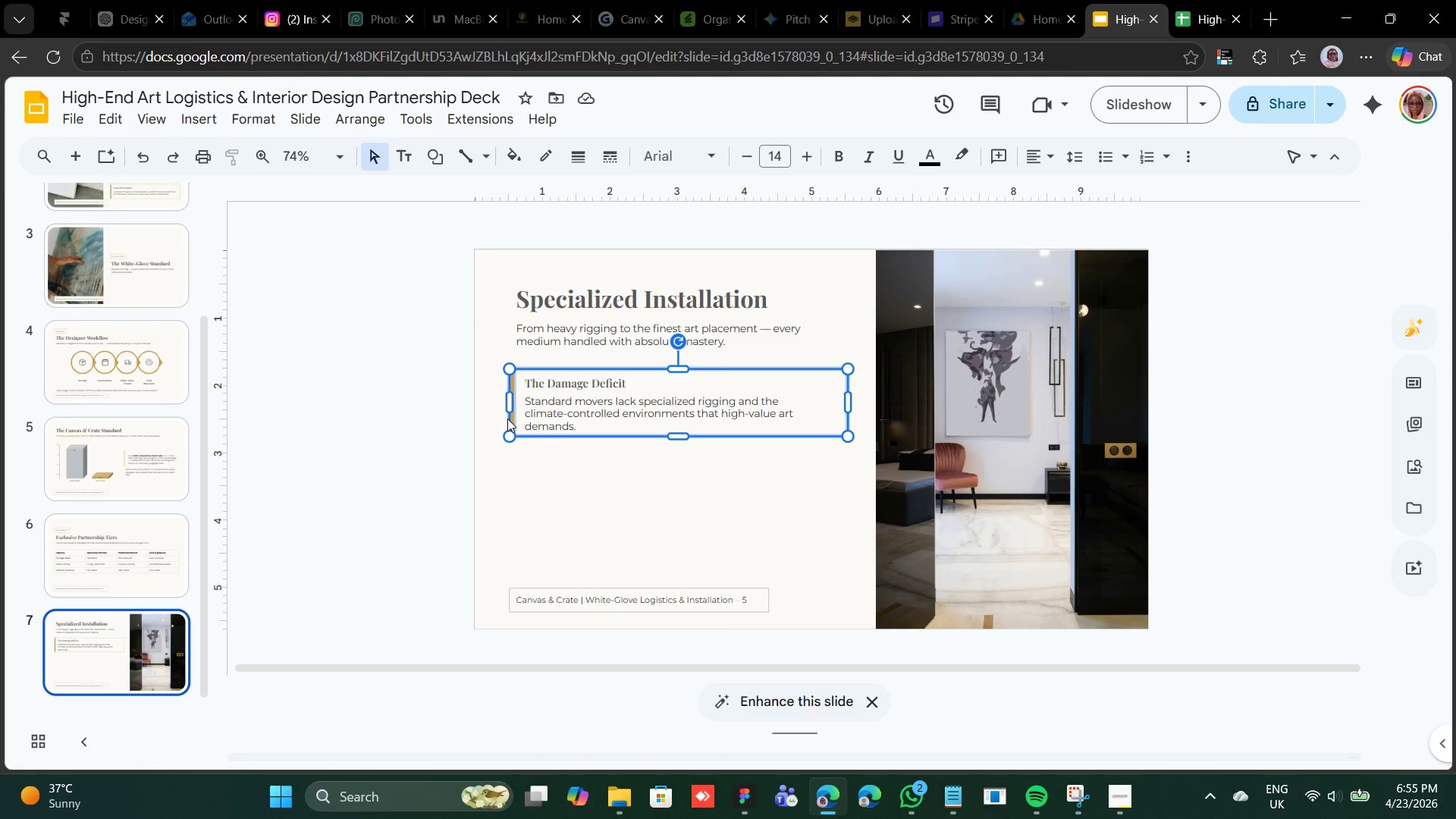 
right_click([507, 419])
 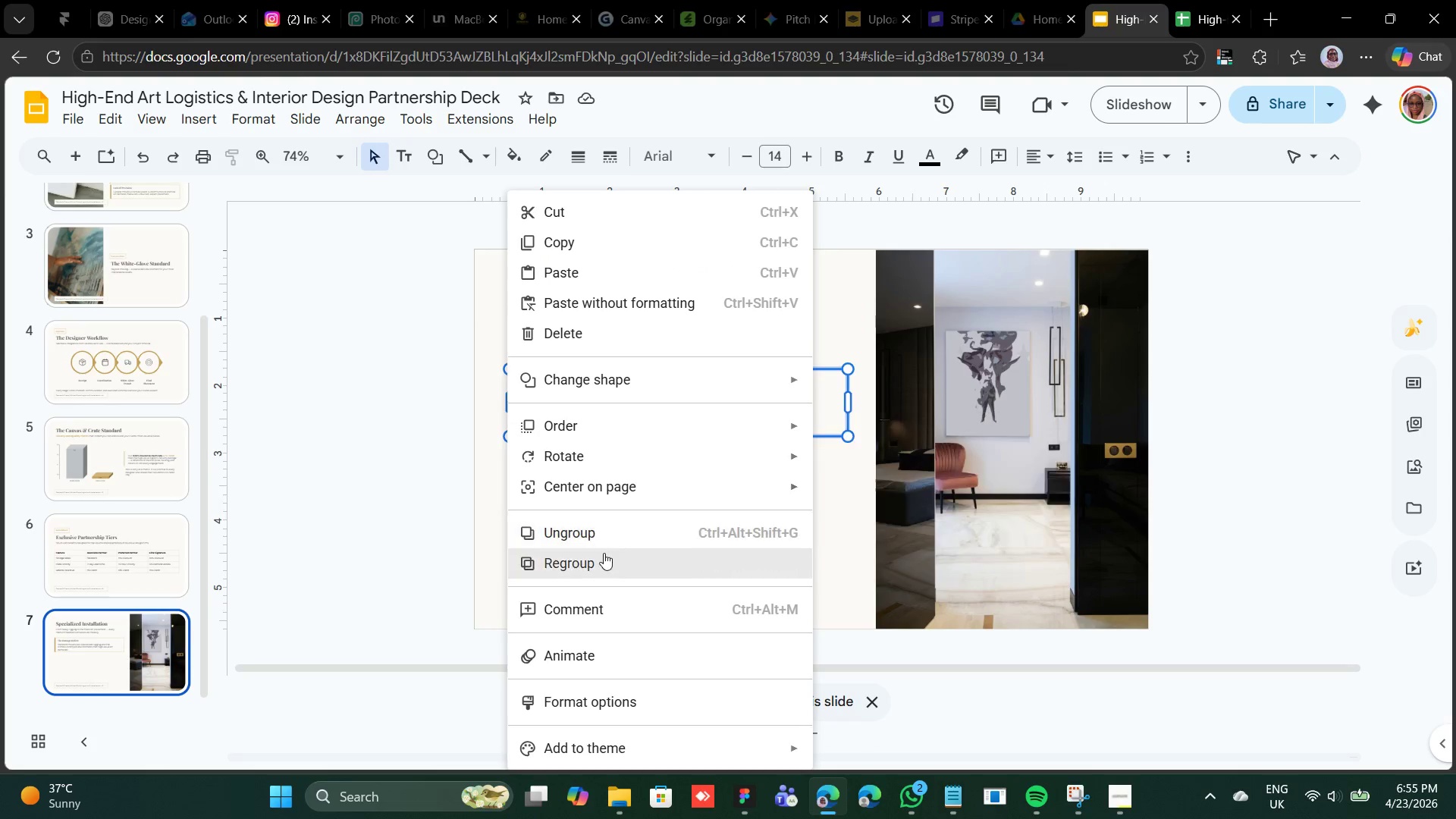 
left_click([607, 538])
 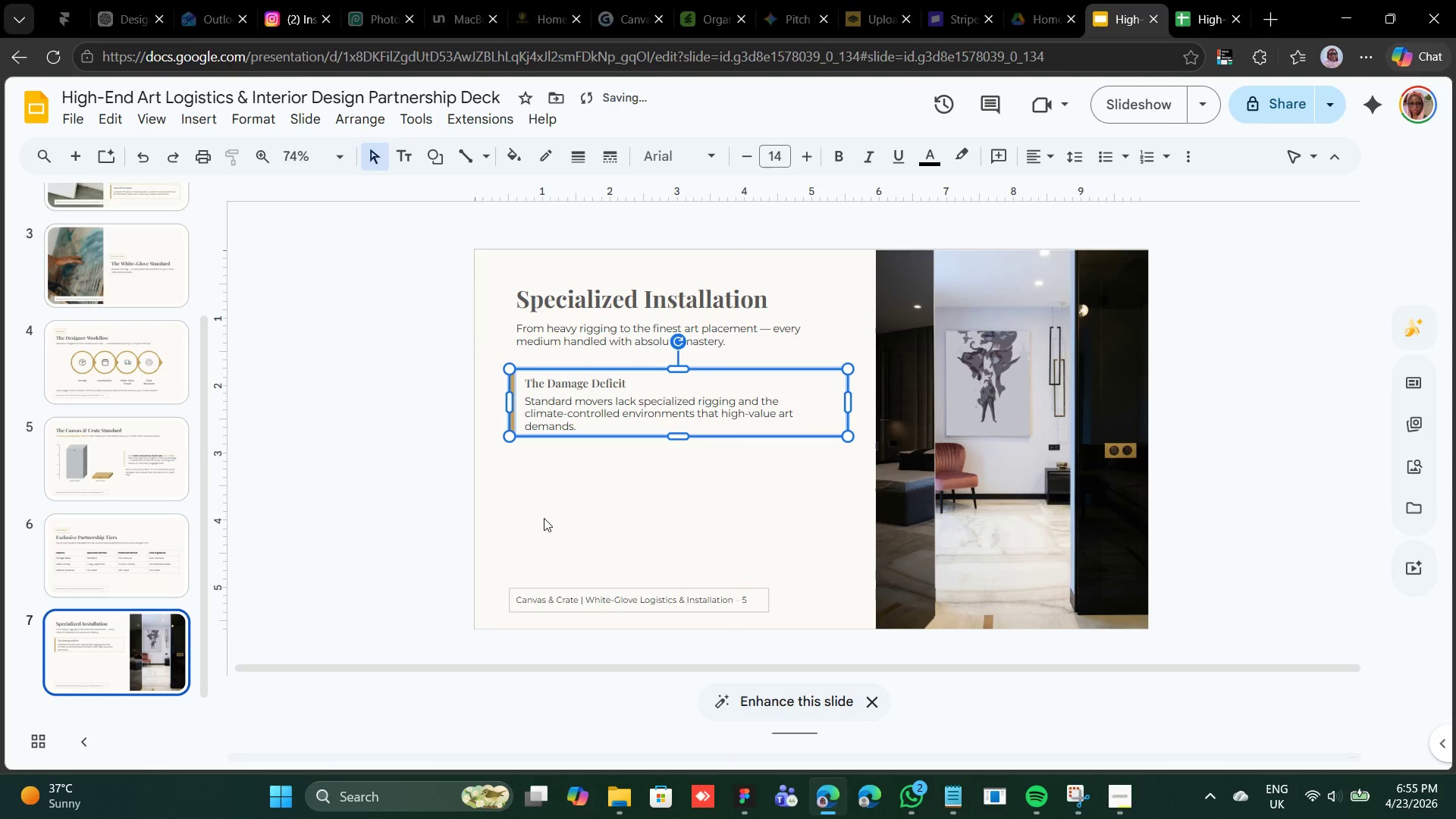 
left_click([535, 520])
 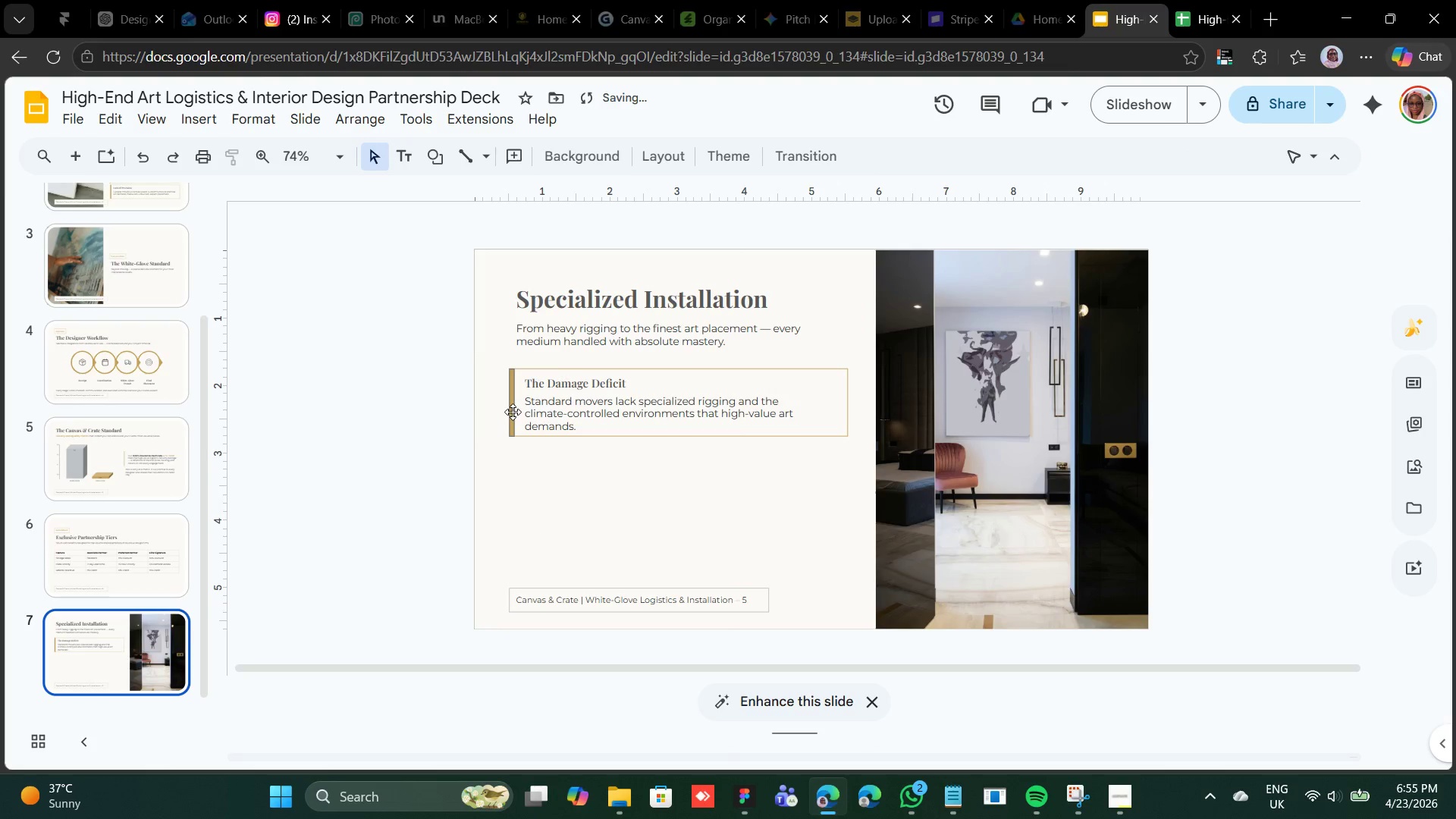 
left_click([513, 410])
 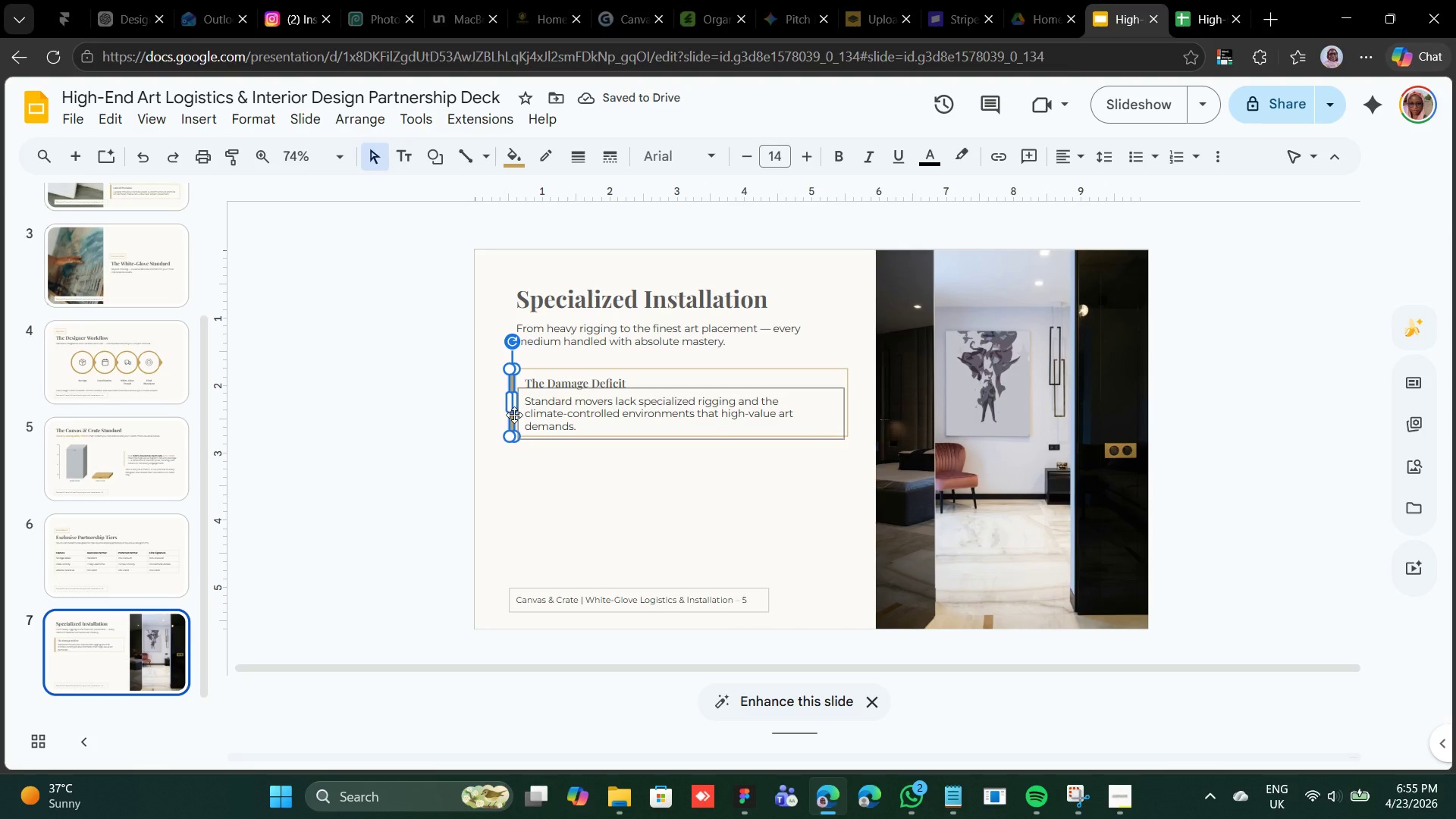 
key(Backspace)
 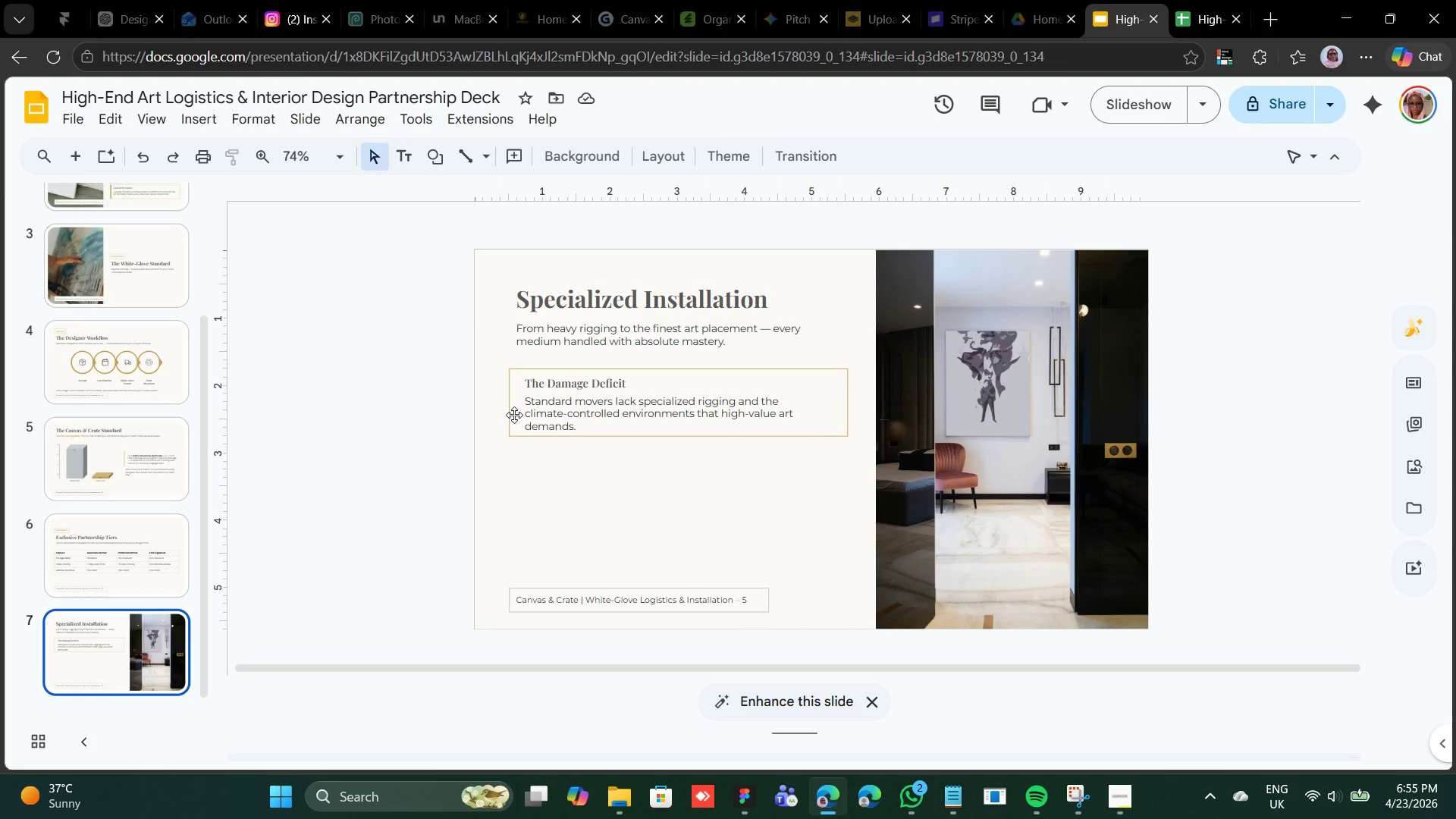 
wait(7.05)
 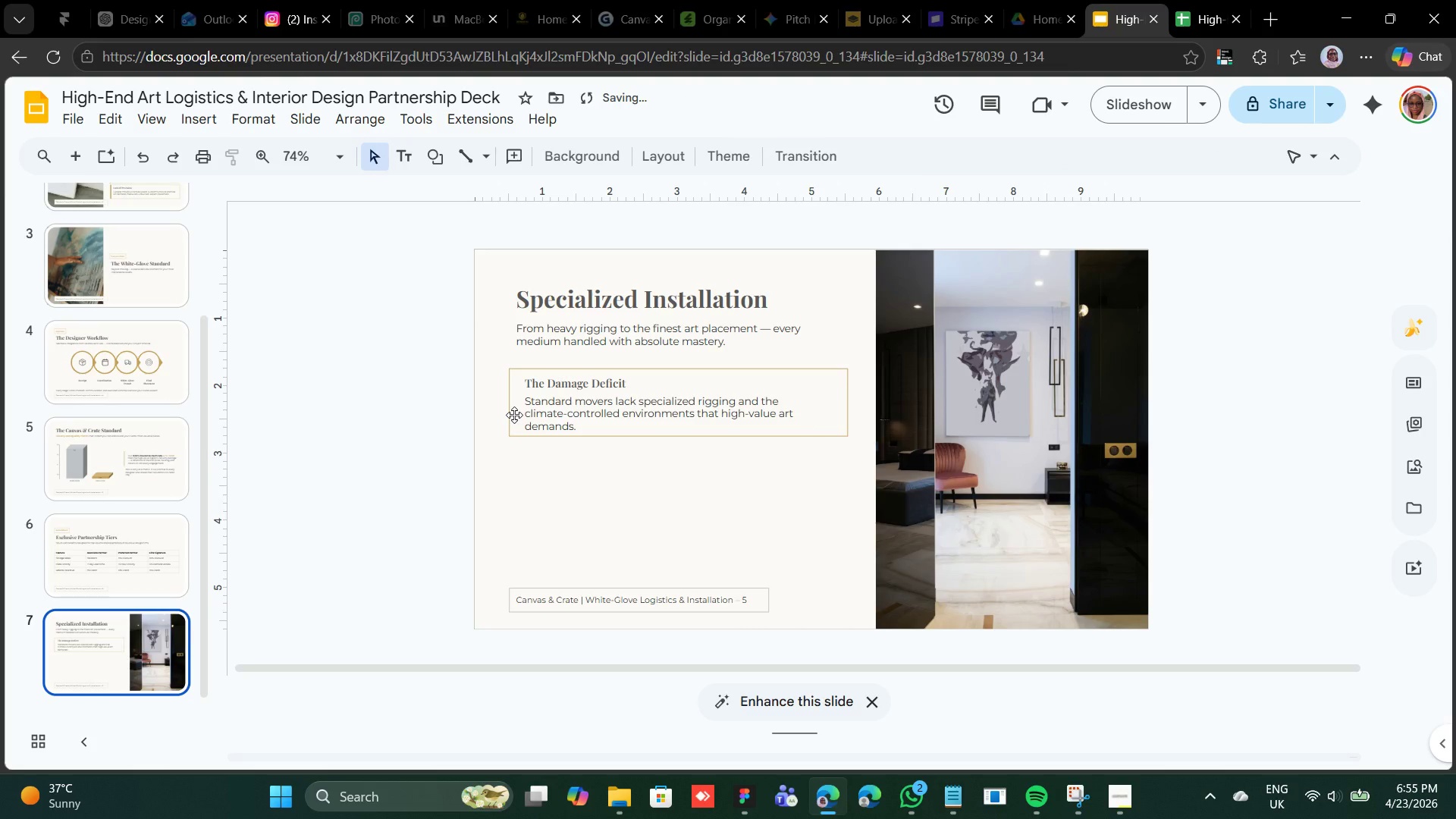 
left_click([511, 417])
 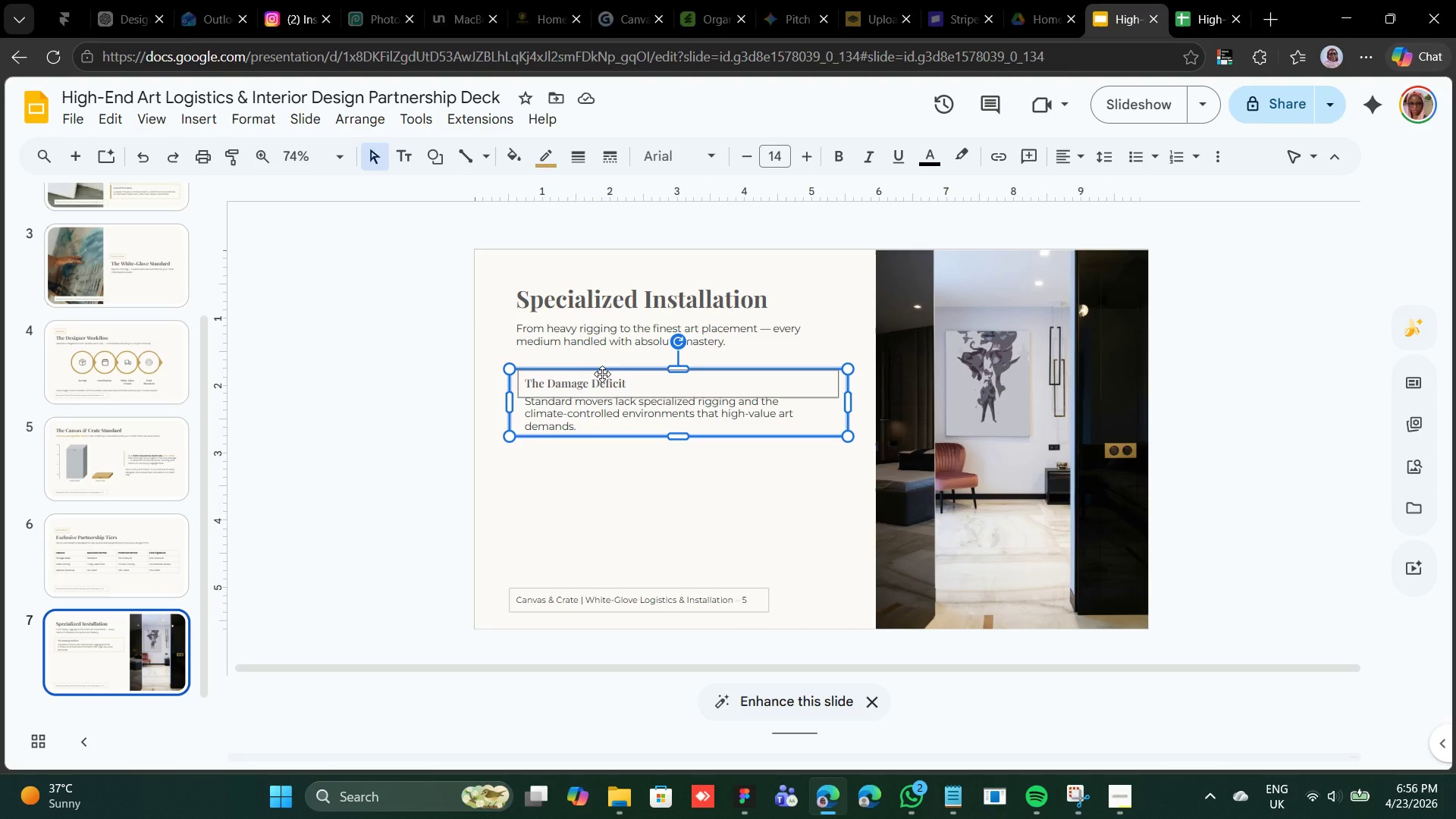 
wait(7.06)
 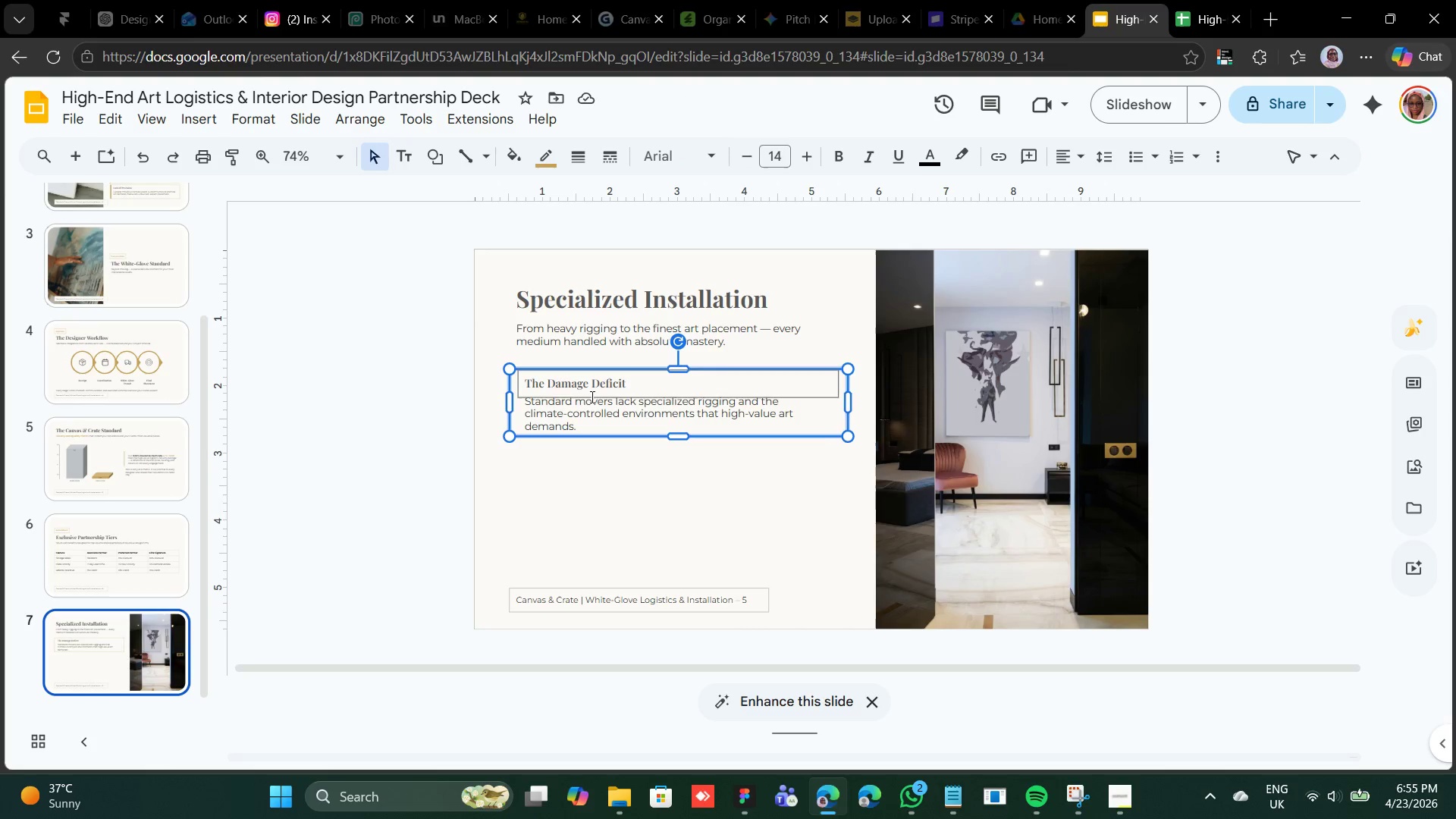 
hold_key(key=ShiftRight, duration=2.62)
left_click([602, 374])
 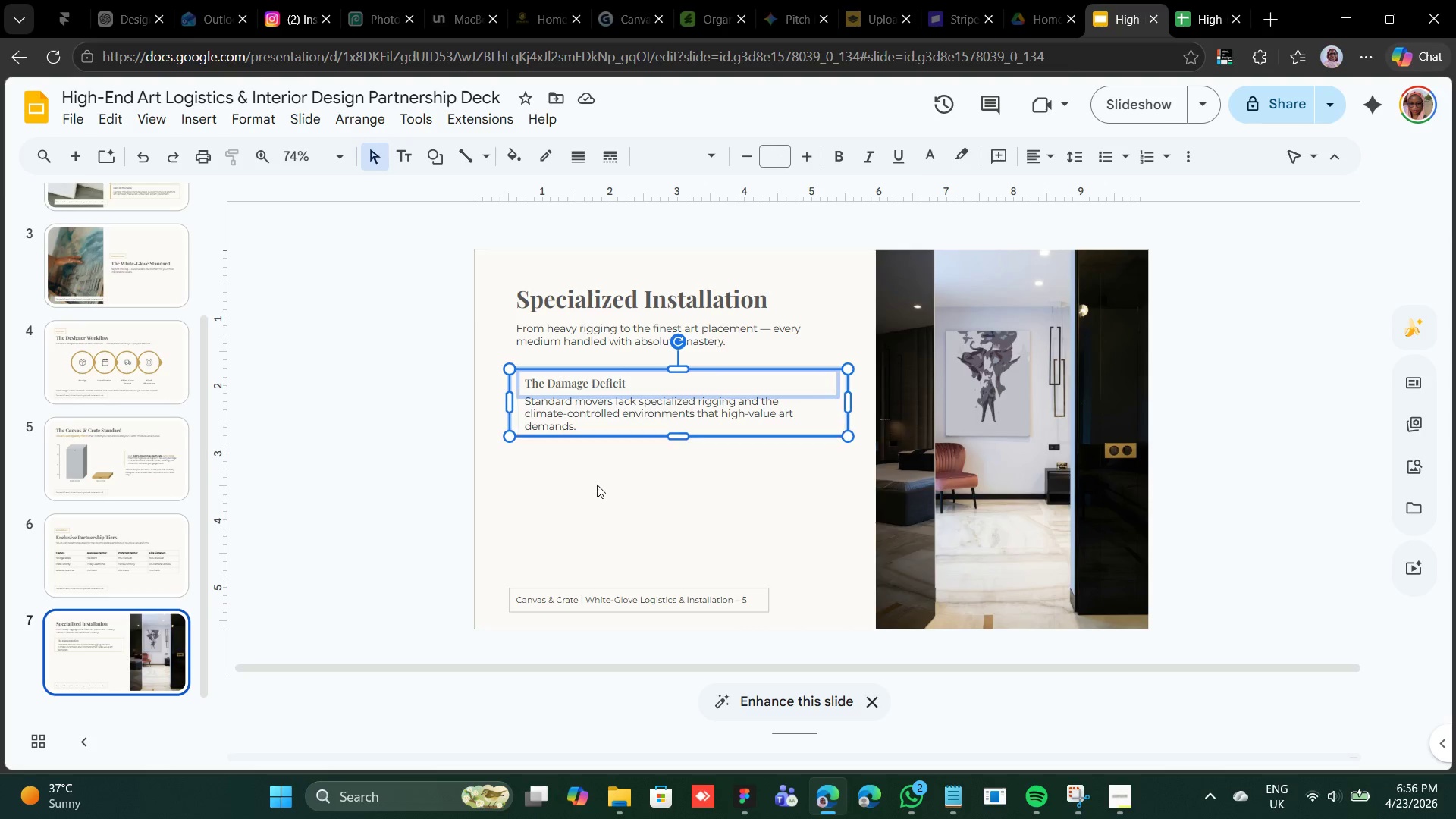 
hold_key(key=ShiftRight, duration=1.08)
left_click([593, 413])
 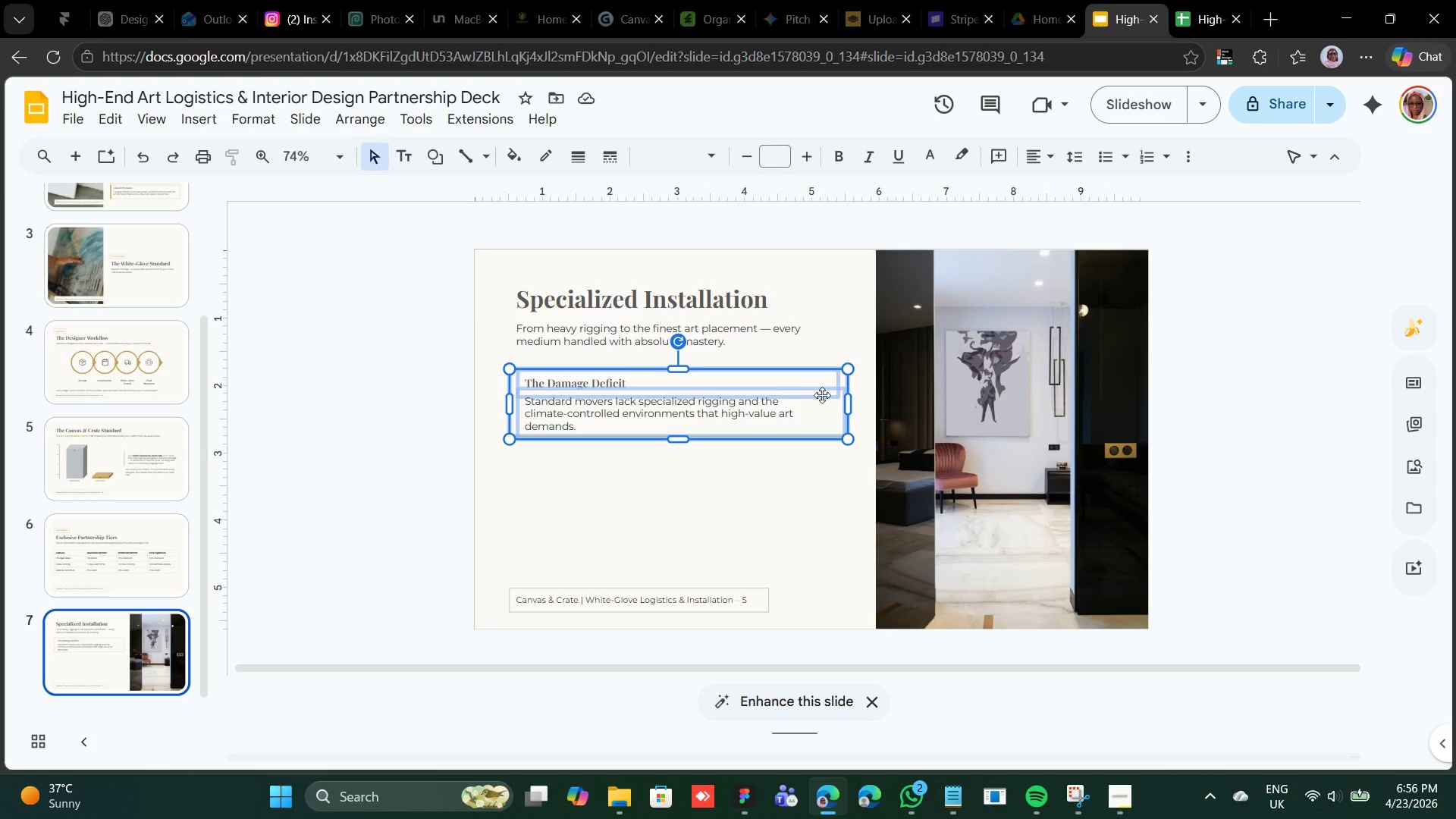 
left_click_drag(start_coordinate=[849, 402], to_coordinate=[645, 436])
 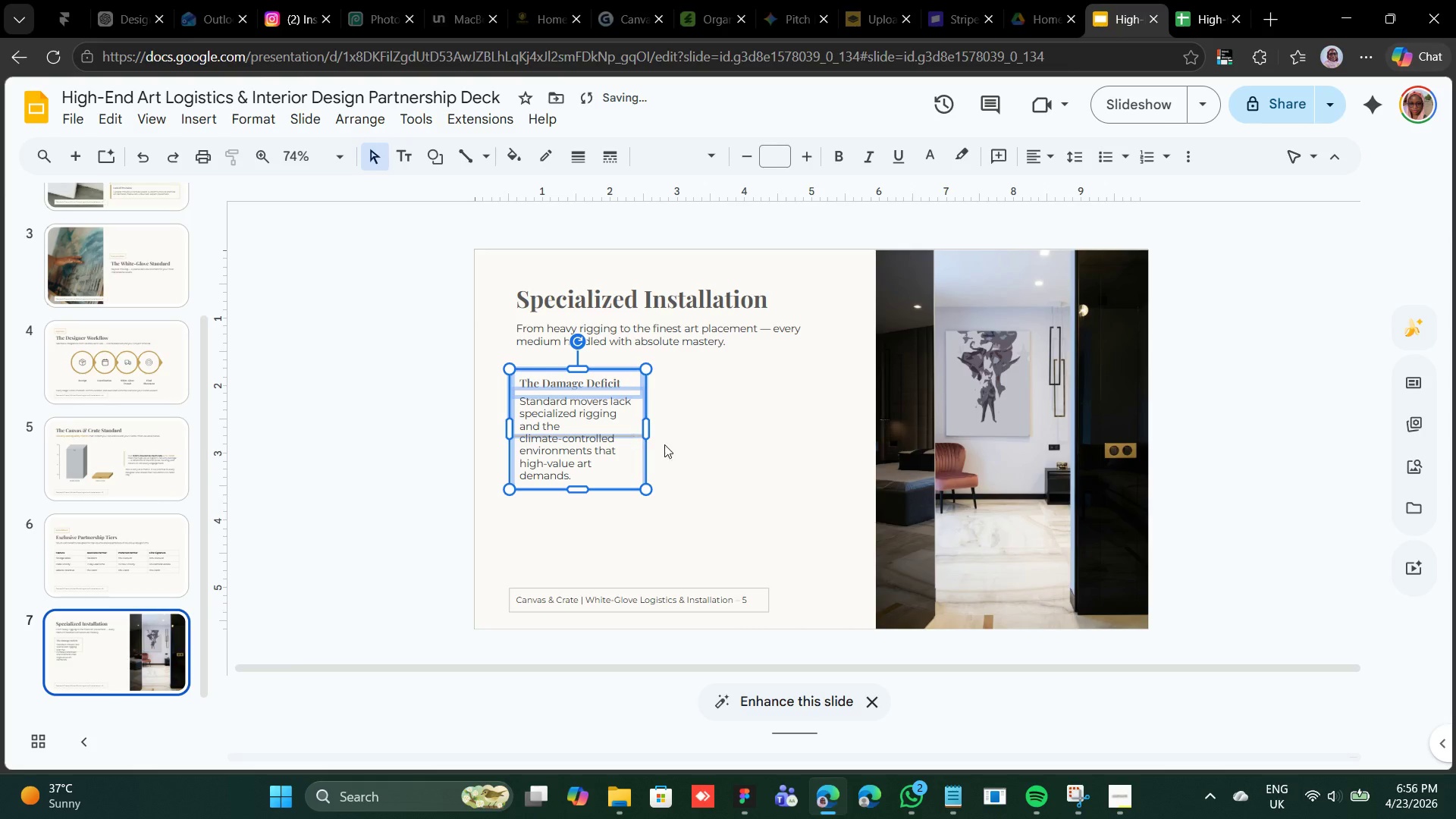 
left_click([689, 428])
 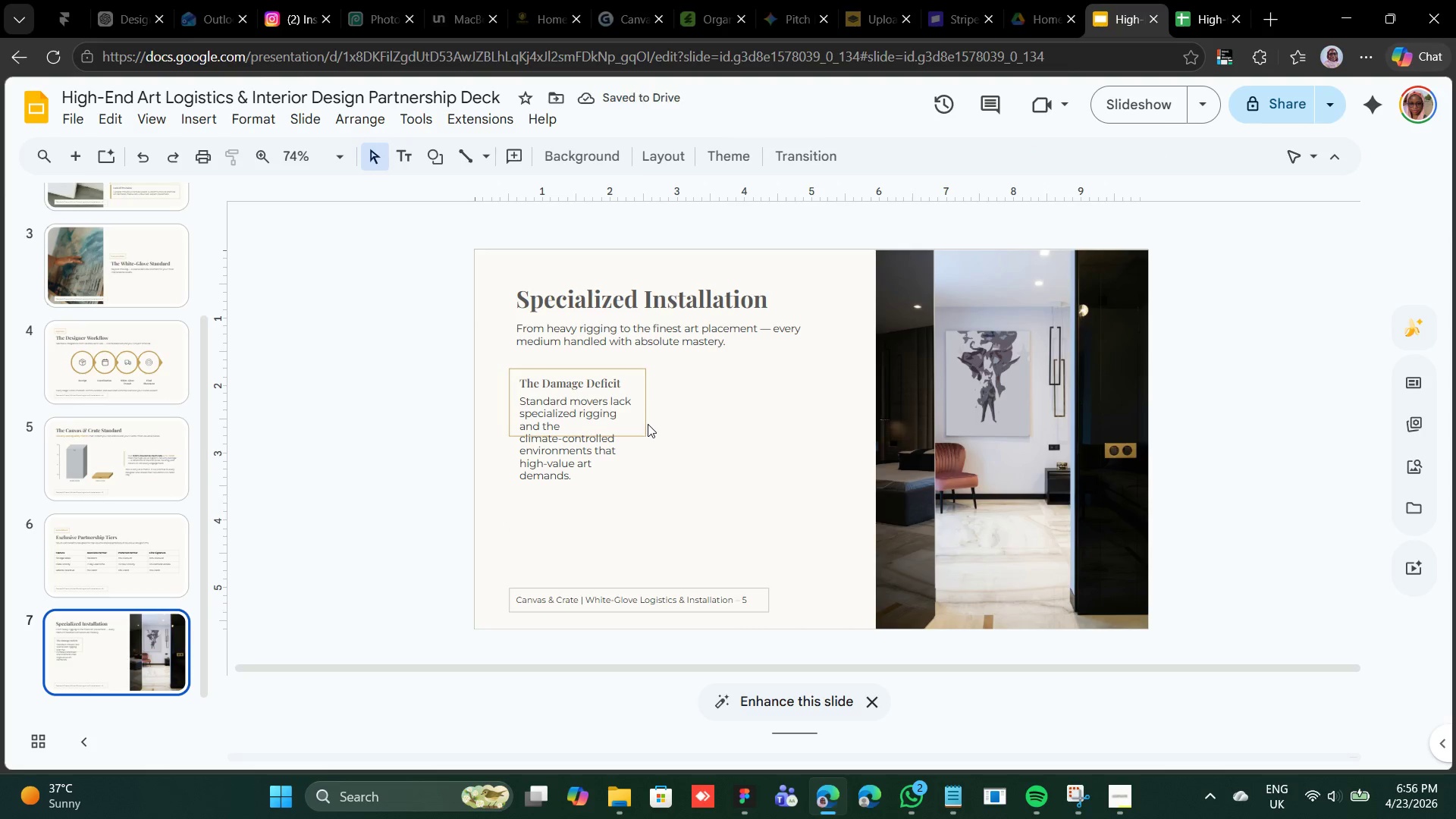 
left_click([645, 426])
 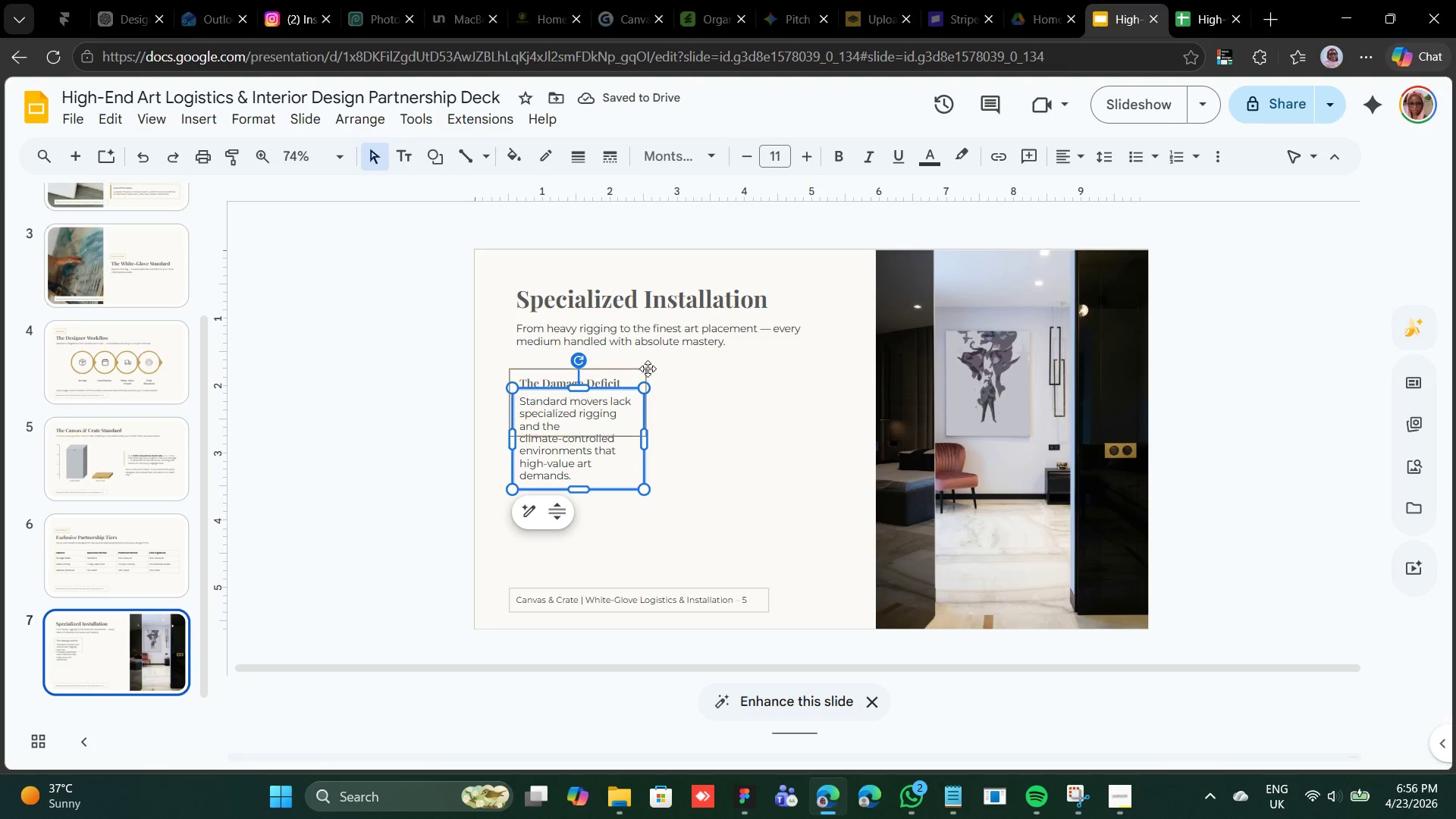 
left_click([645, 369])
 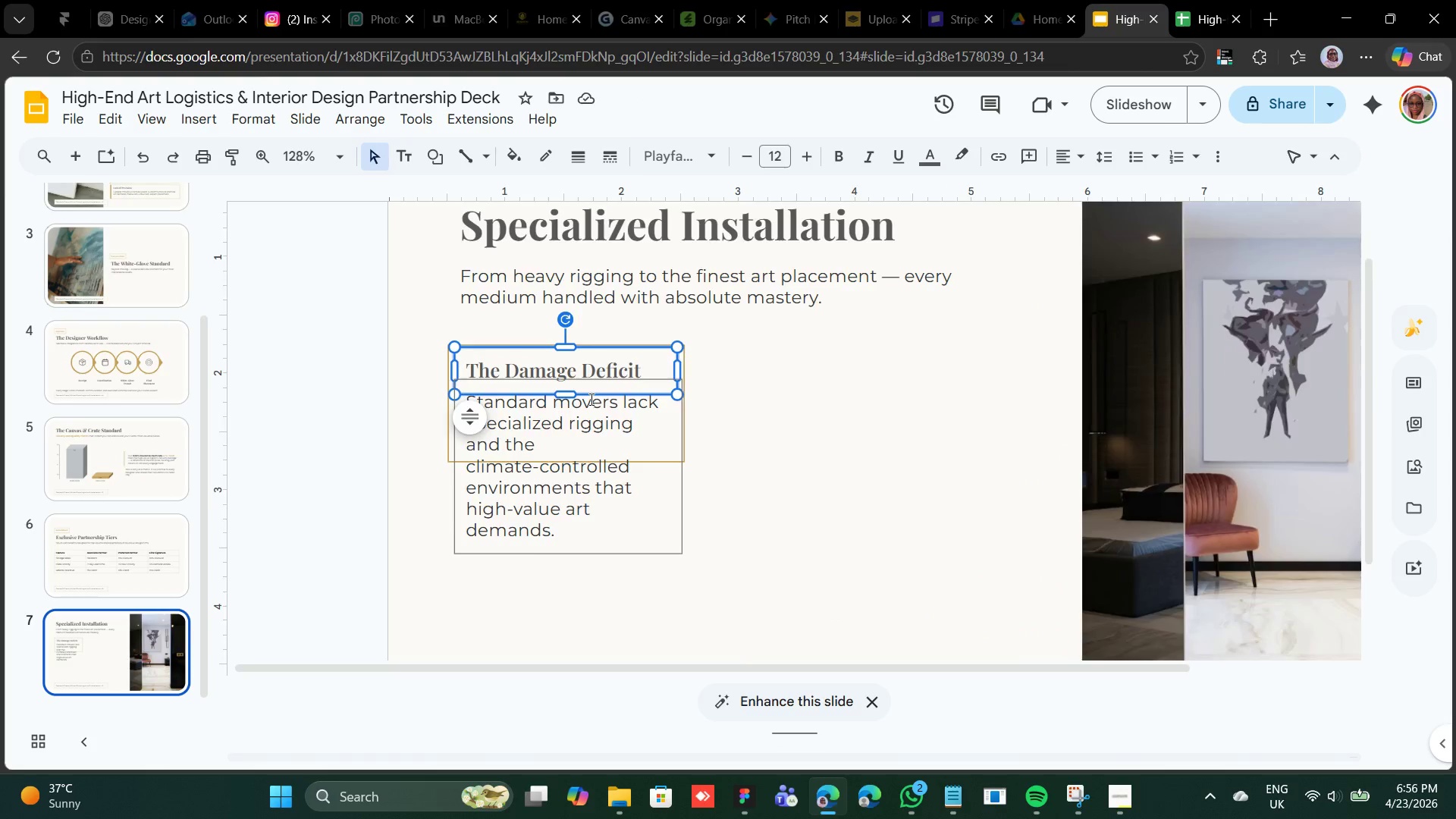 
wait(9.5)
 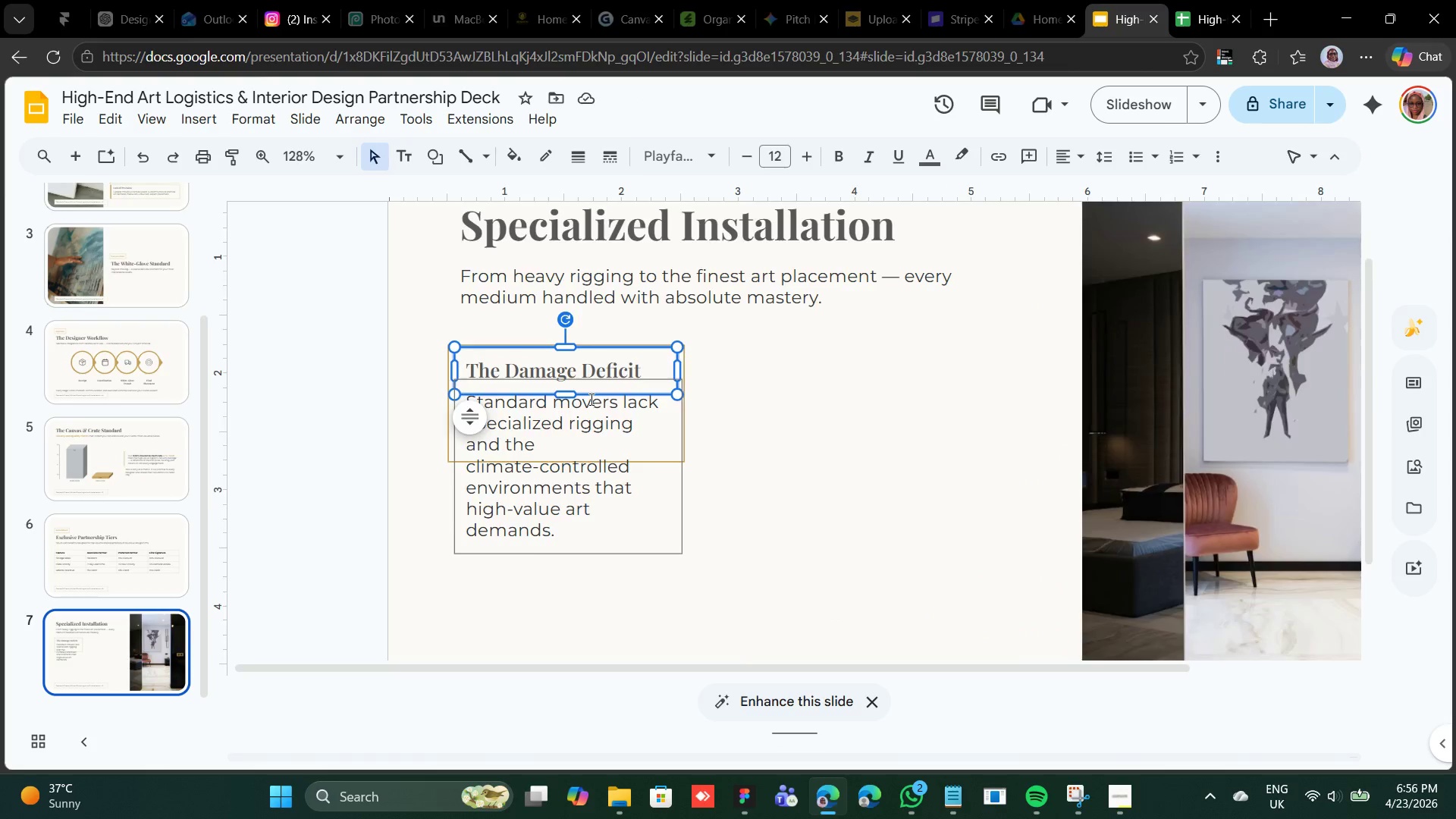 
left_click([751, 334])
 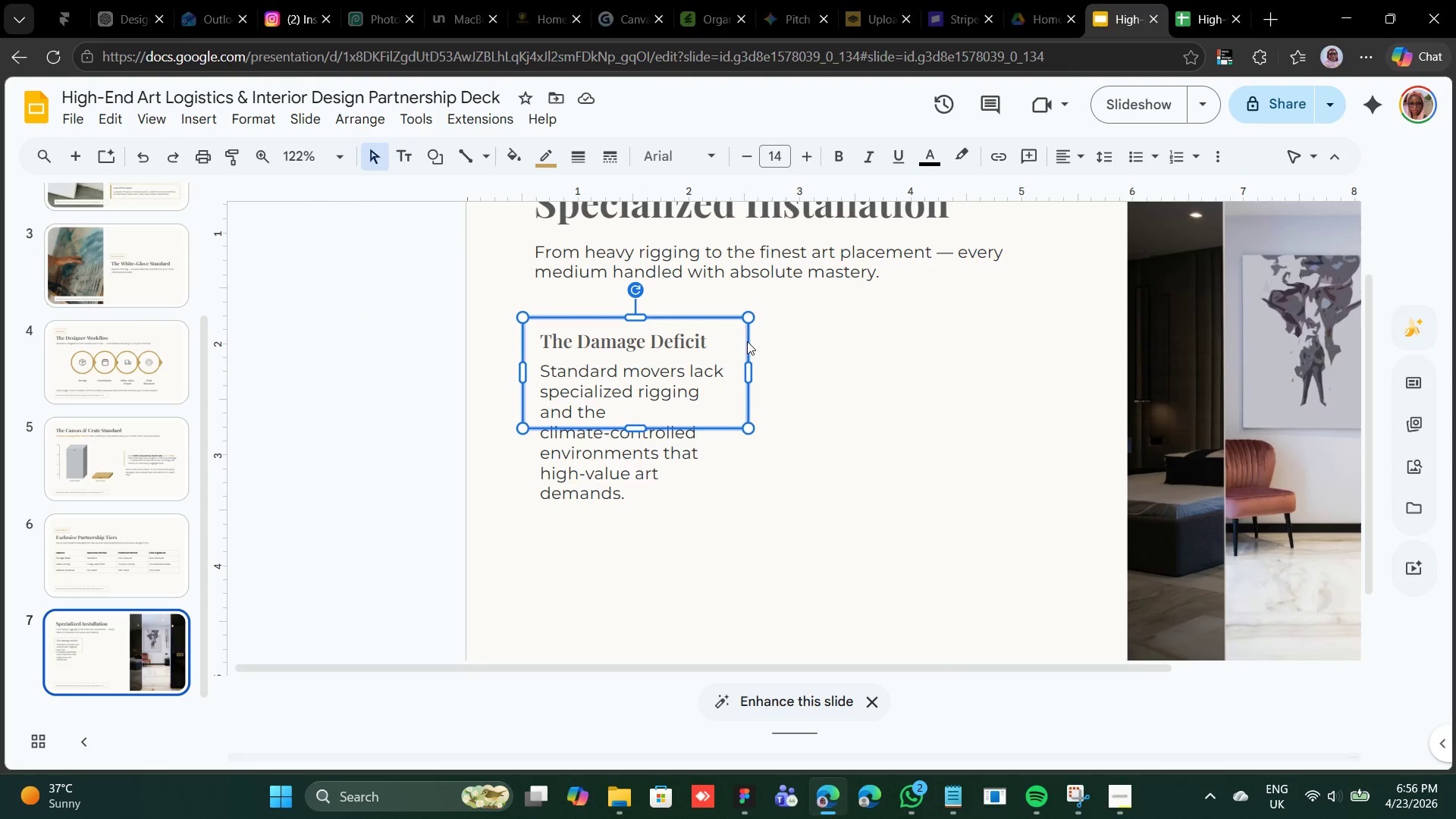 
wait(9.06)
 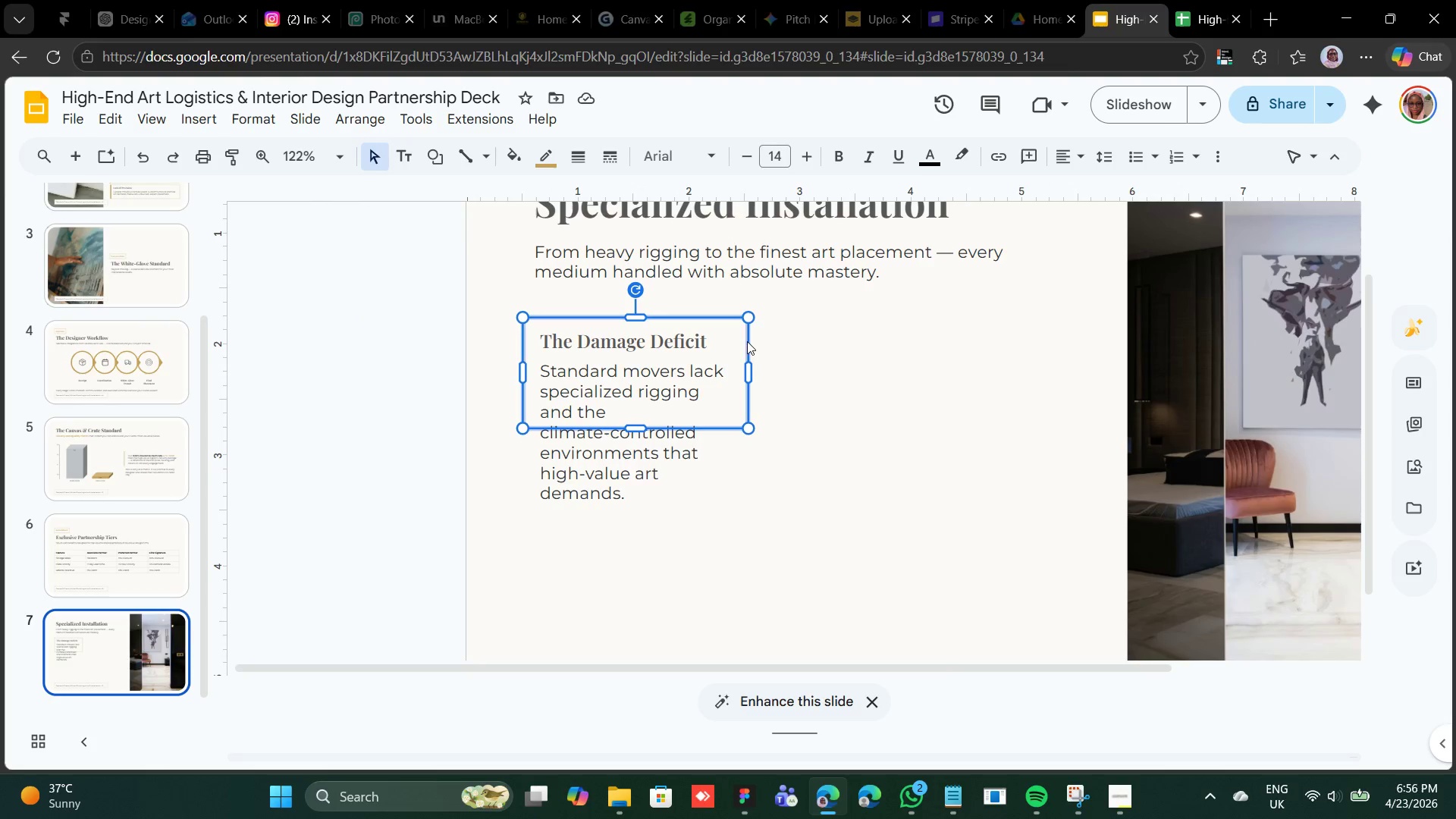 
left_click_drag(start_coordinate=[641, 425], to_coordinate=[648, 510])
 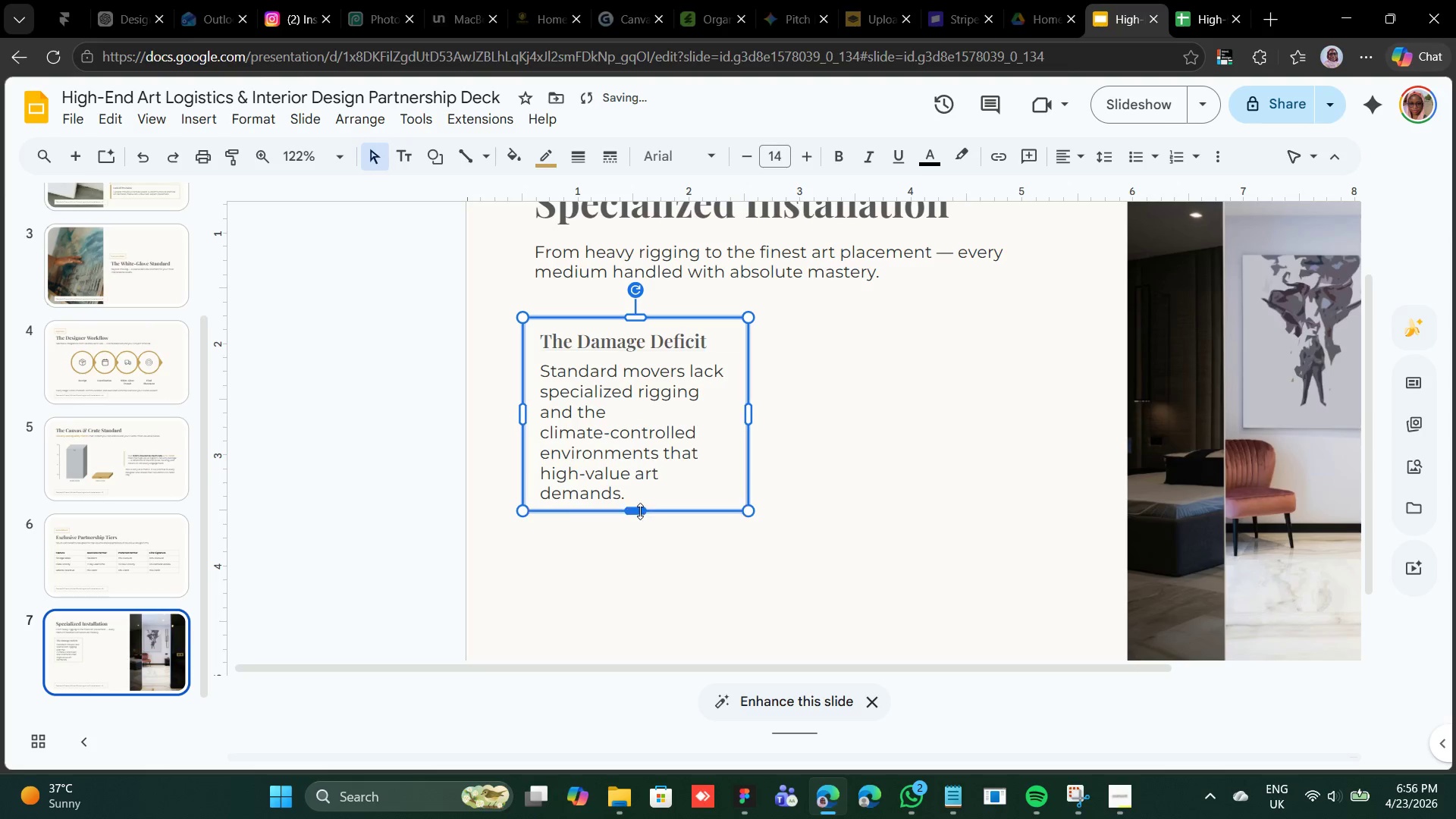 
left_click_drag(start_coordinate=[640, 511], to_coordinate=[644, 522])
 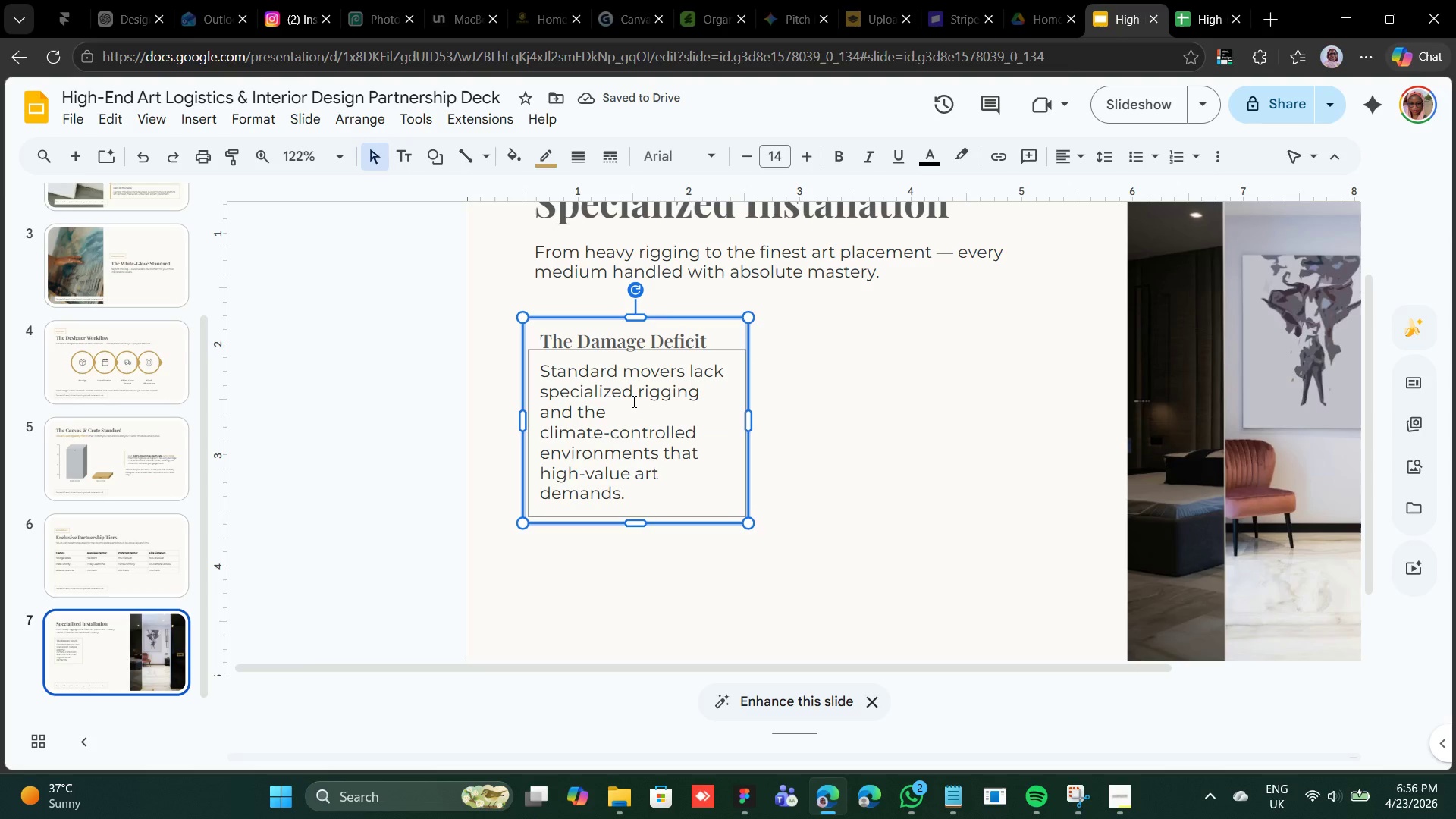 
wait(9.8)
 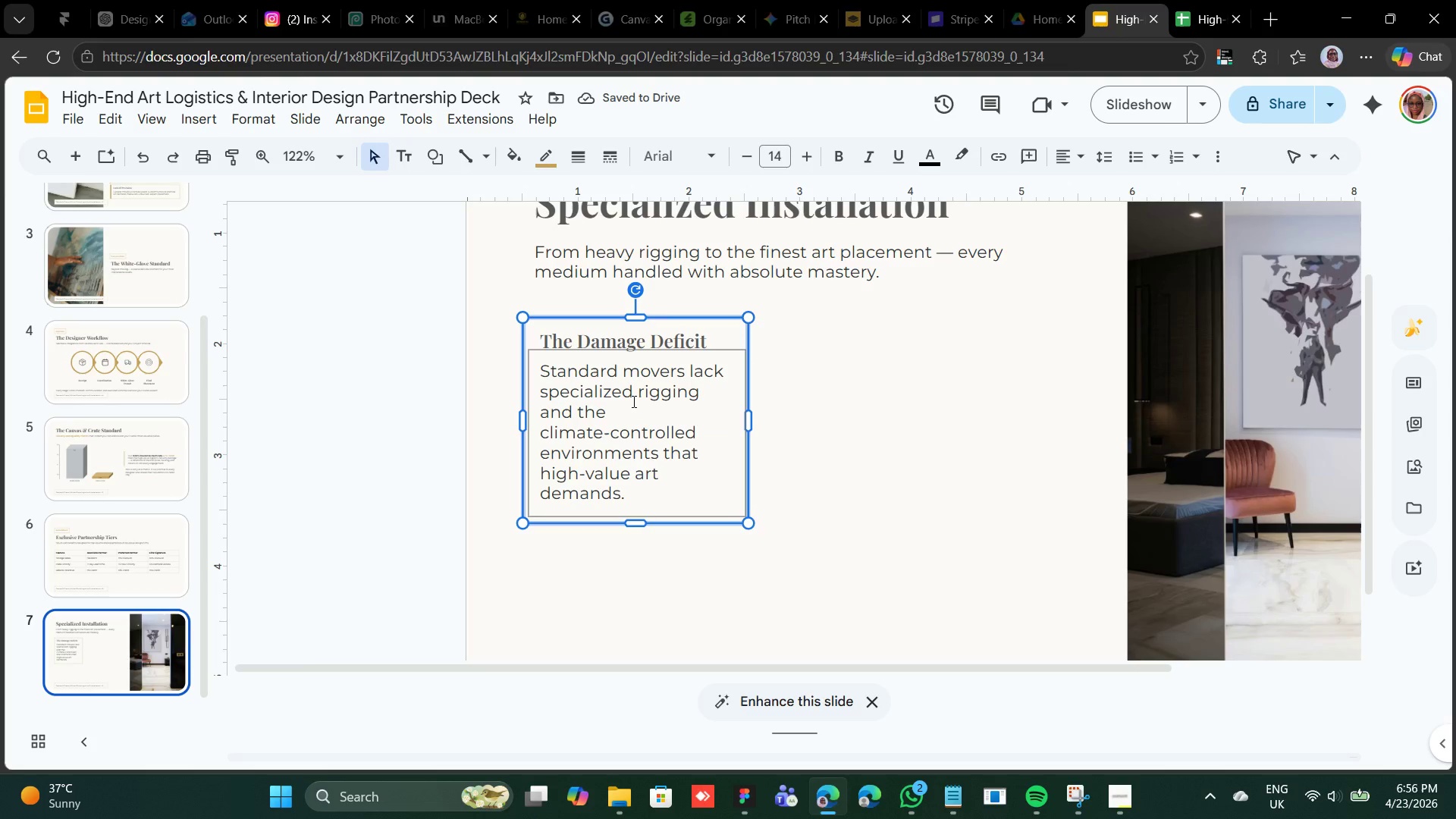 
left_click([955, 802])
 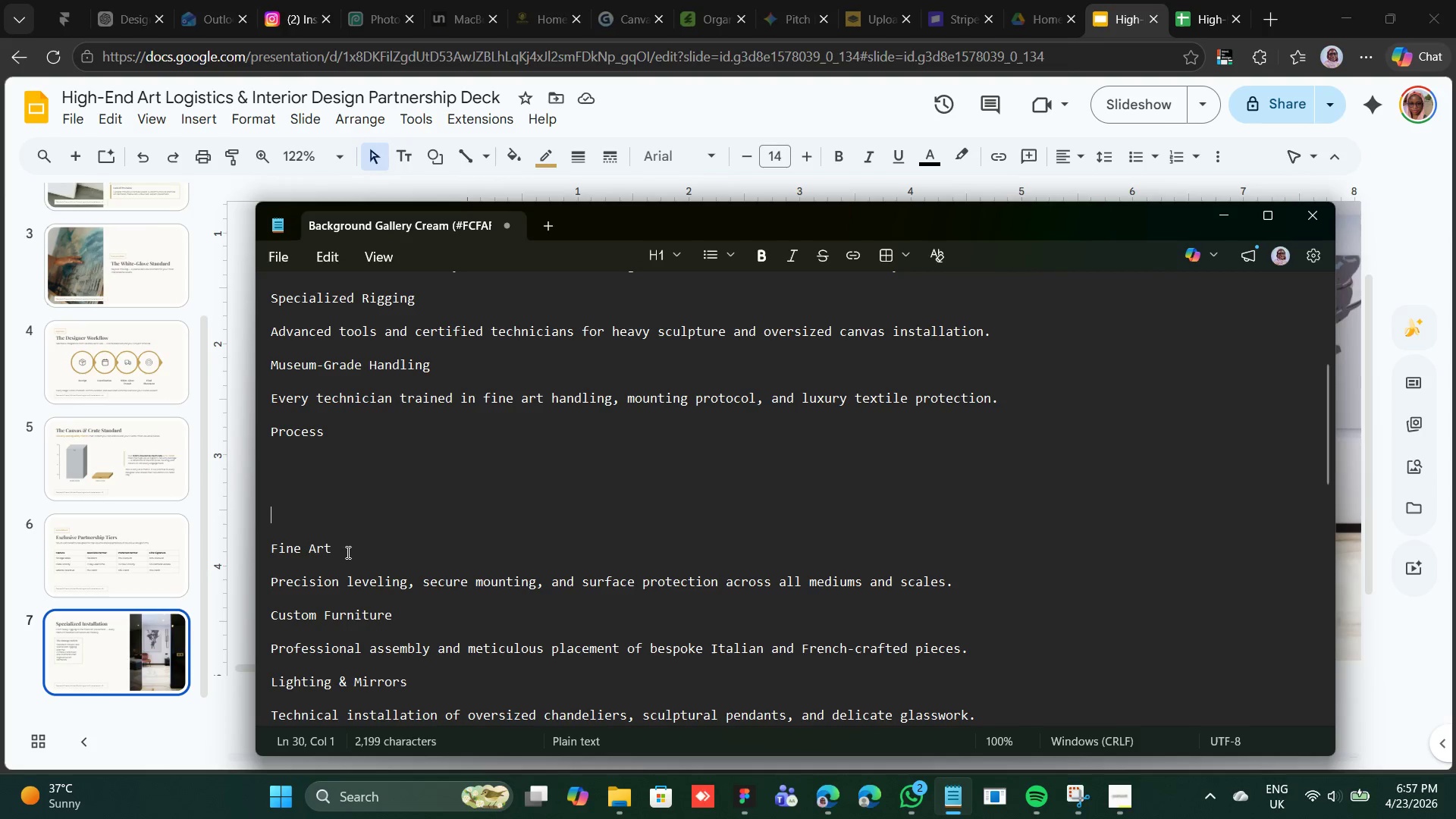 
left_click_drag(start_coordinate=[337, 549], to_coordinate=[255, 552])
 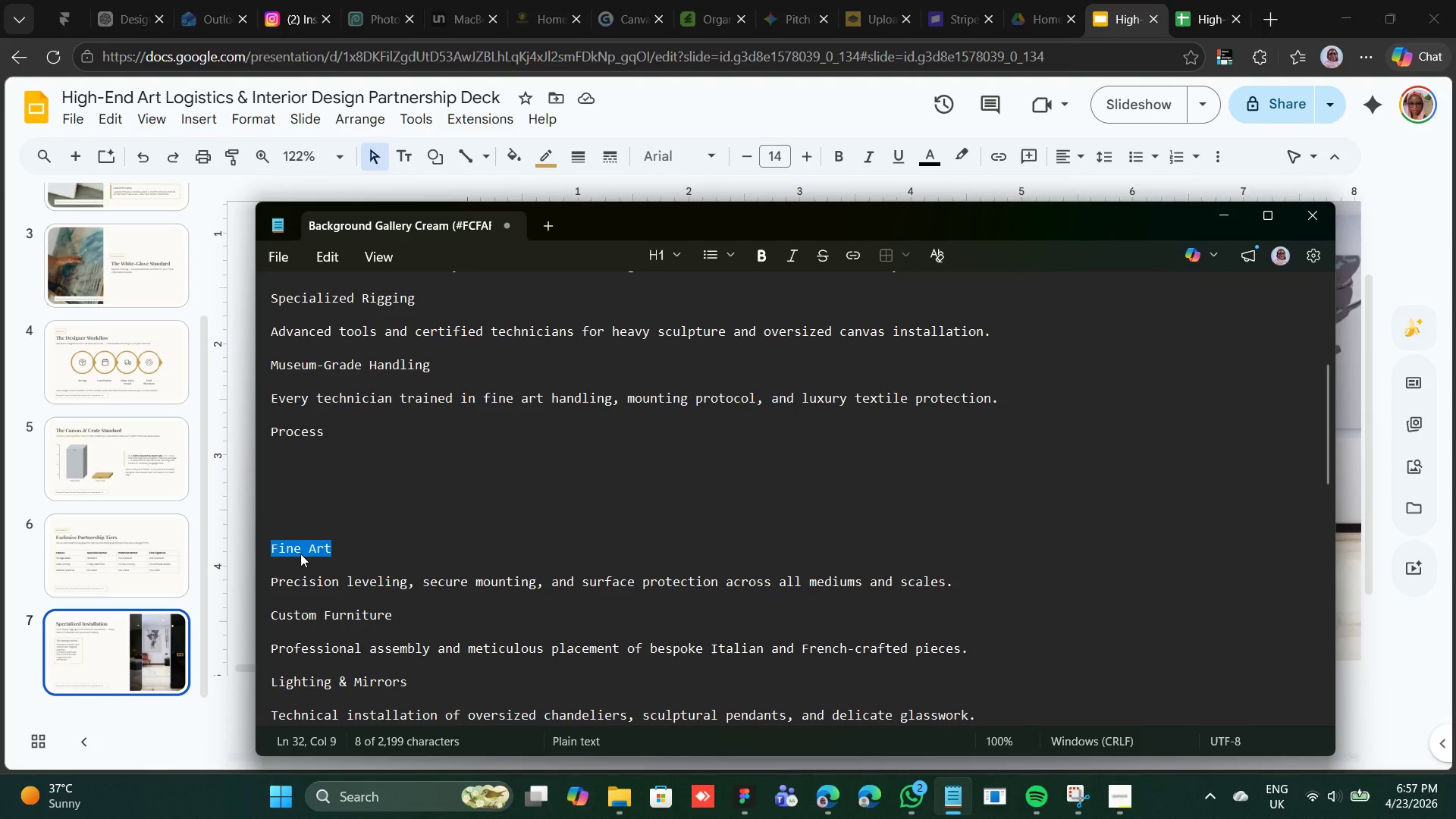 
right_click([300, 554])
 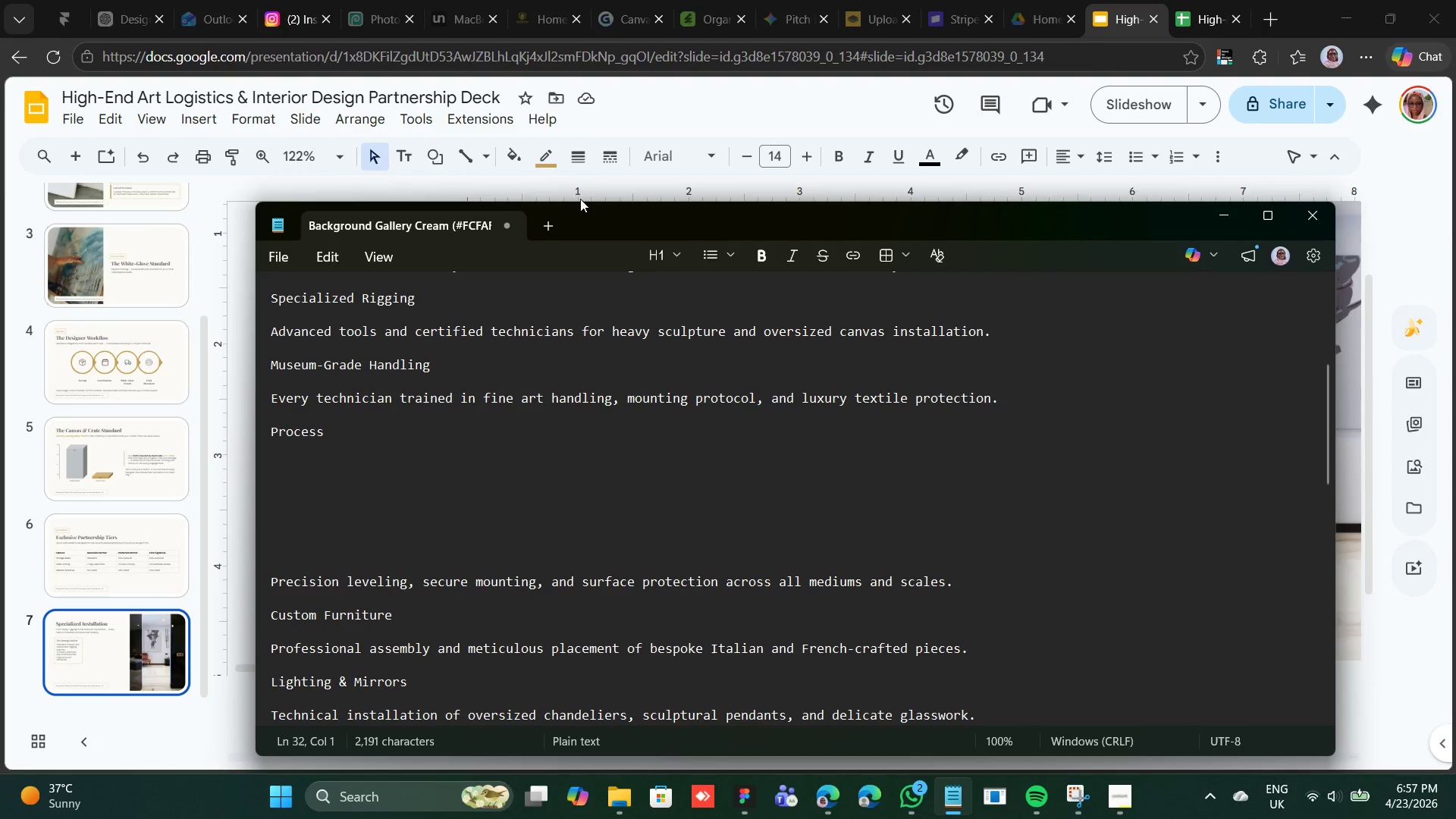 
left_click([699, 108])
 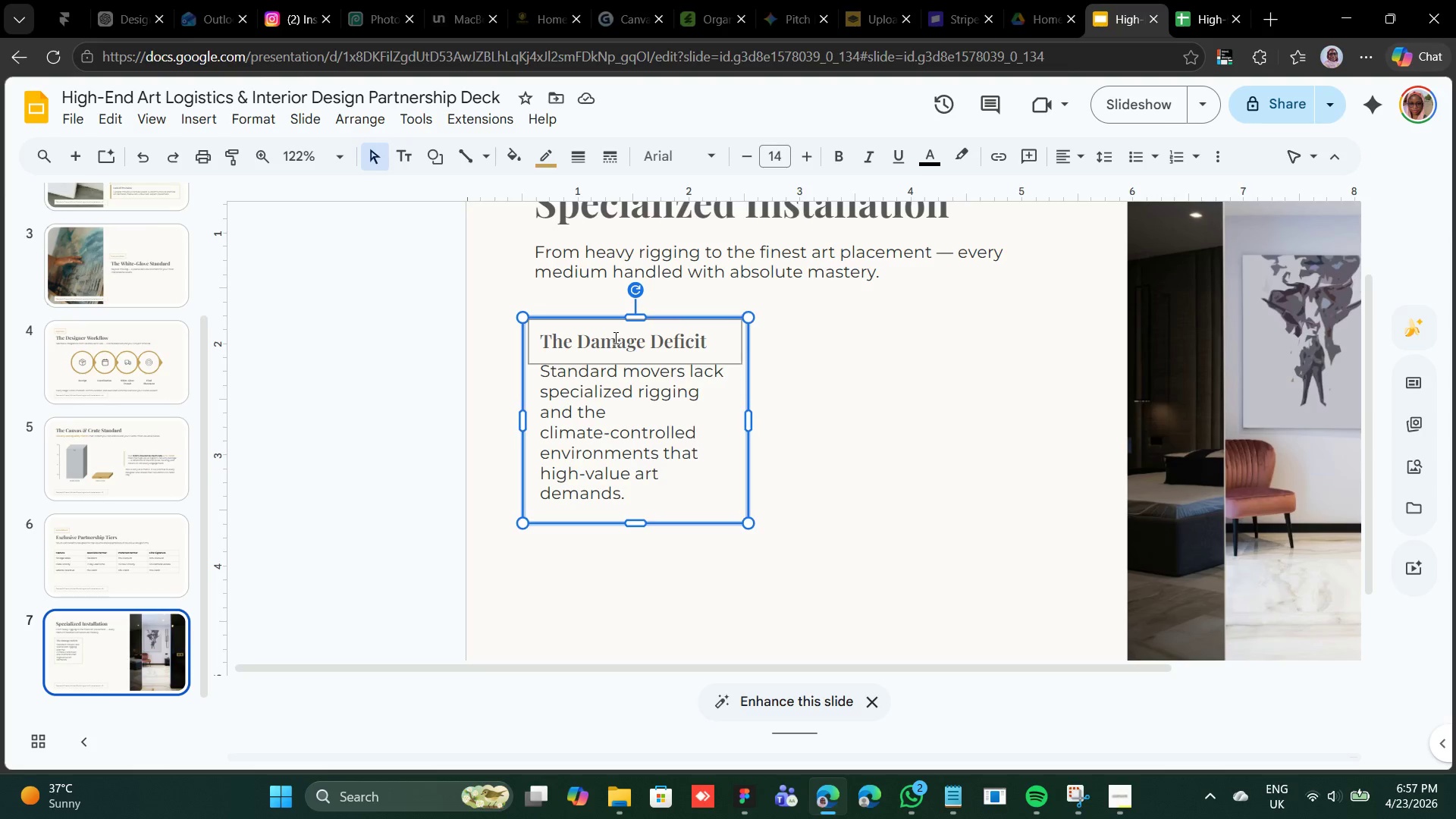 
double_click([614, 337])
 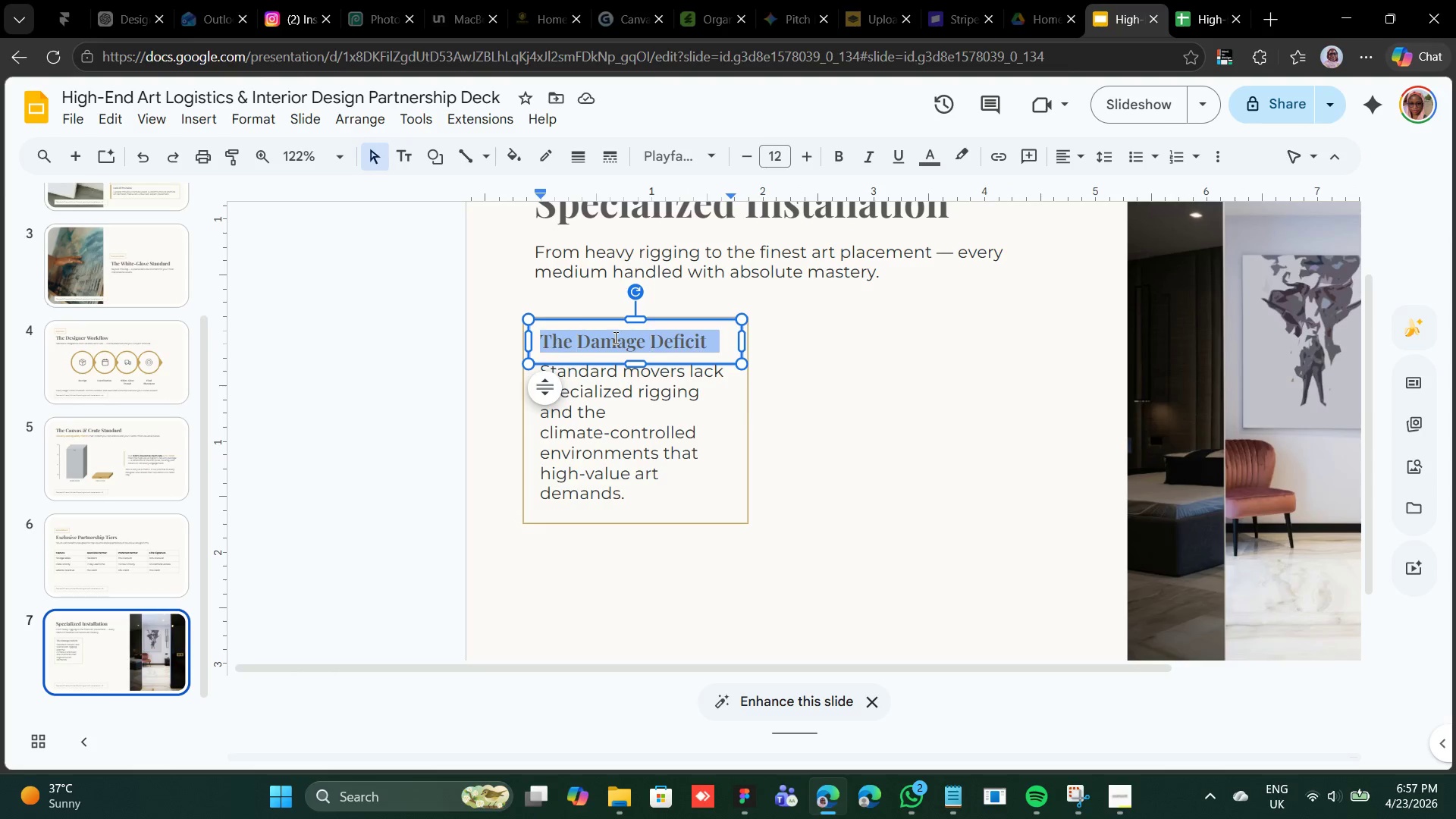 
triple_click([614, 337])
 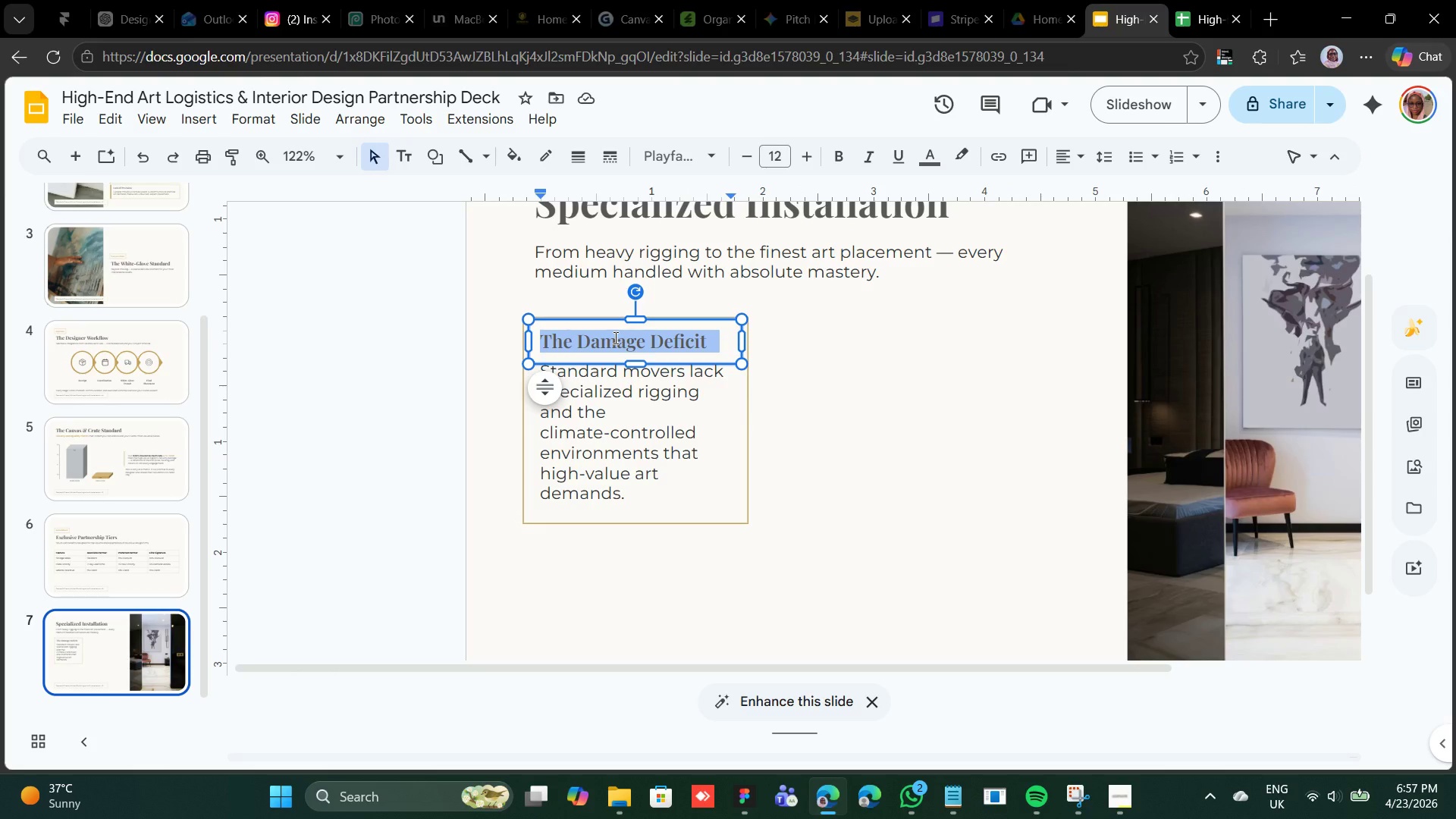 
right_click([614, 337])
 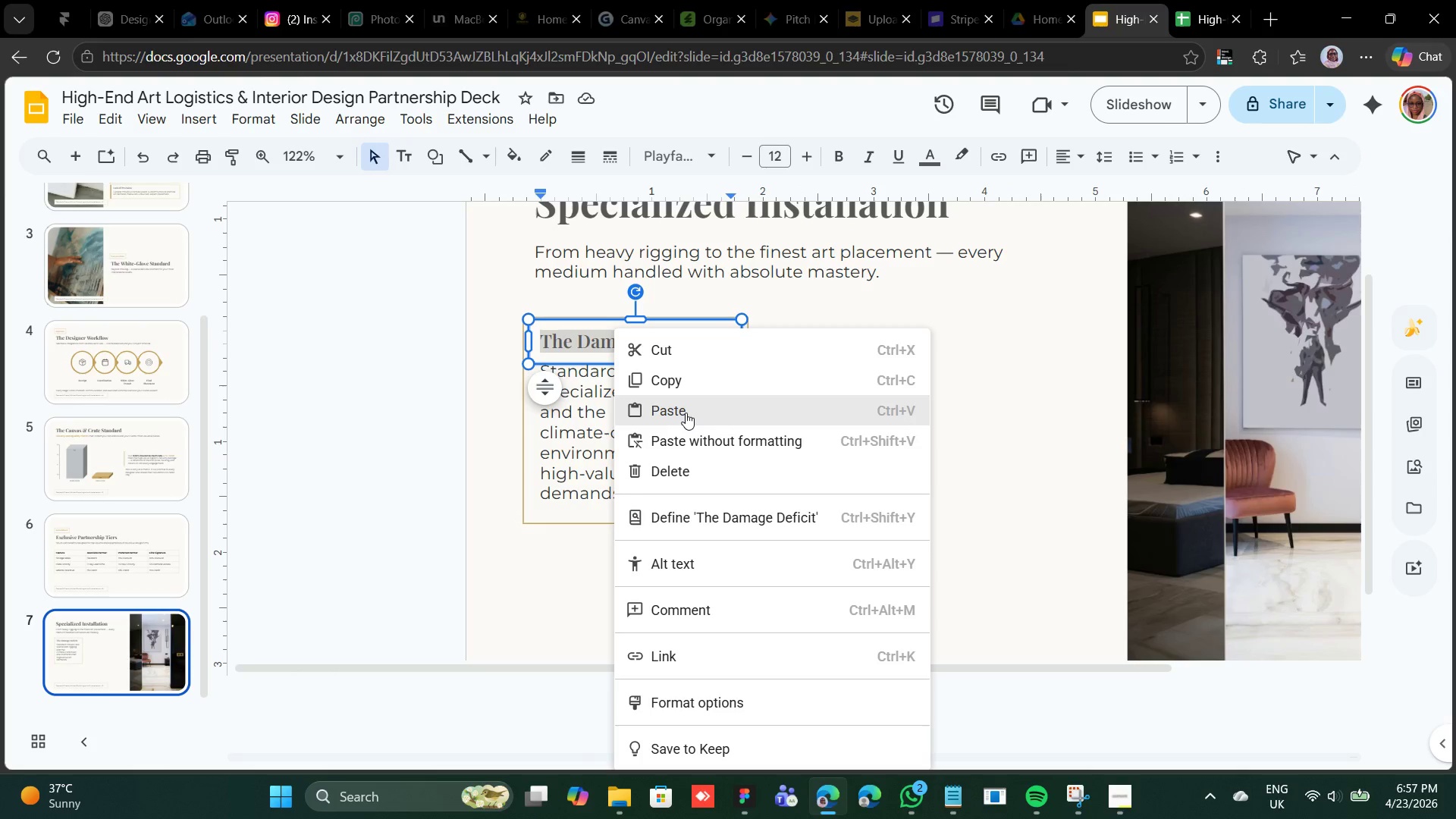 
left_click([686, 413])
 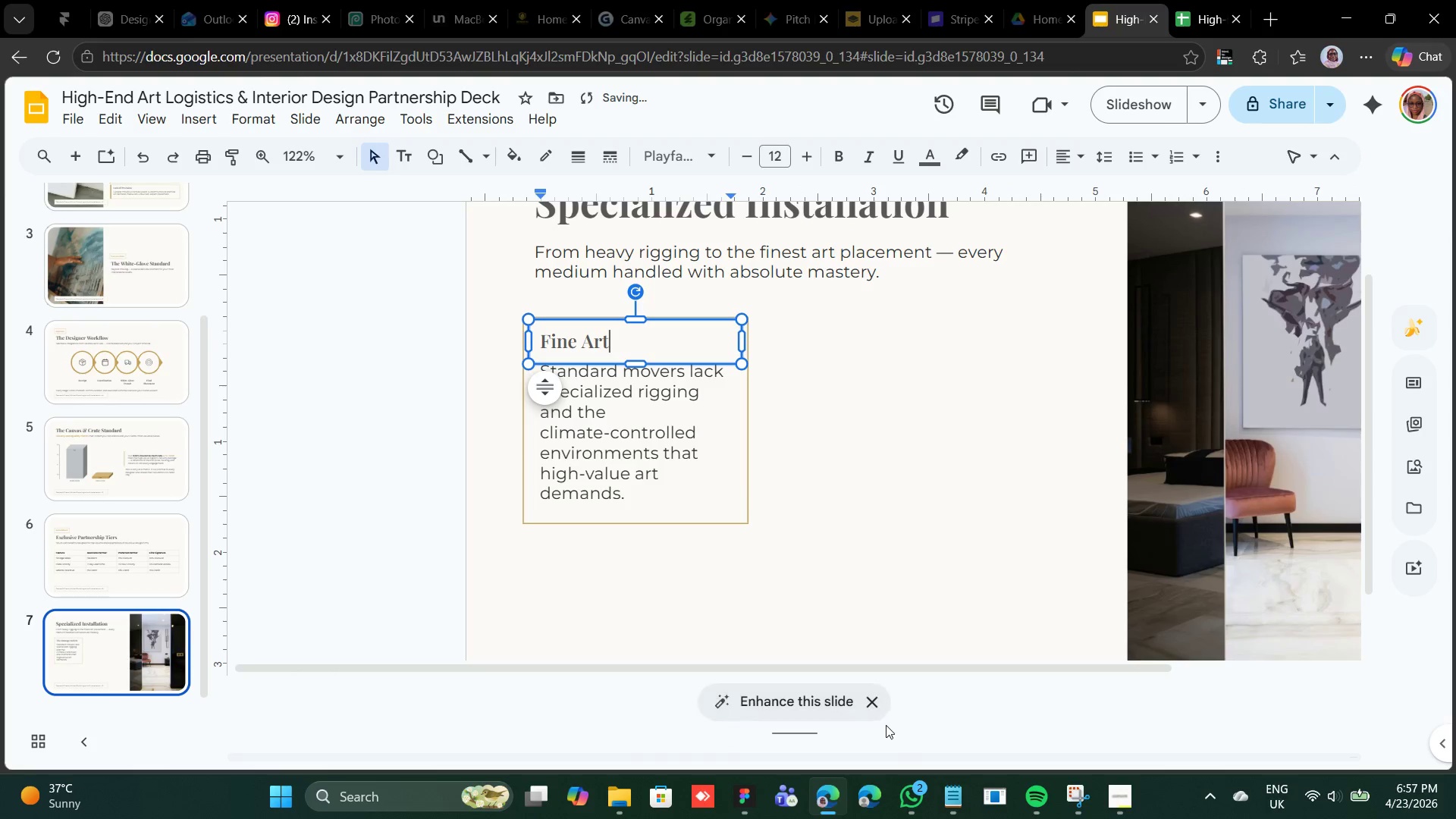 
left_click([953, 796])
 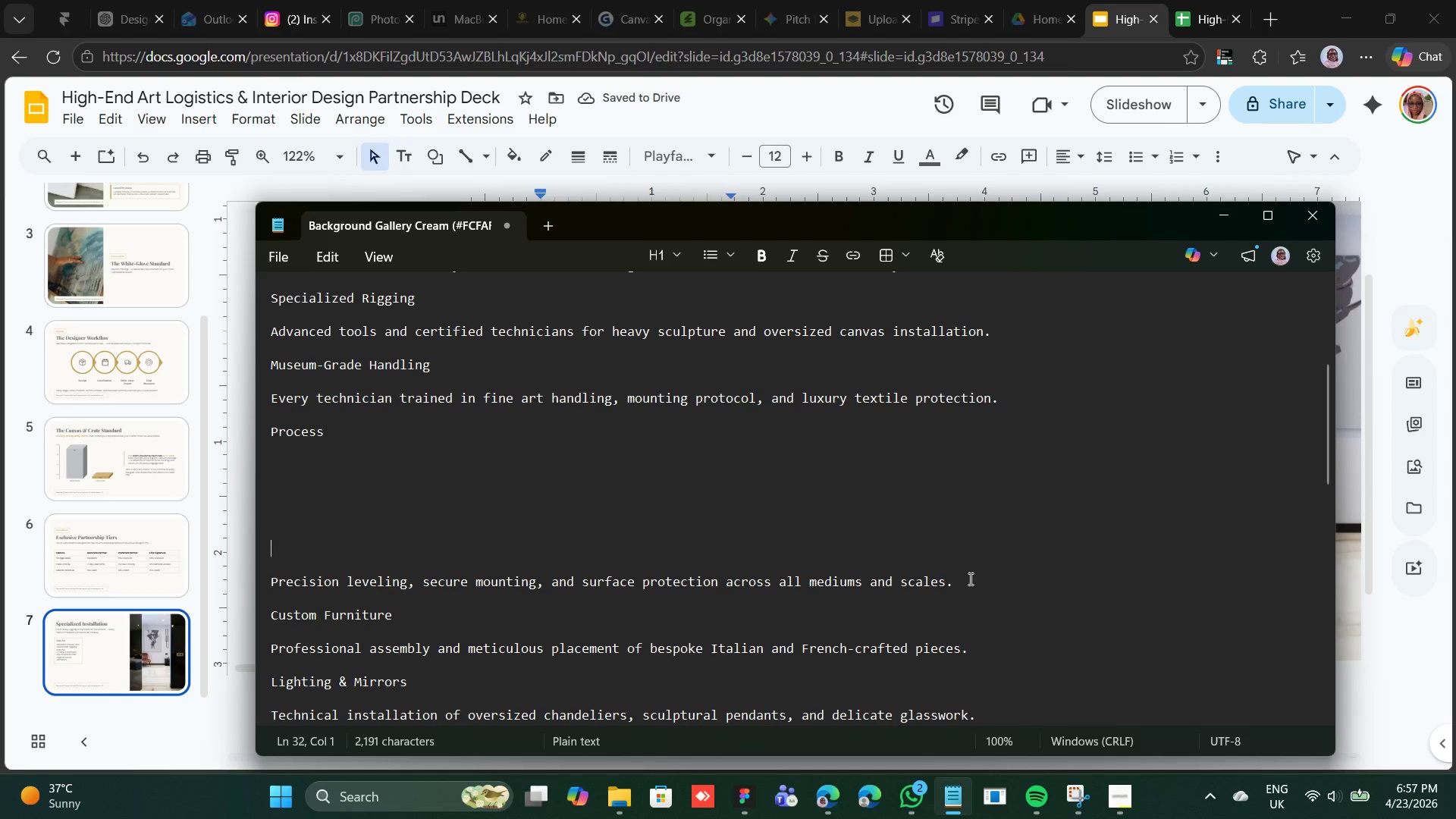 
left_click_drag(start_coordinate=[957, 584], to_coordinate=[266, 580])
 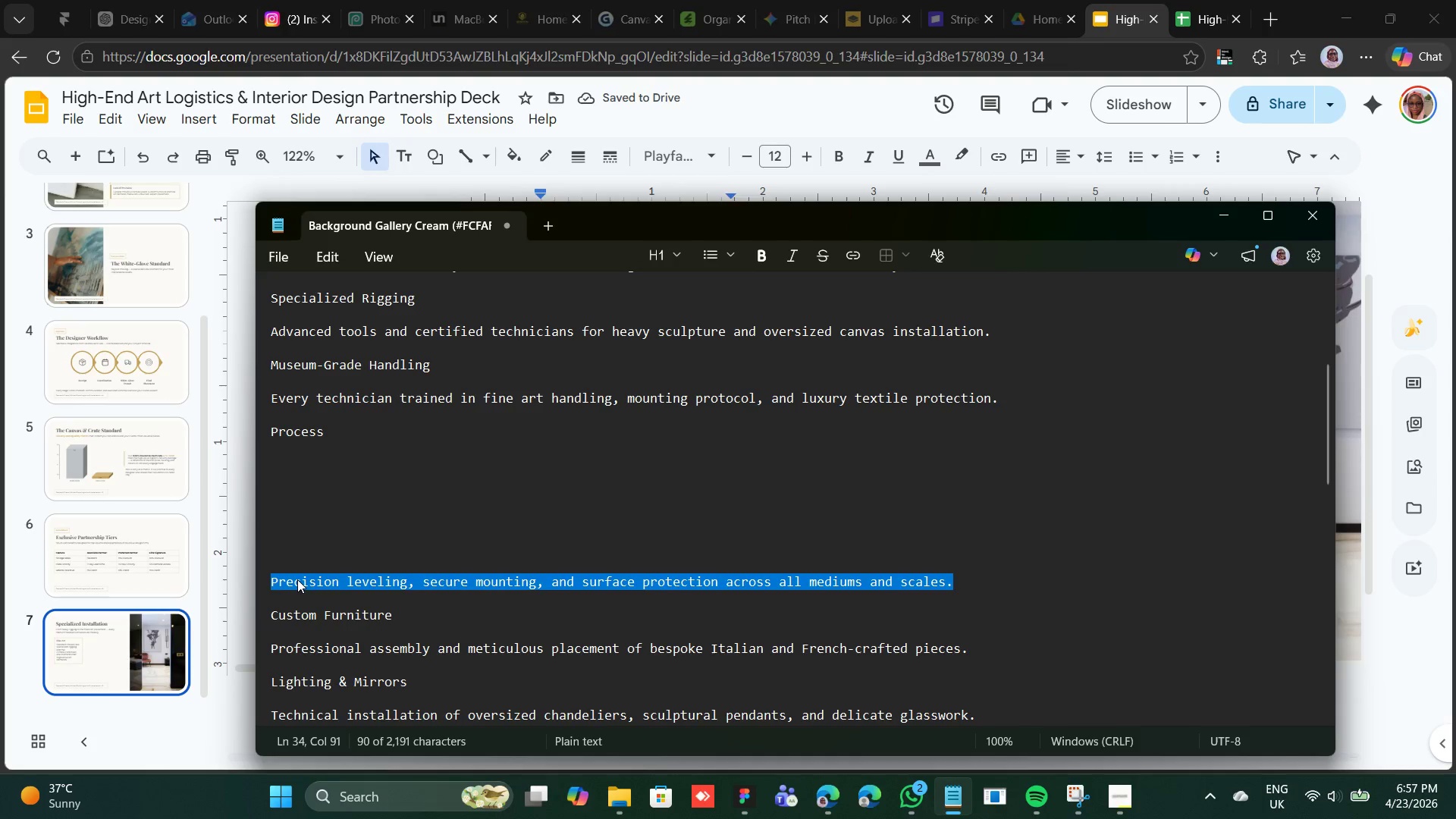 
right_click([297, 579])
 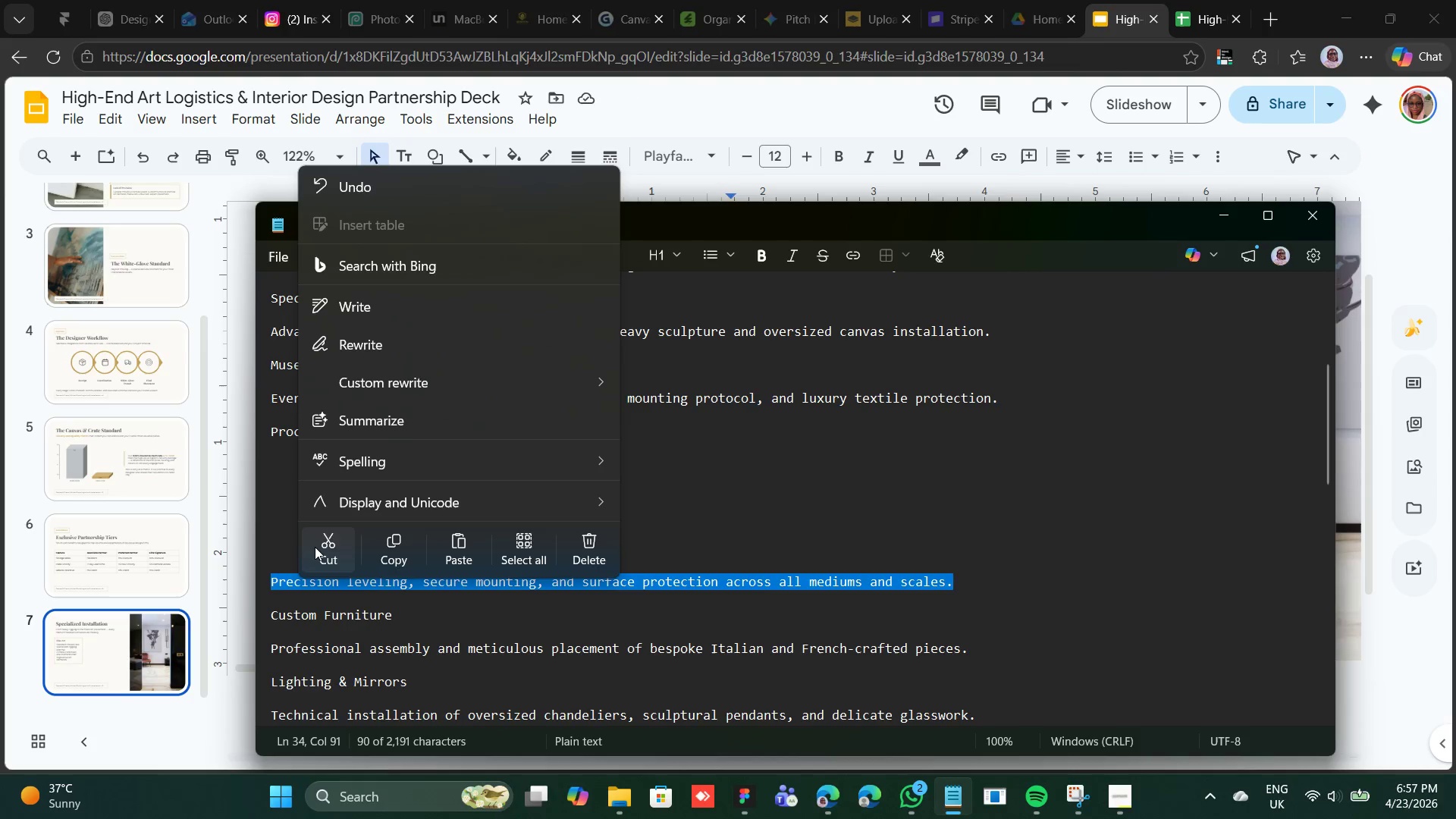 
left_click([315, 547])
 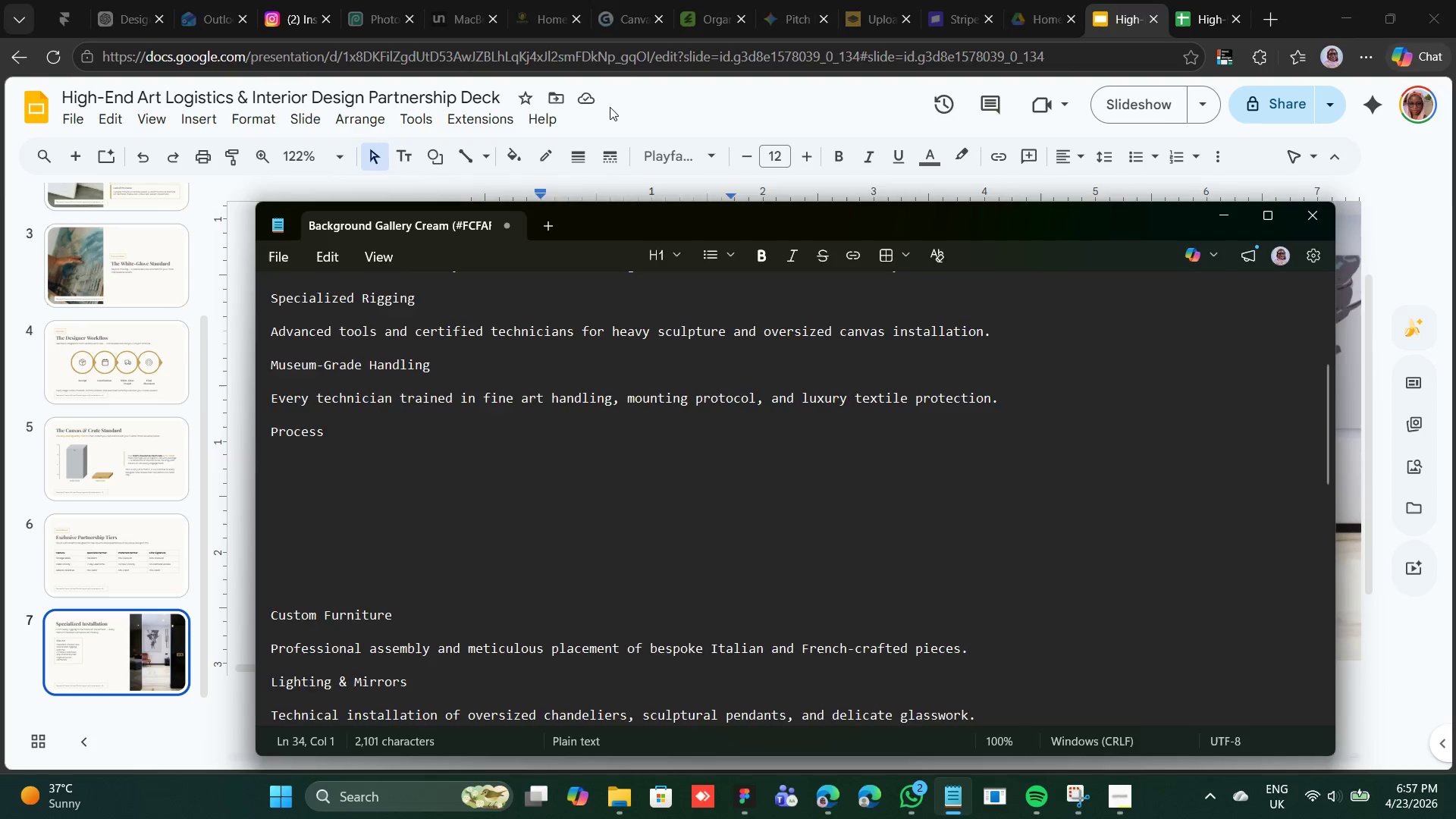 
left_click([614, 104])
 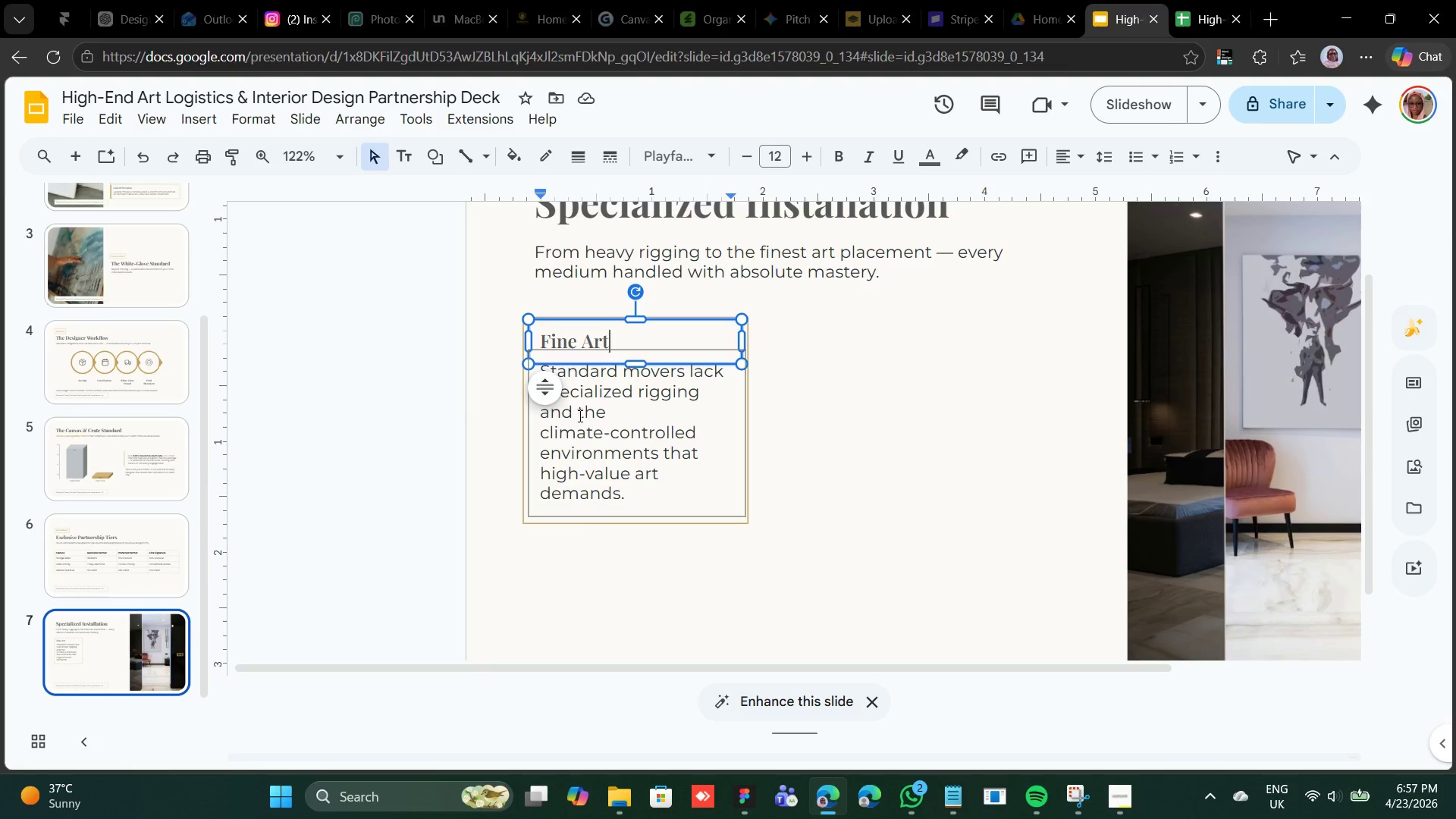 
double_click([579, 416])
 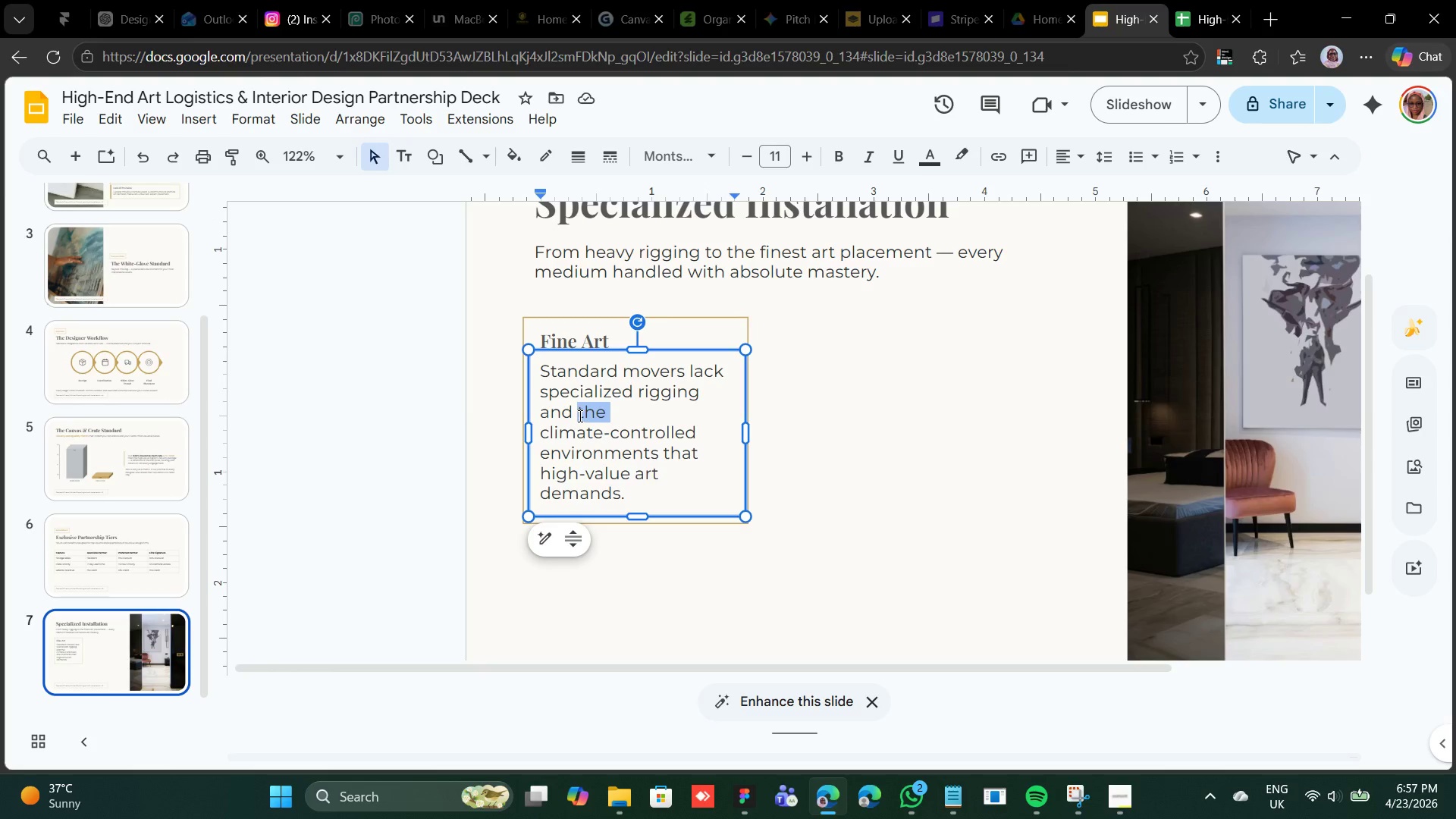 
triple_click([579, 416])
 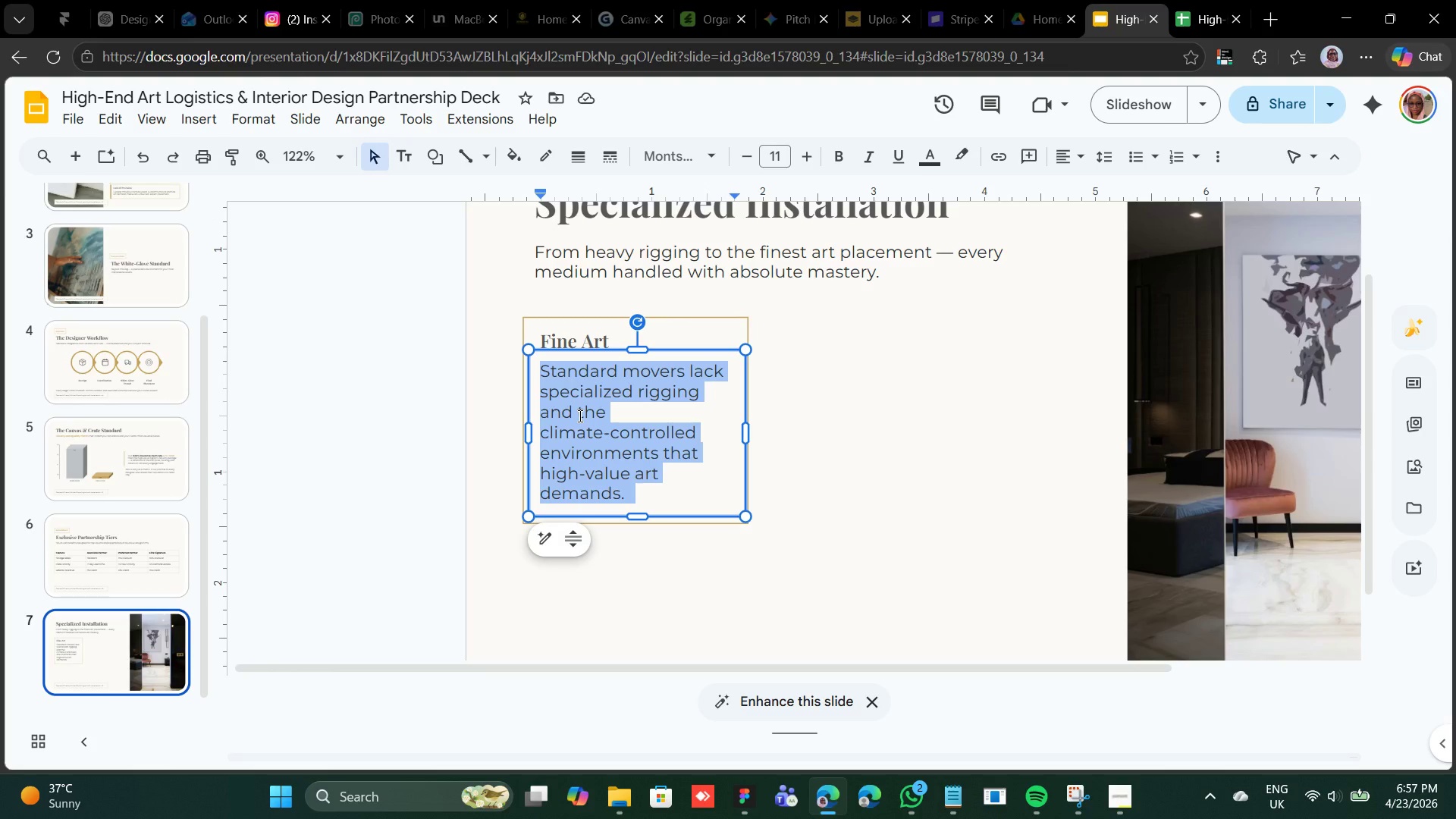 
right_click([579, 416])
 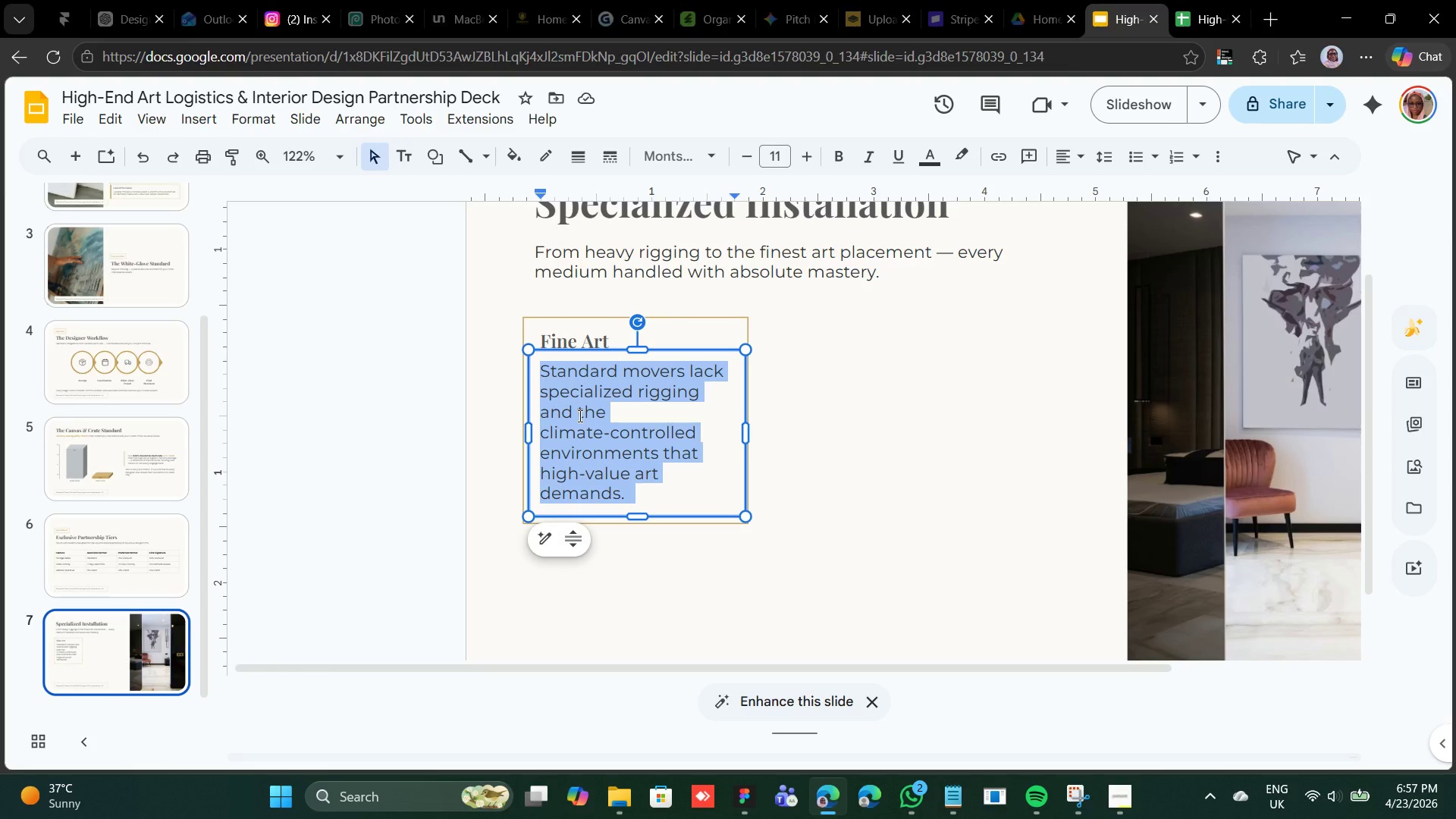 
right_click([579, 416])
 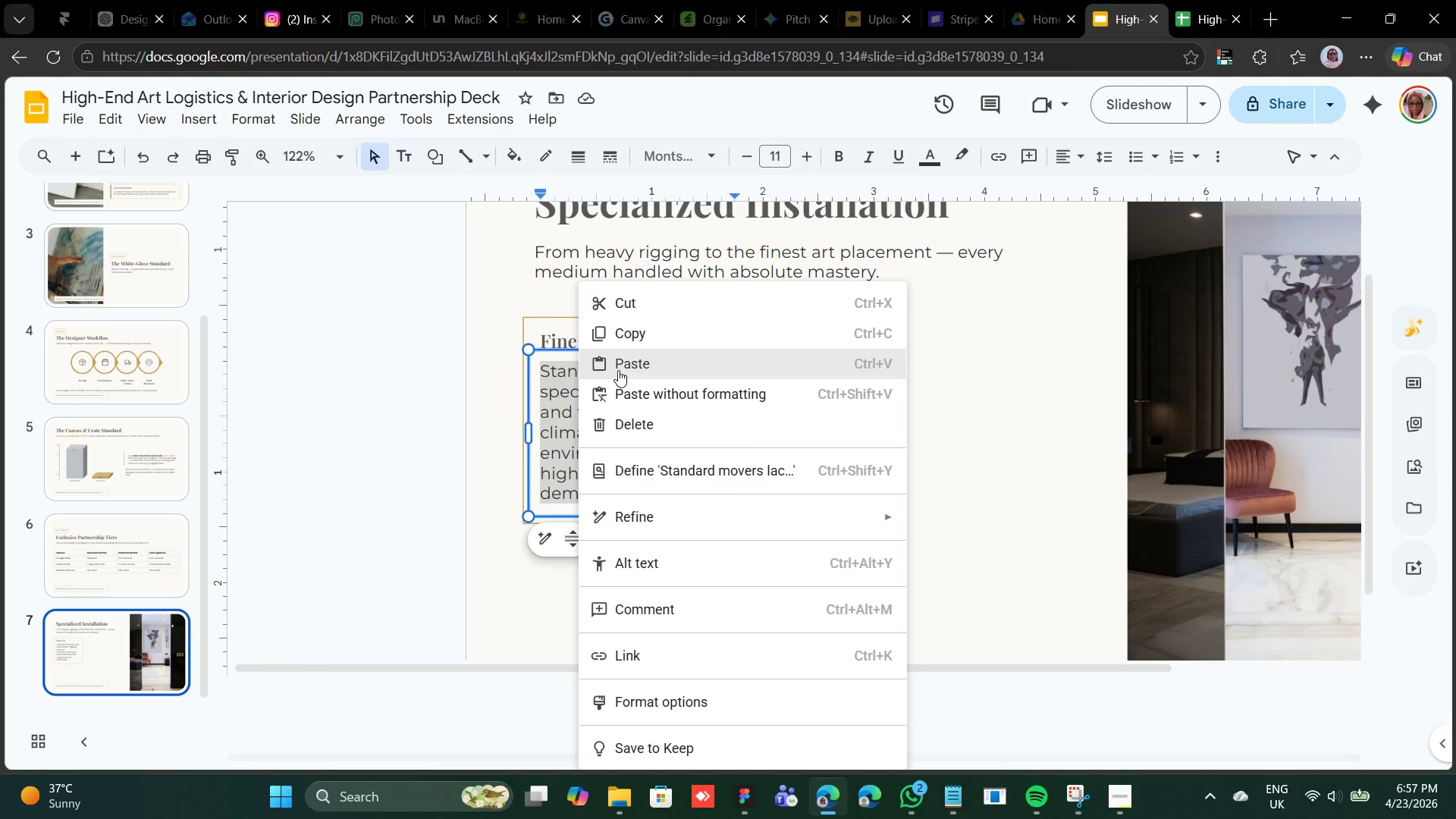 
left_click([618, 369])
 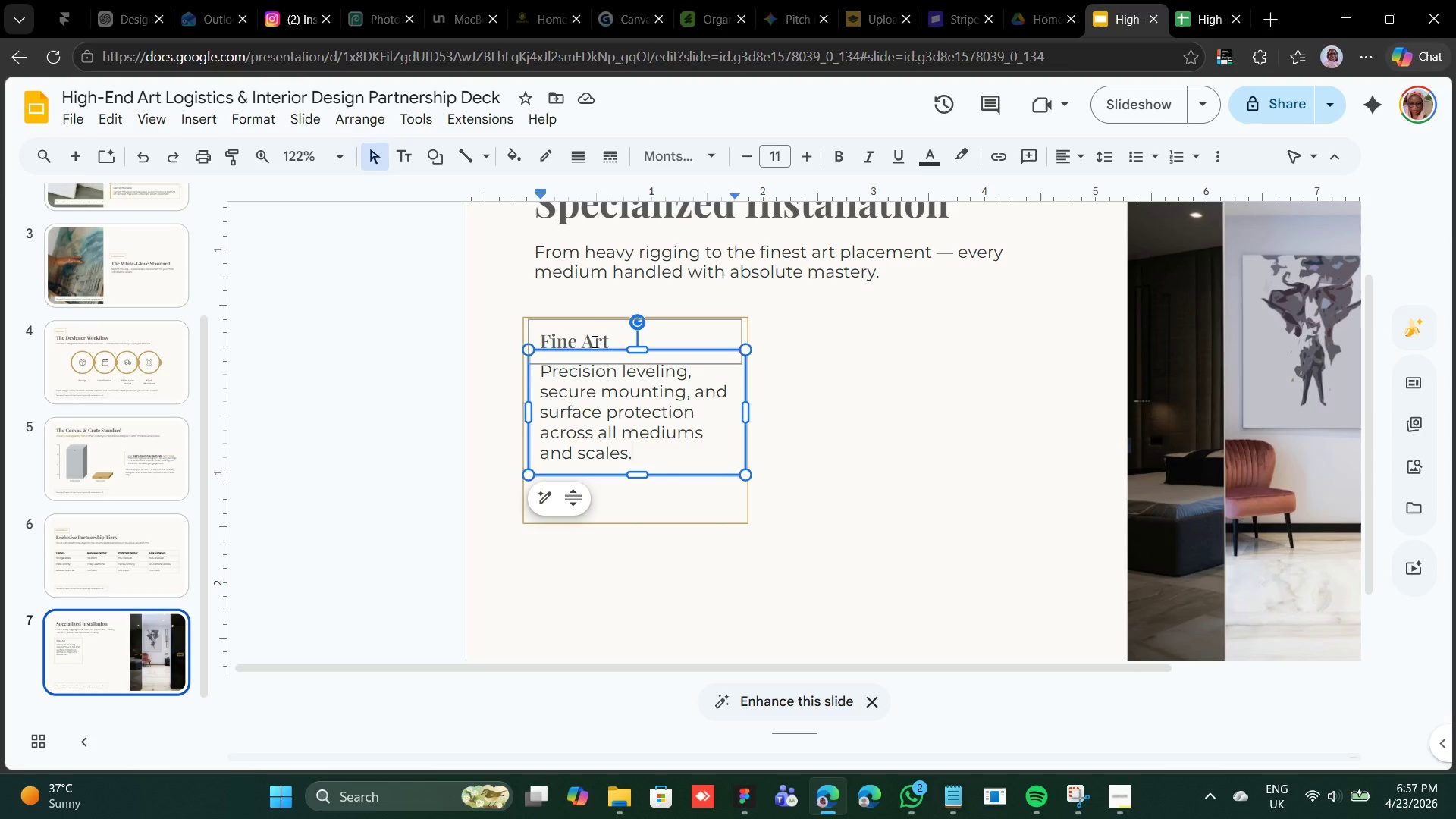 
wait(11.77)
 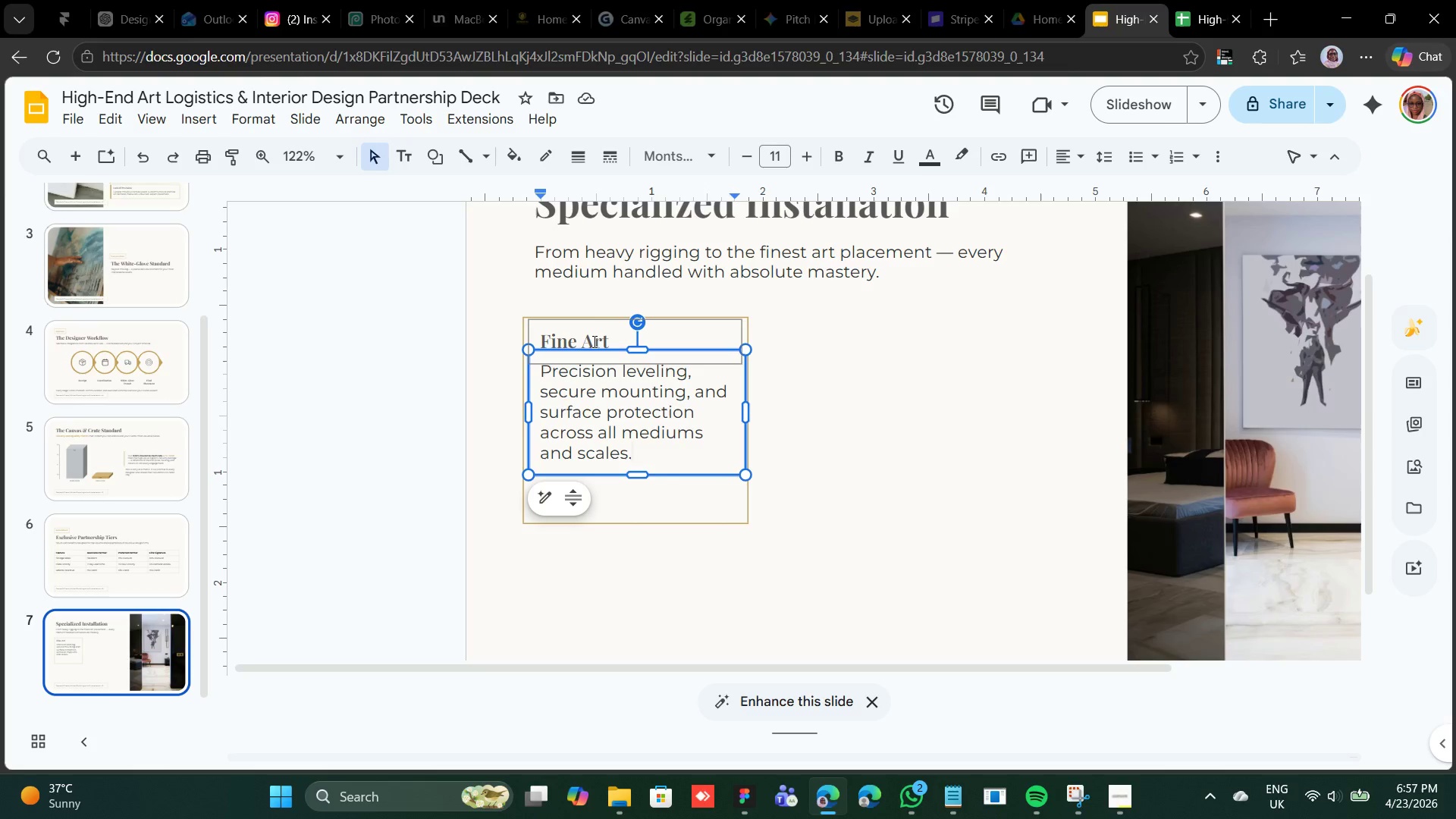 
hold_key(key=ShiftLeft, duration=0.67)
left_click([593, 341])
 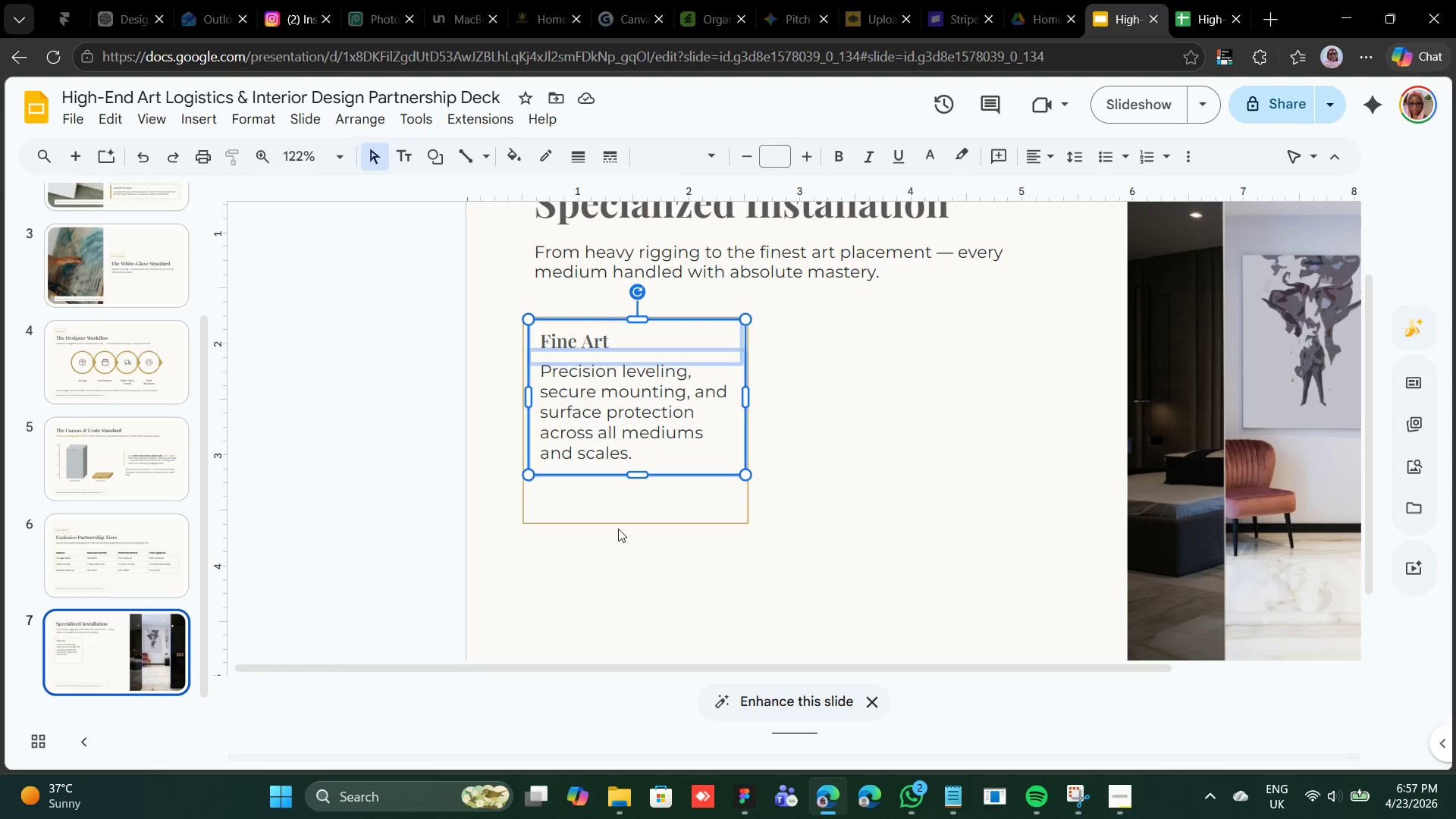 
left_click([621, 522])
 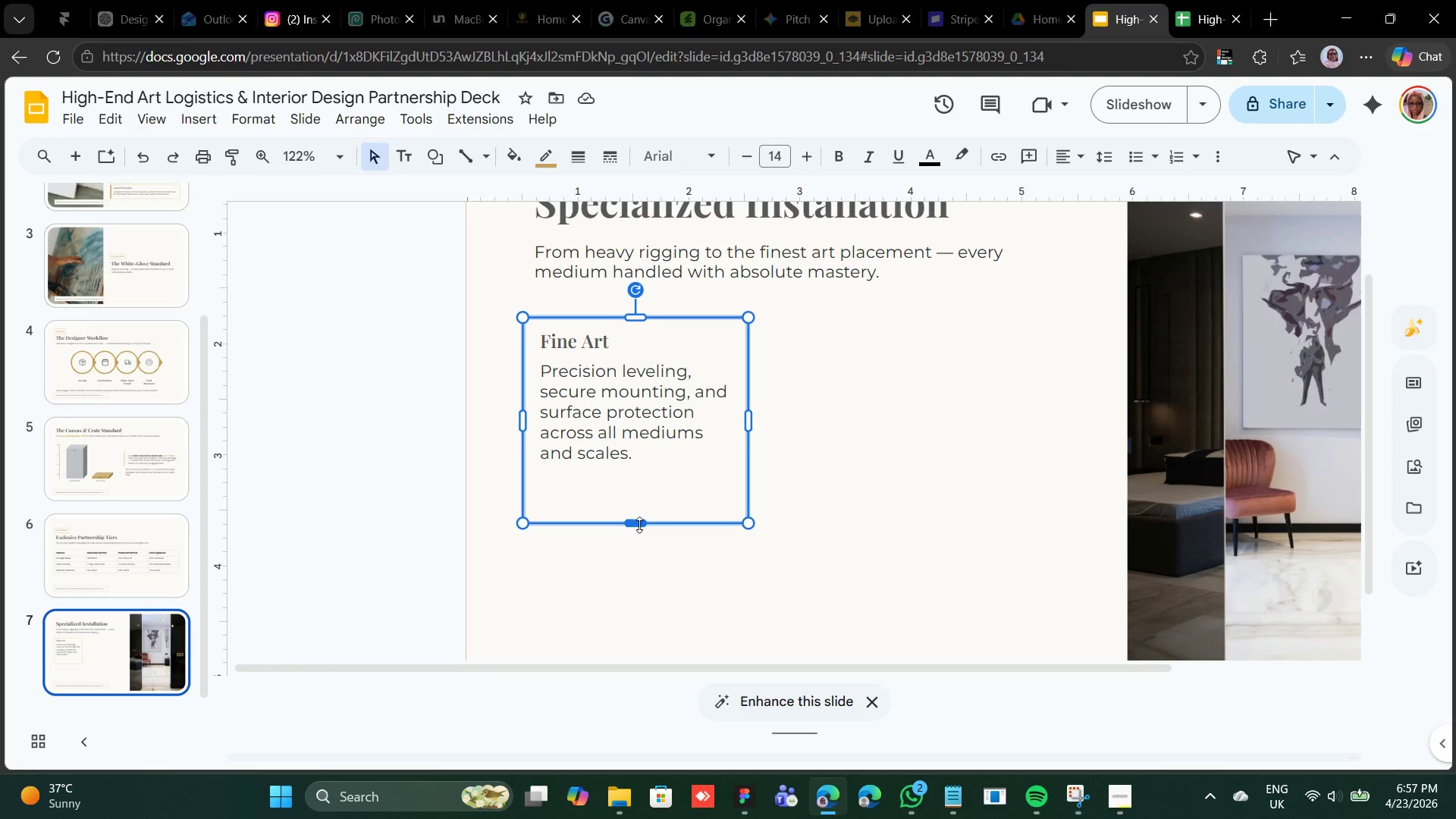 
left_click_drag(start_coordinate=[640, 523], to_coordinate=[646, 487])
 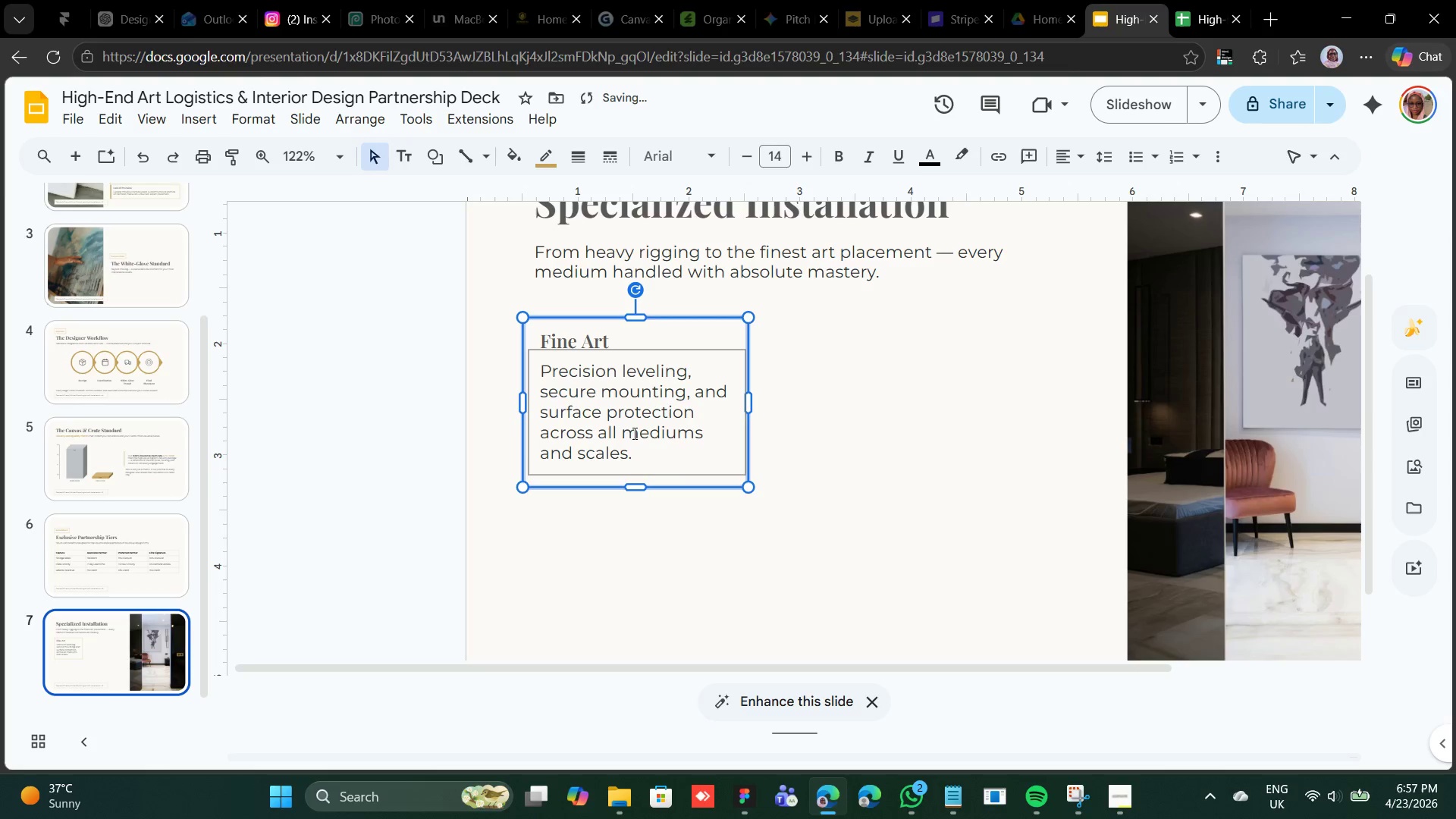 
hold_key(key=ShiftLeft, duration=1.5)
left_click([623, 427])
 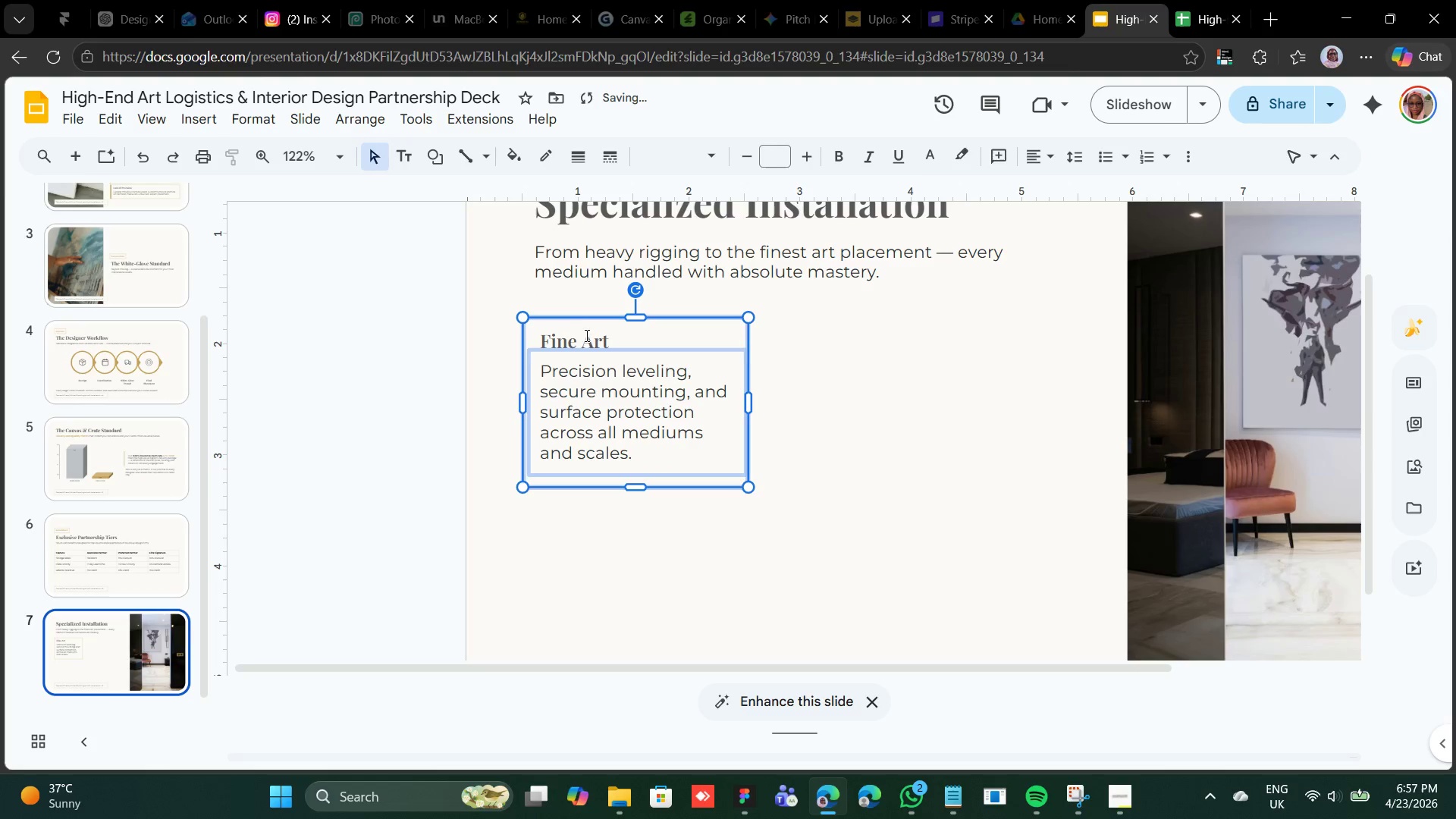 
left_click([585, 335])
 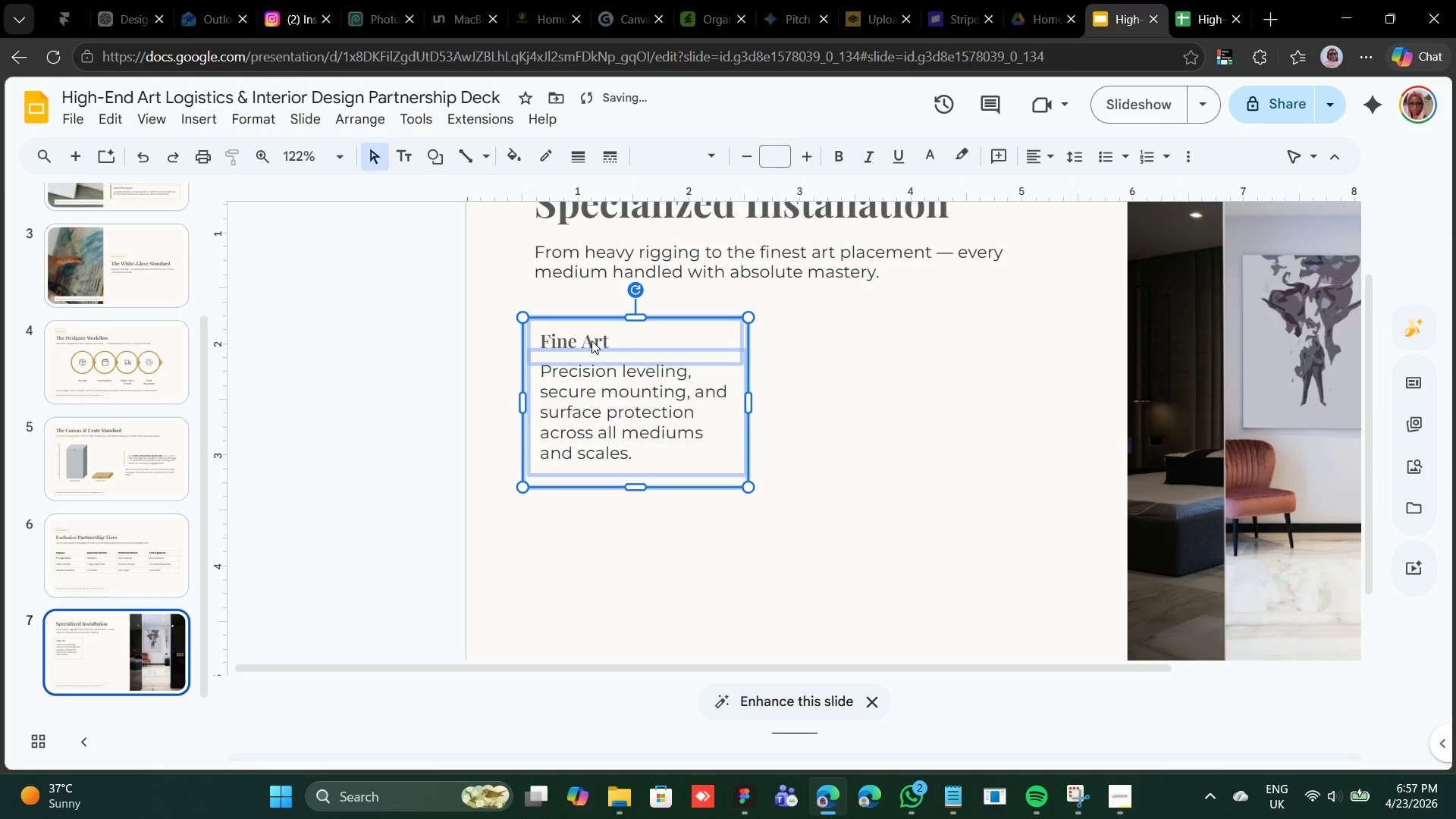 
right_click([592, 340])
 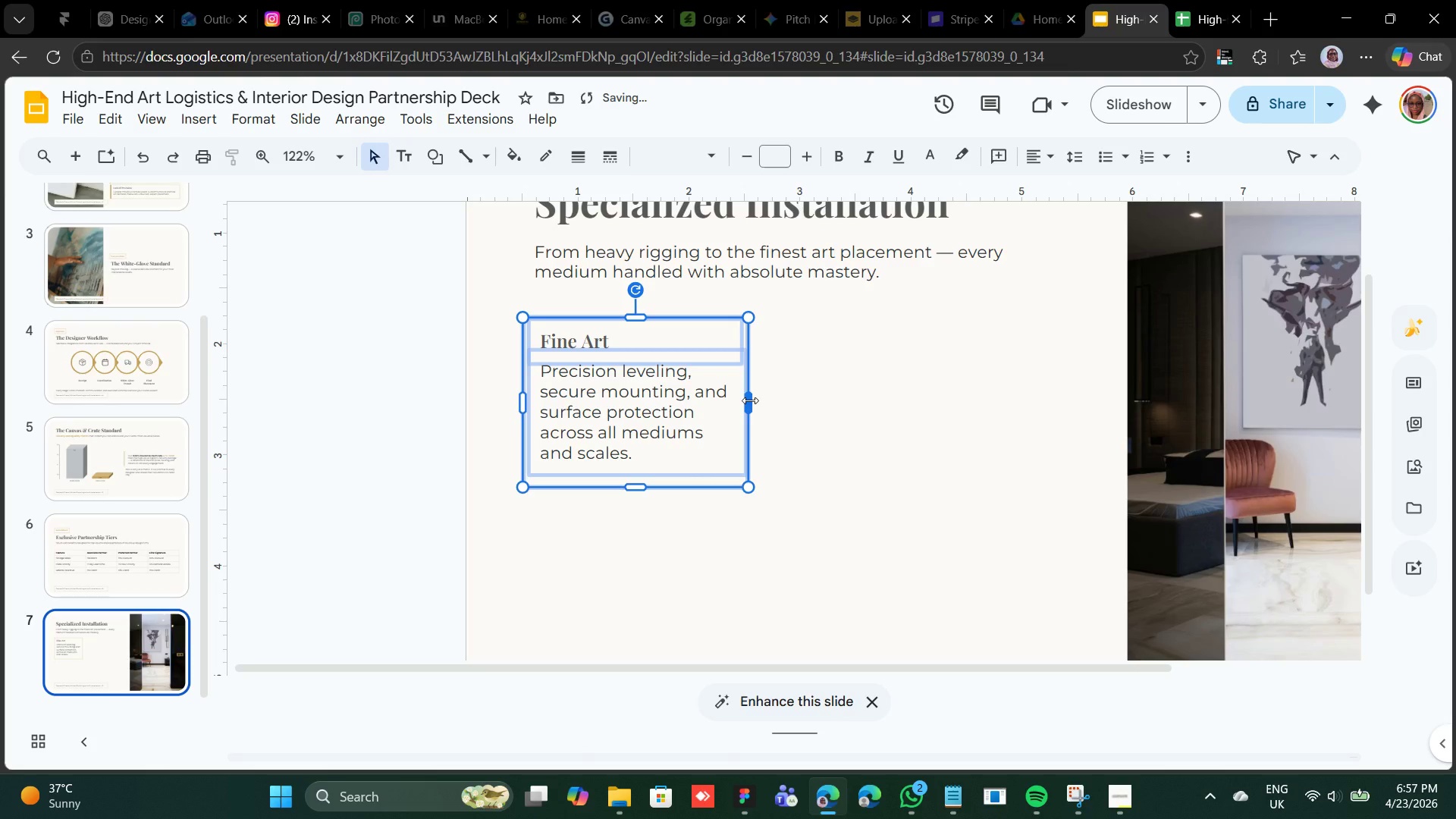 
key(Control+D)
 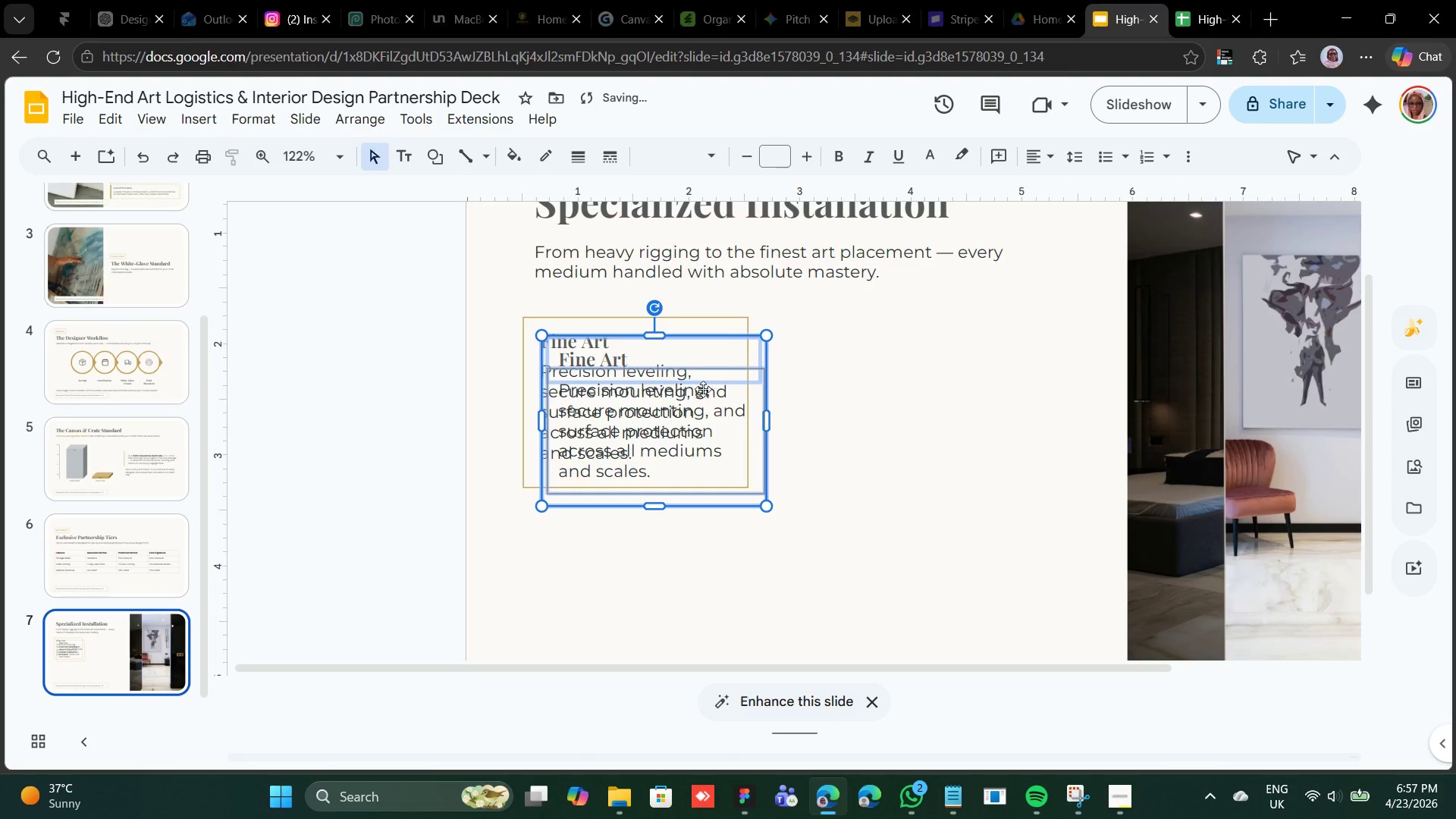 
left_click_drag(start_coordinate=[697, 381], to_coordinate=[924, 359])
 